 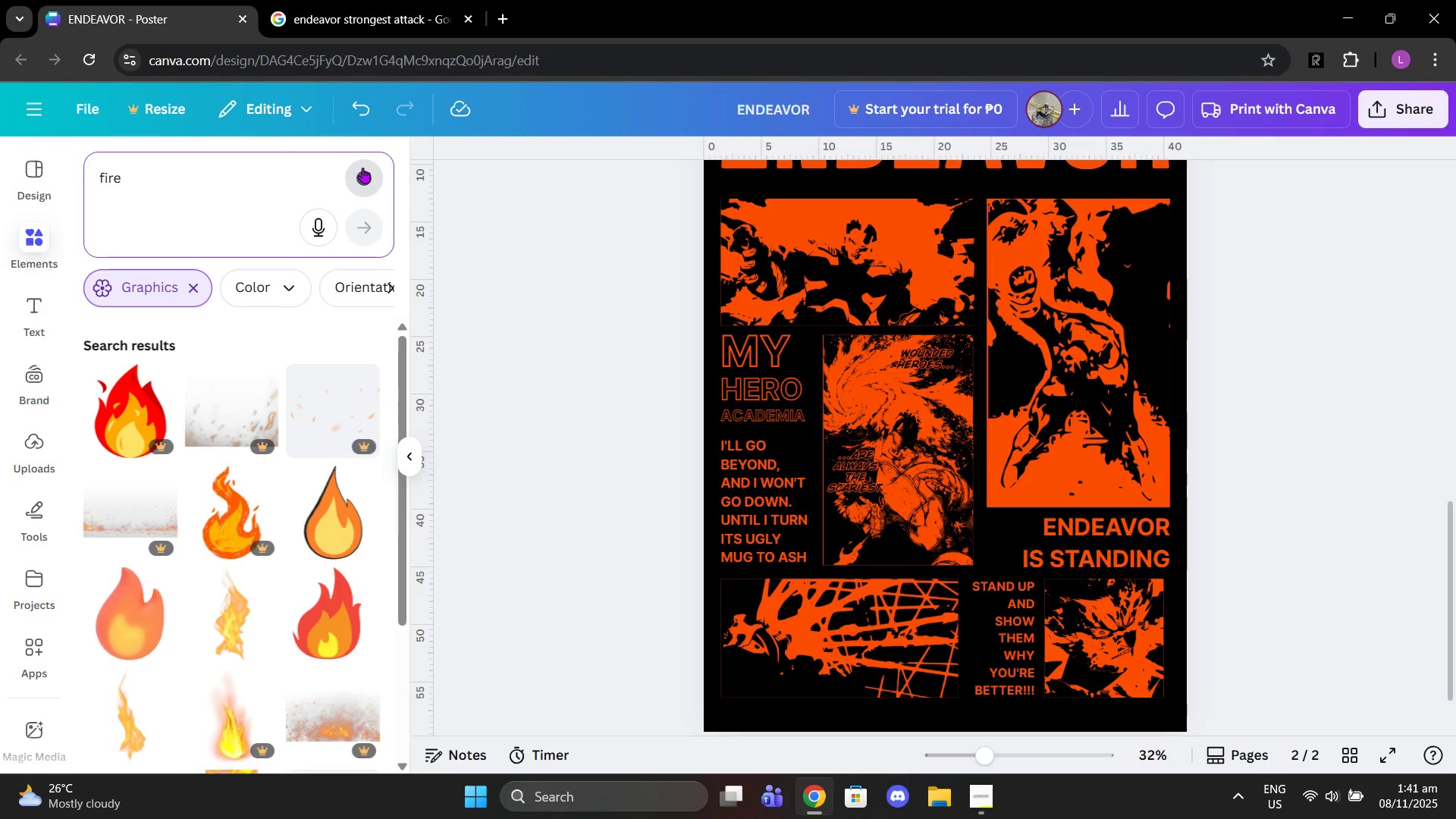 
left_click([179, 292])
 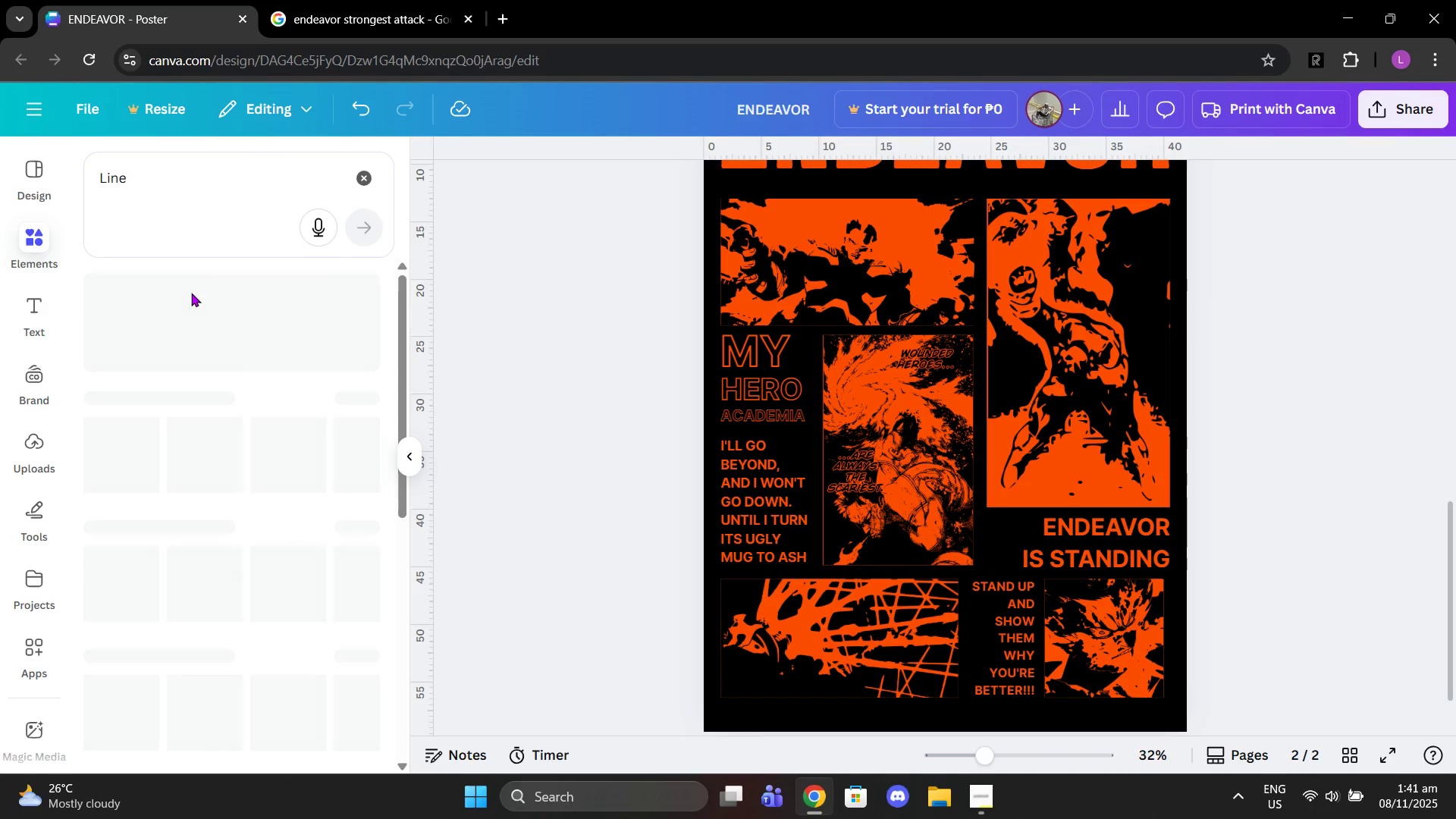 
mouse_move([227, 337])
 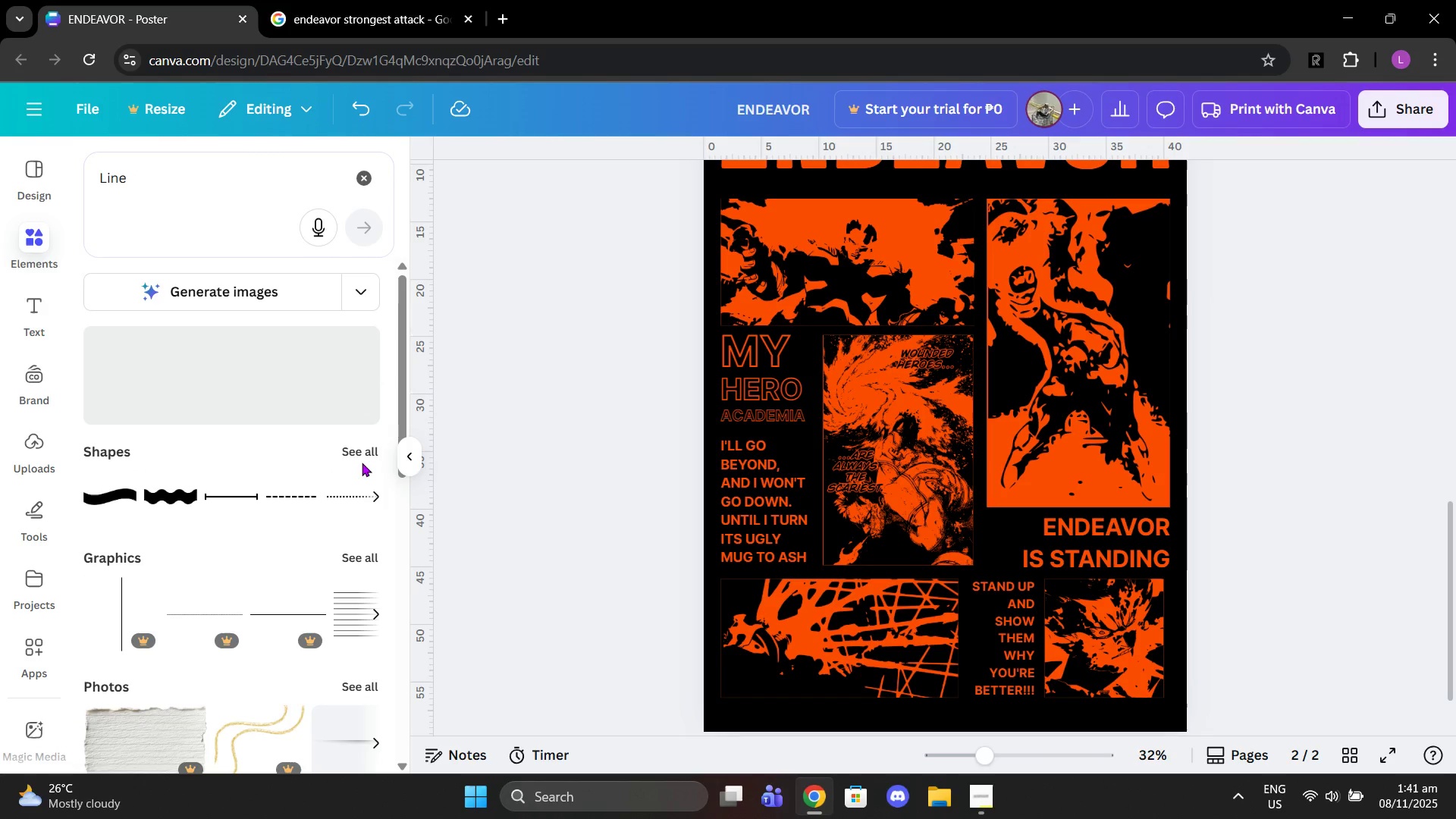 
left_click([359, 460])
 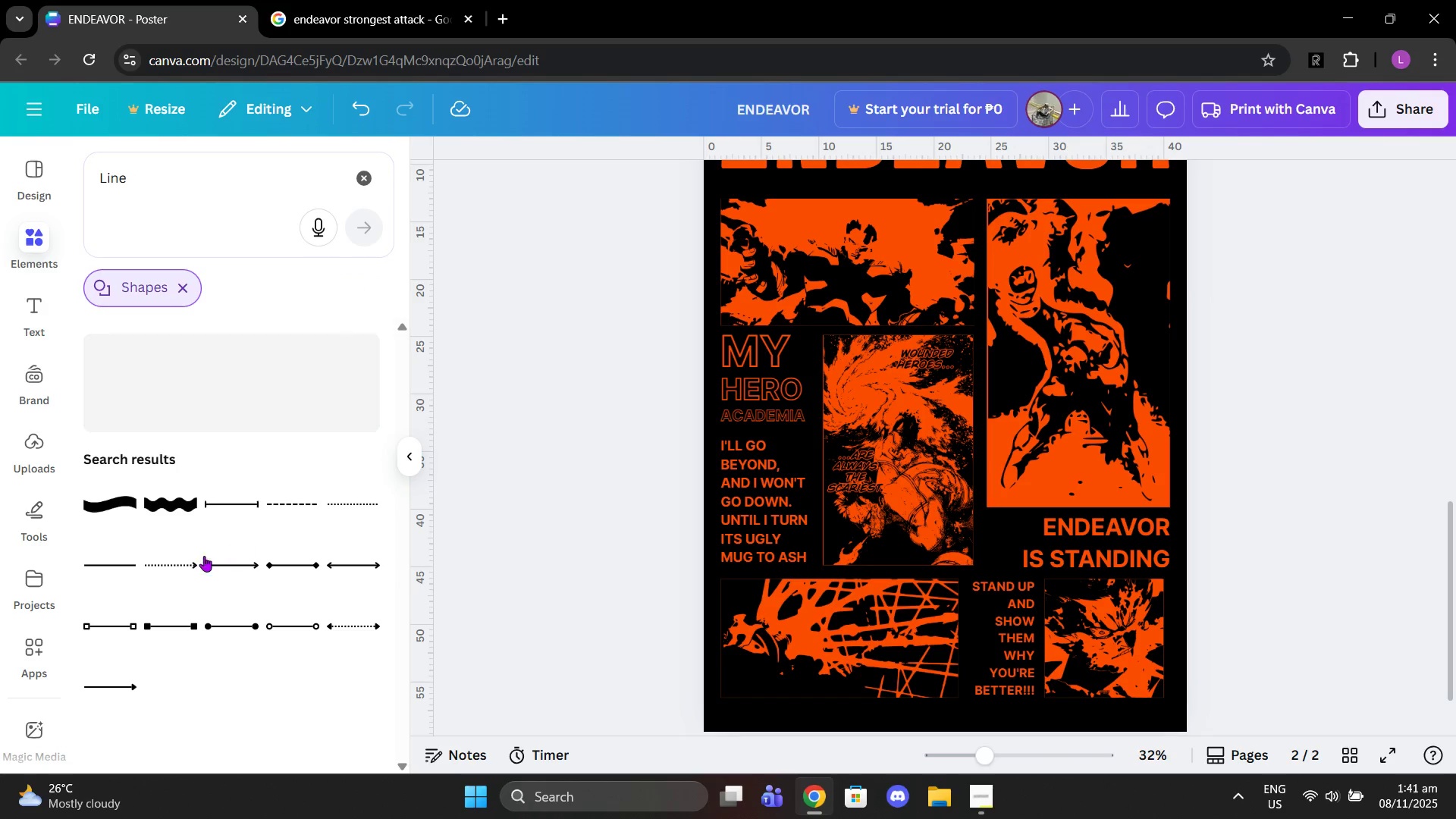 
left_click([111, 573])
 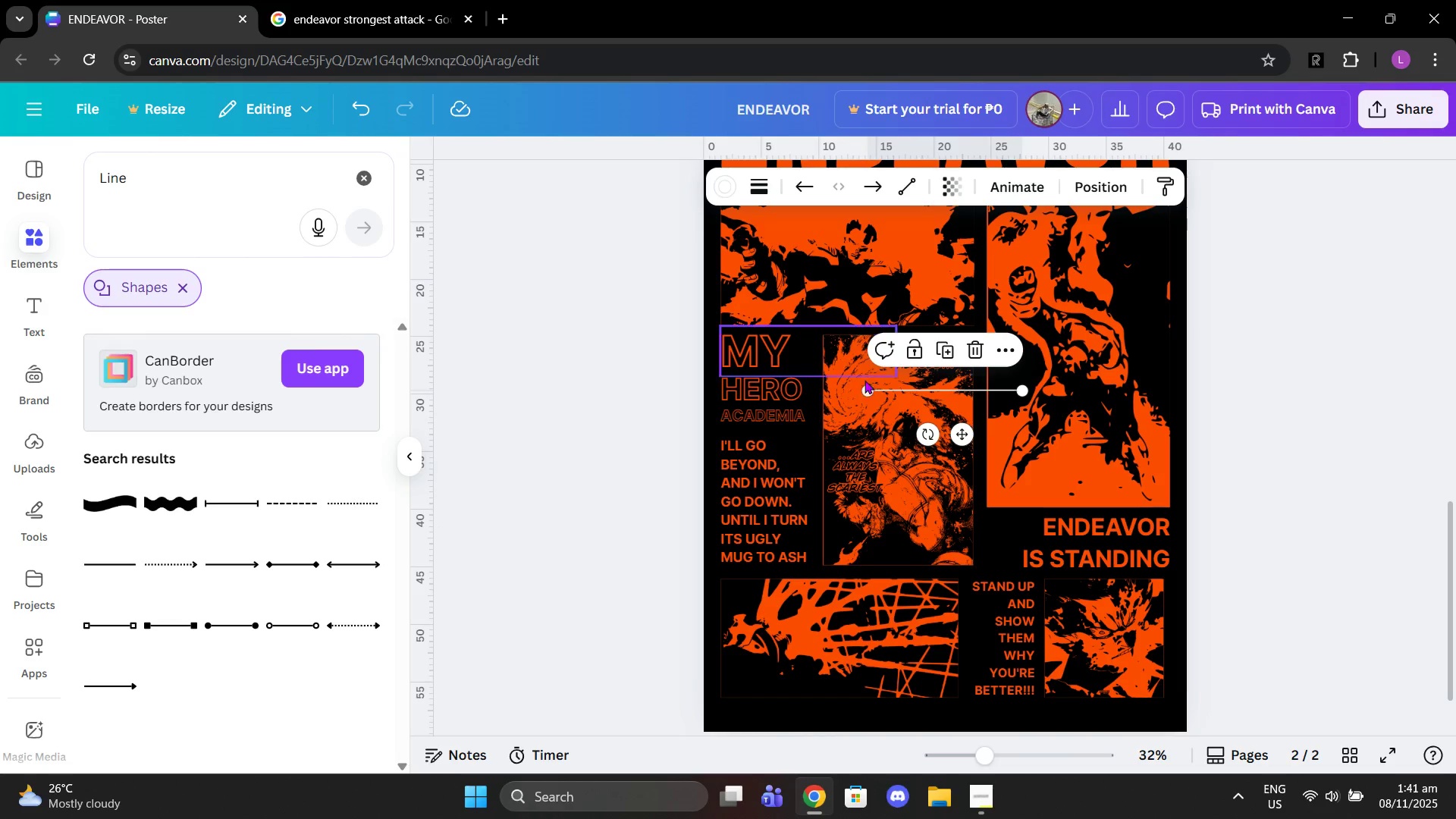 
left_click_drag(start_coordinate=[864, 389], to_coordinate=[717, 428])
 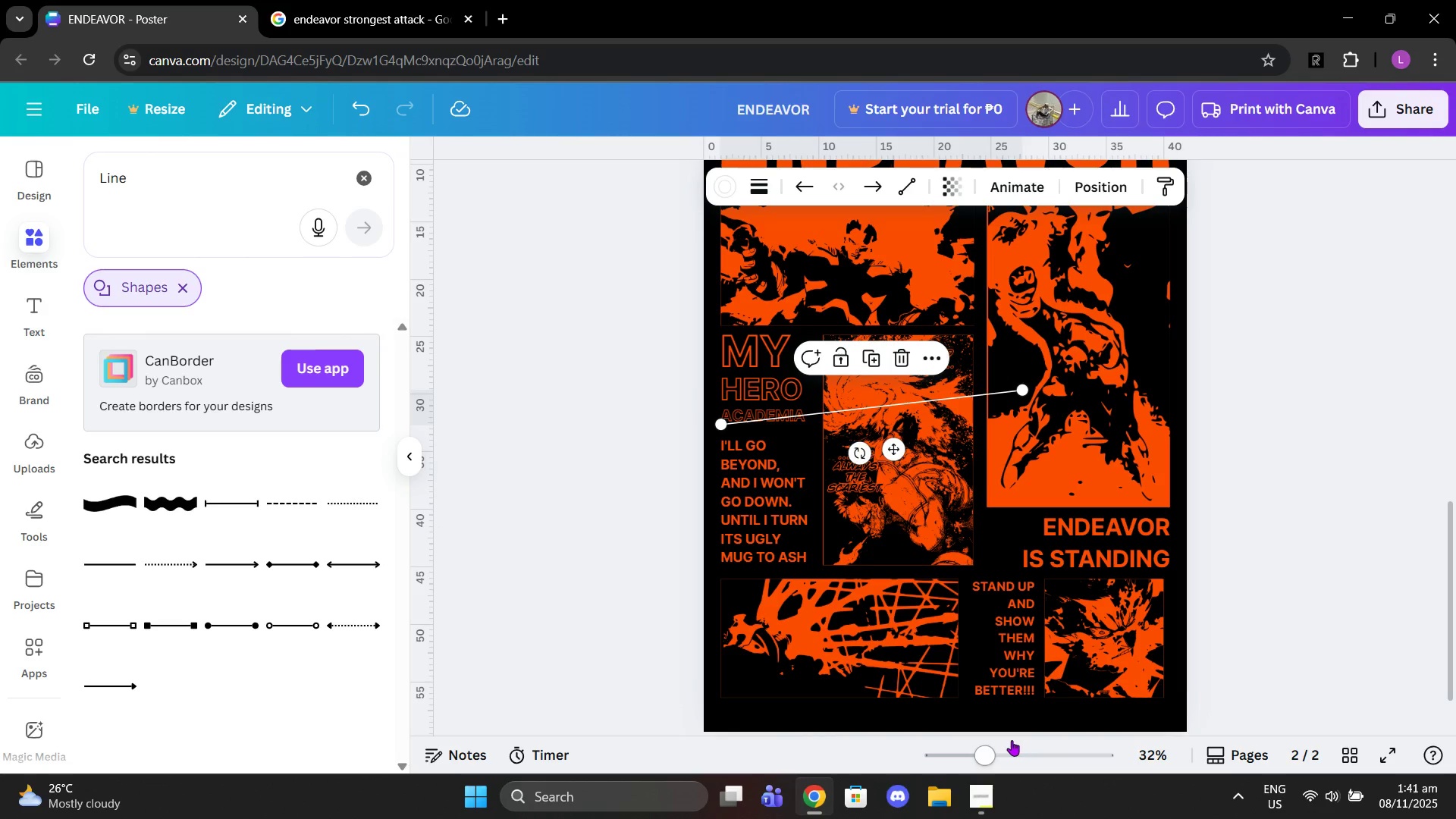 
left_click_drag(start_coordinate=[988, 755], to_coordinate=[1033, 736])
 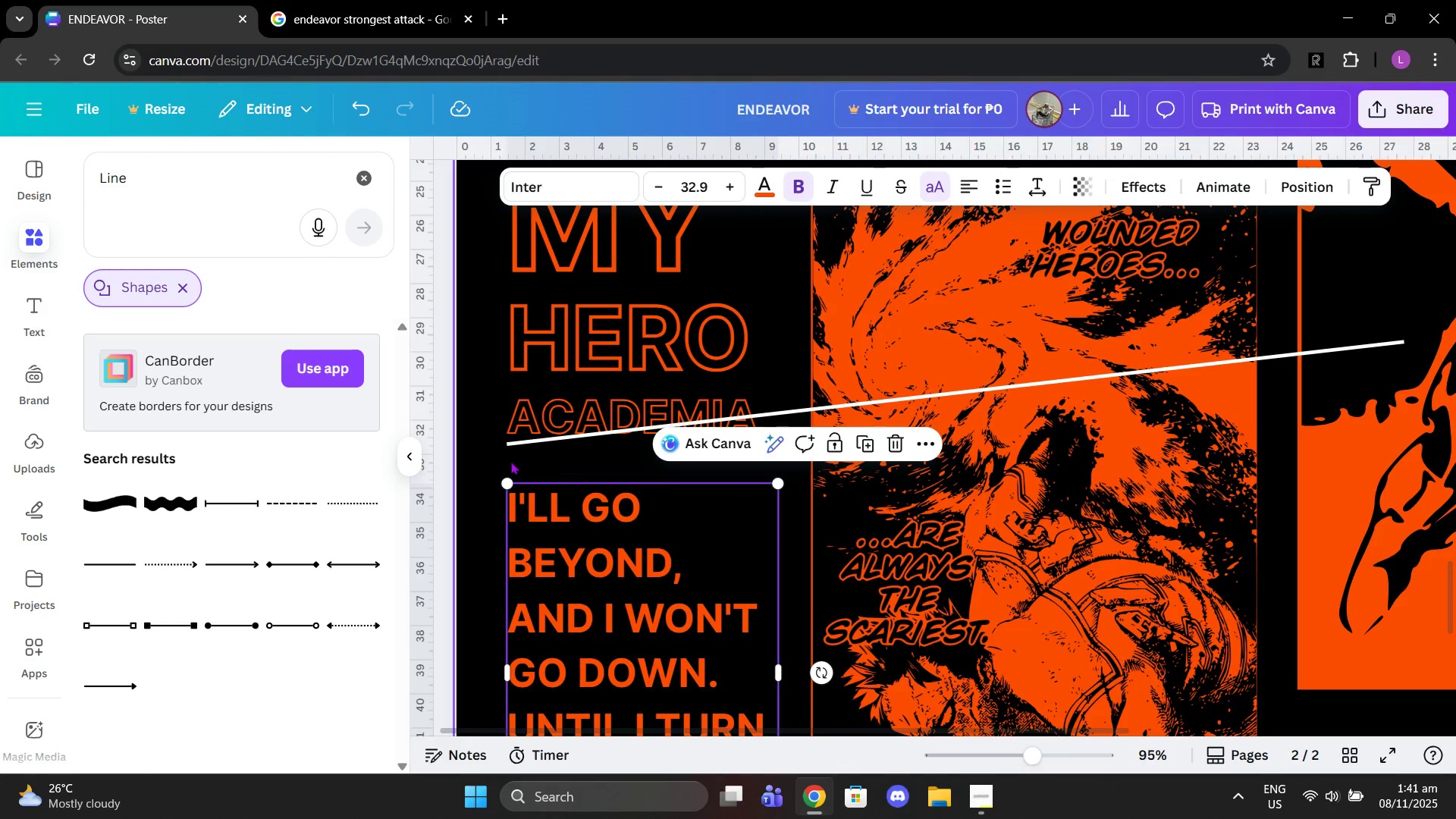 
left_click([515, 448])
 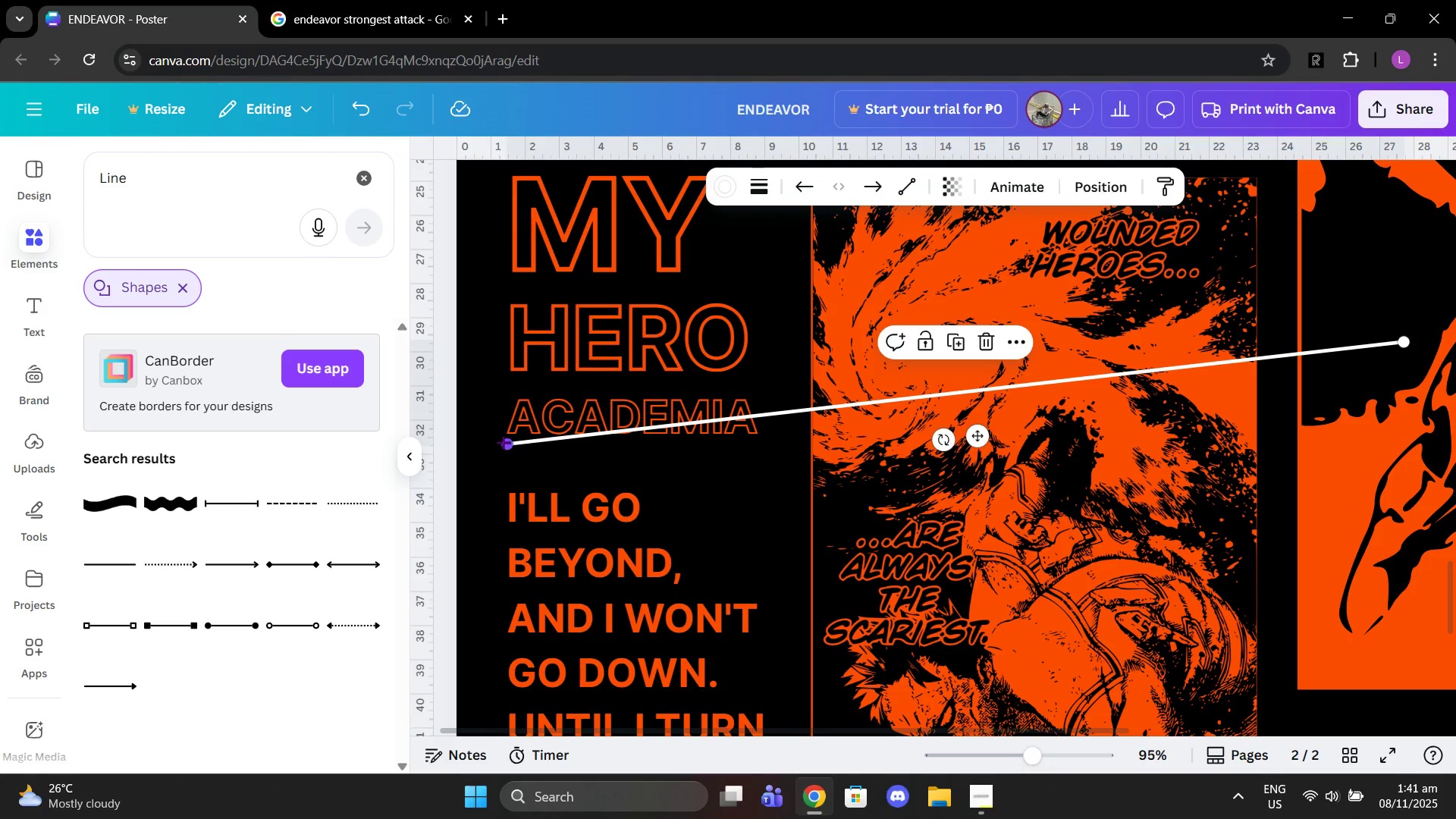 
left_click_drag(start_coordinate=[503, 442], to_coordinate=[500, 462])
 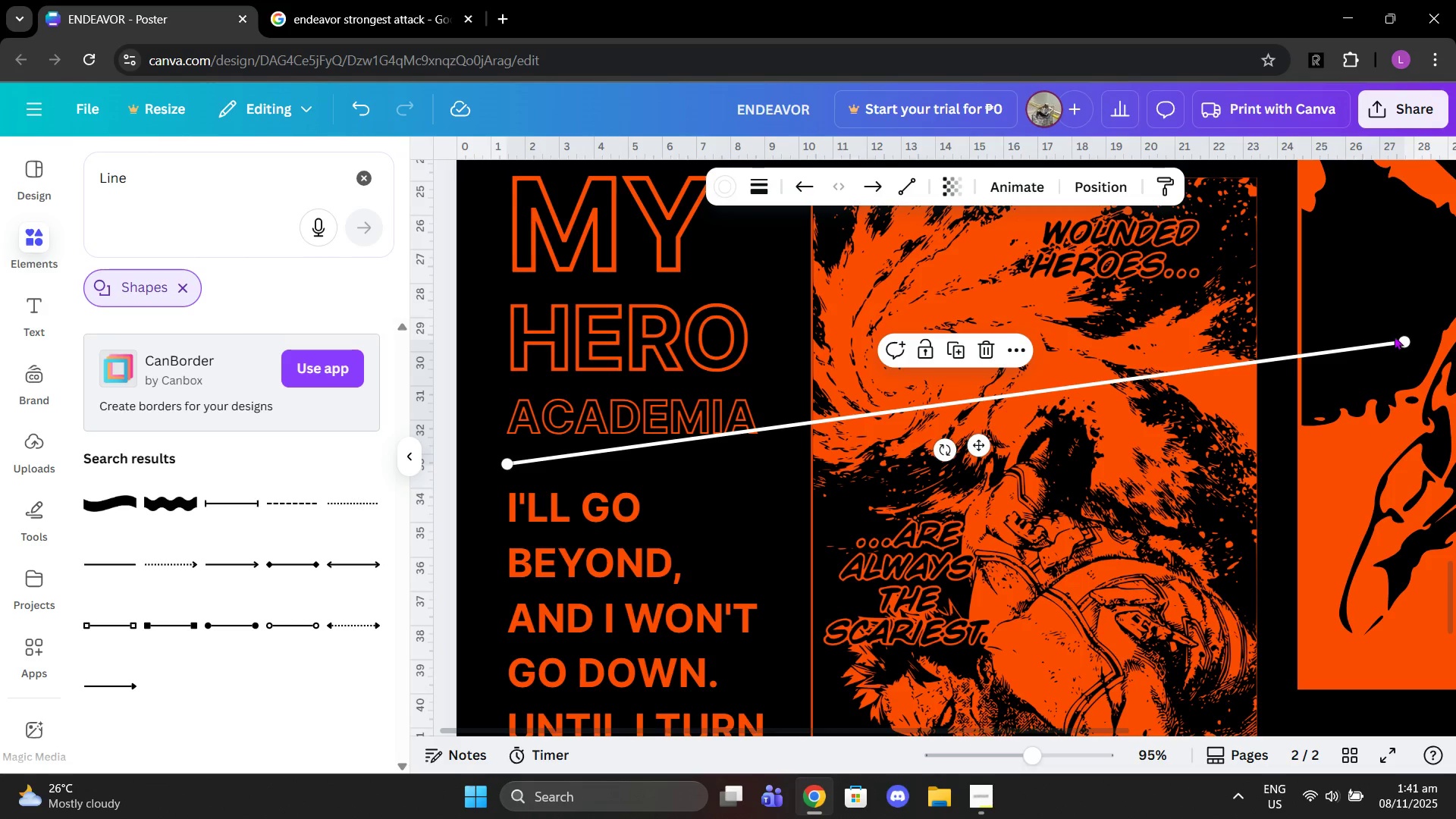 
left_click_drag(start_coordinate=[1399, 339], to_coordinate=[773, 458])
 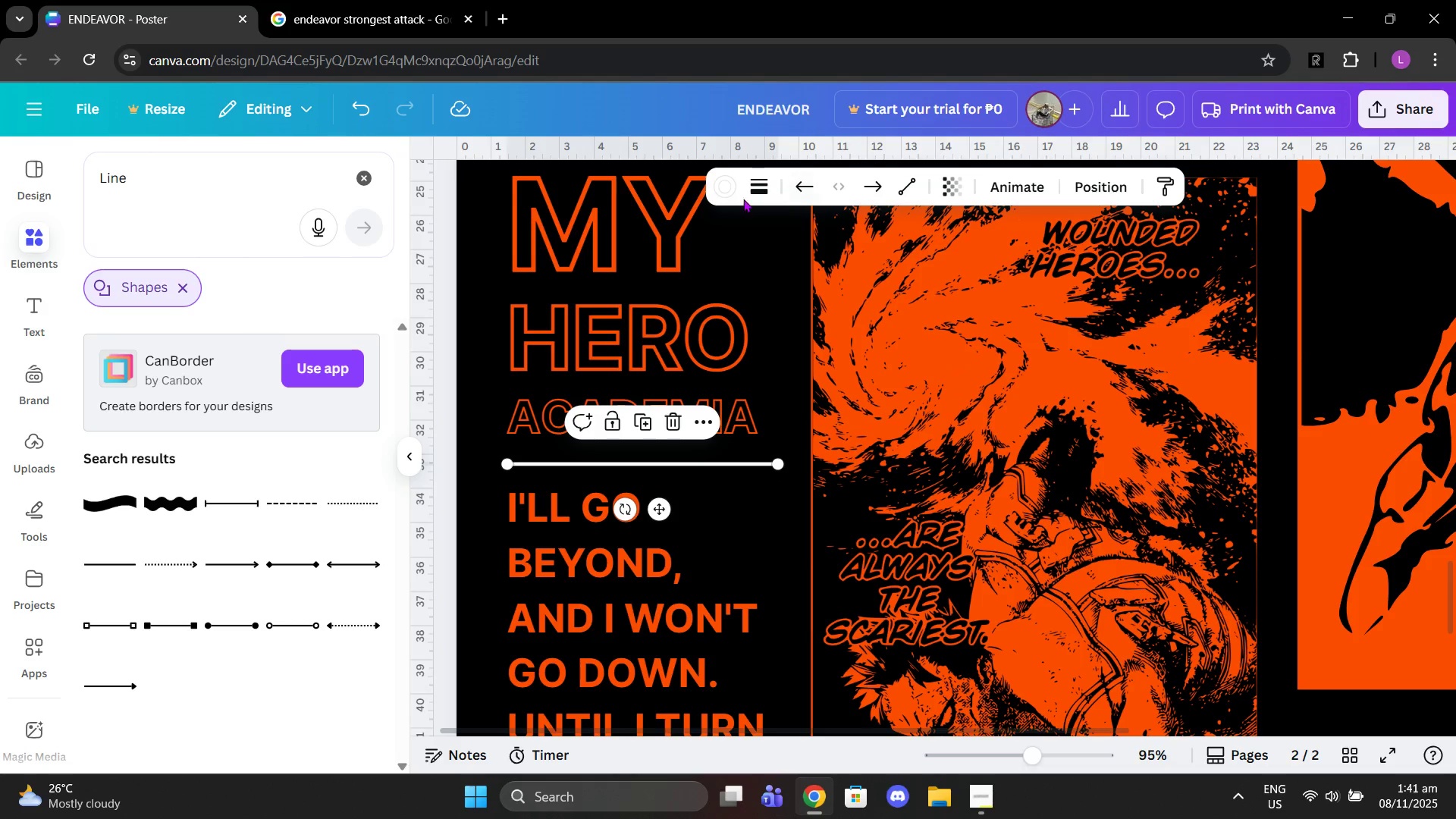 
left_click([722, 193])
 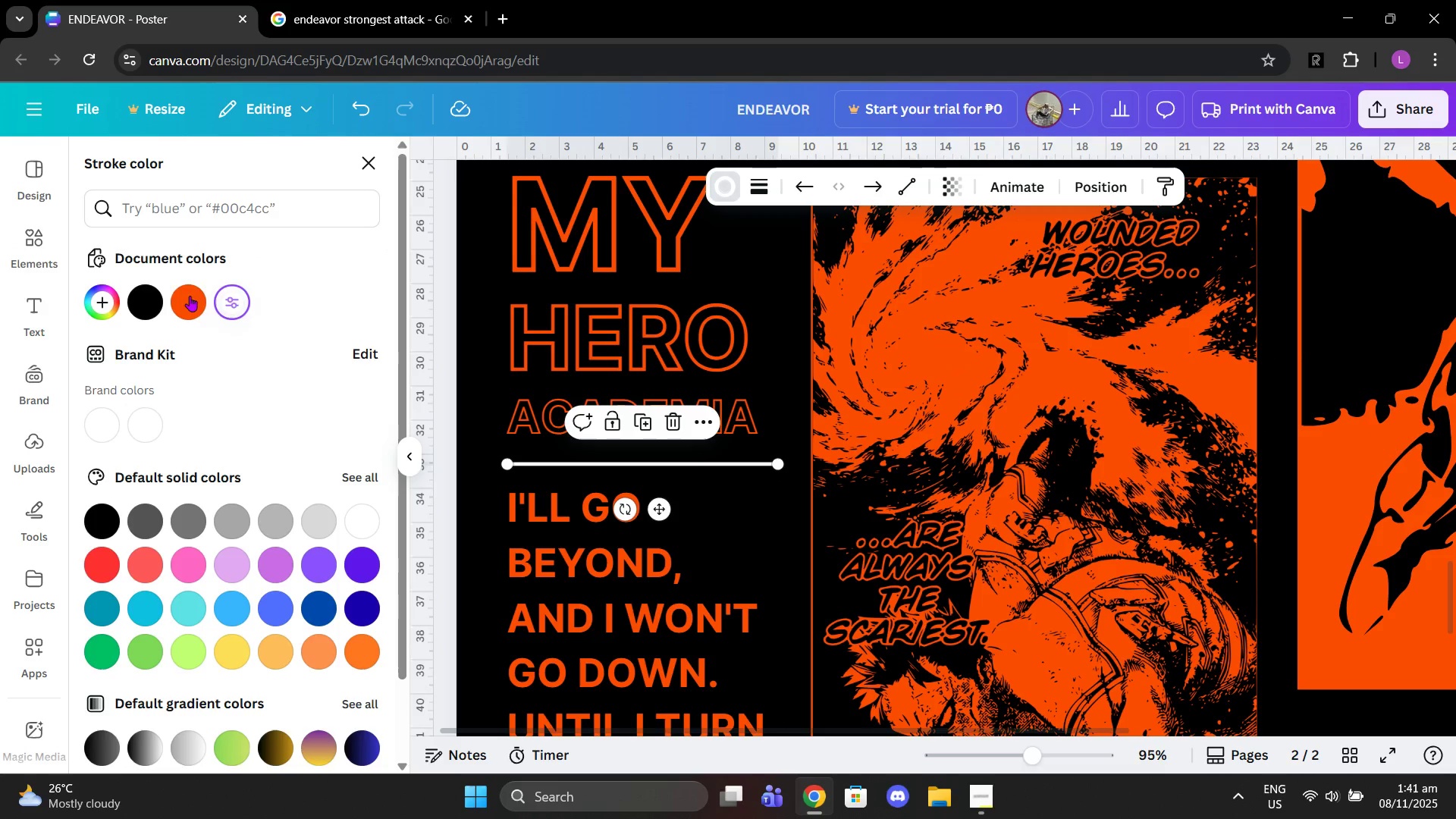 
left_click([177, 297])
 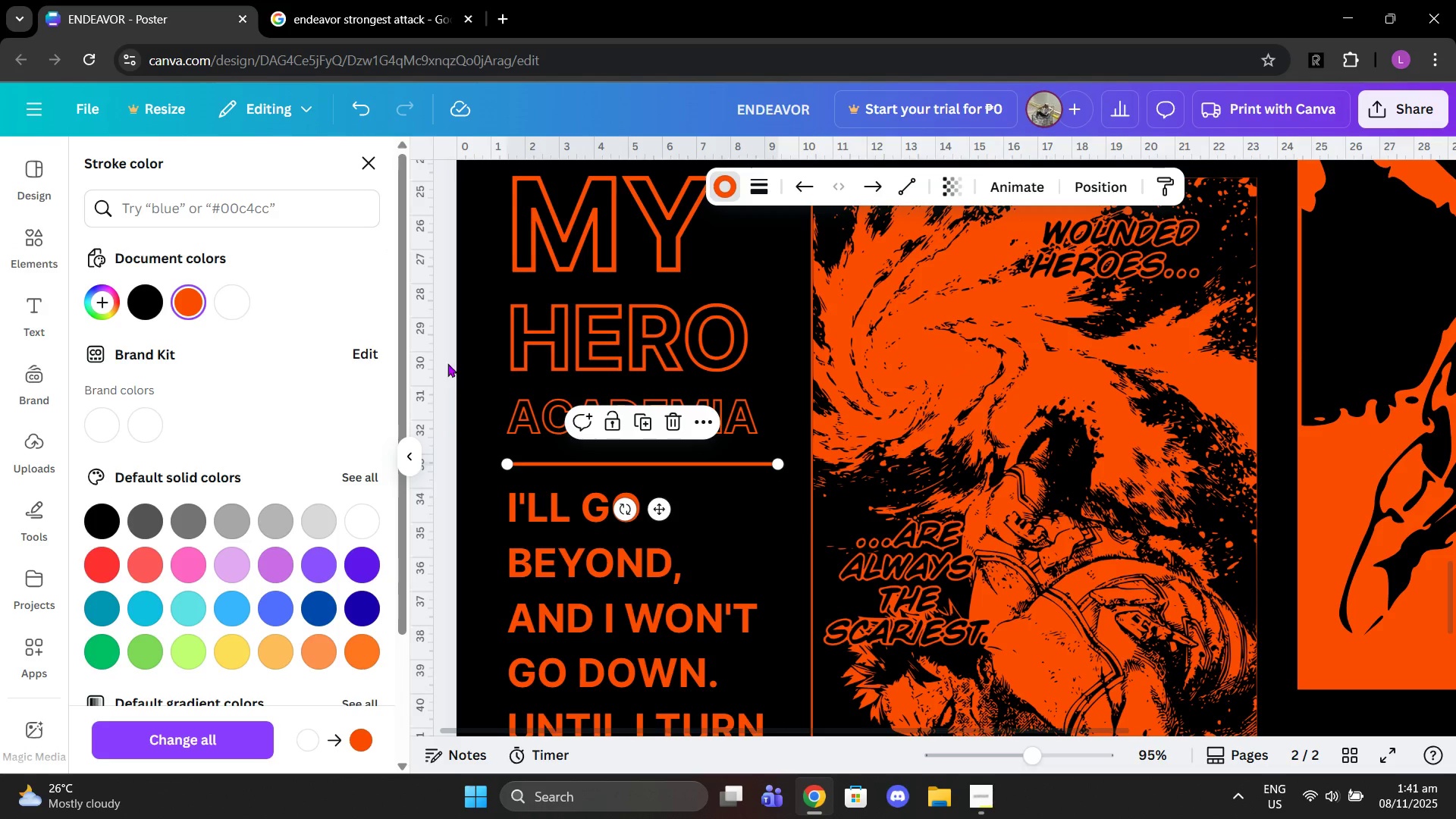 
left_click([457, 360])
 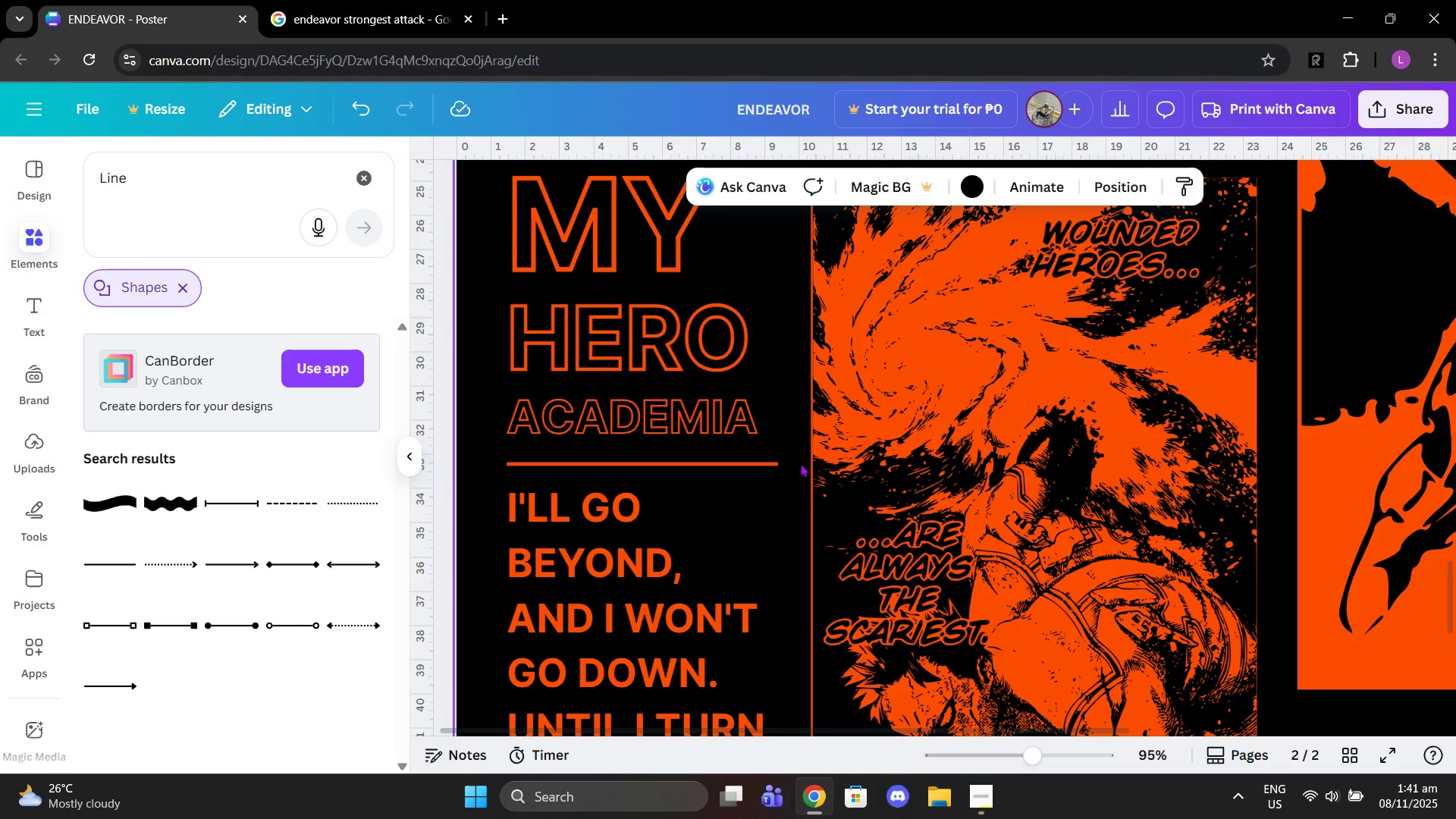 
left_click([777, 461])
 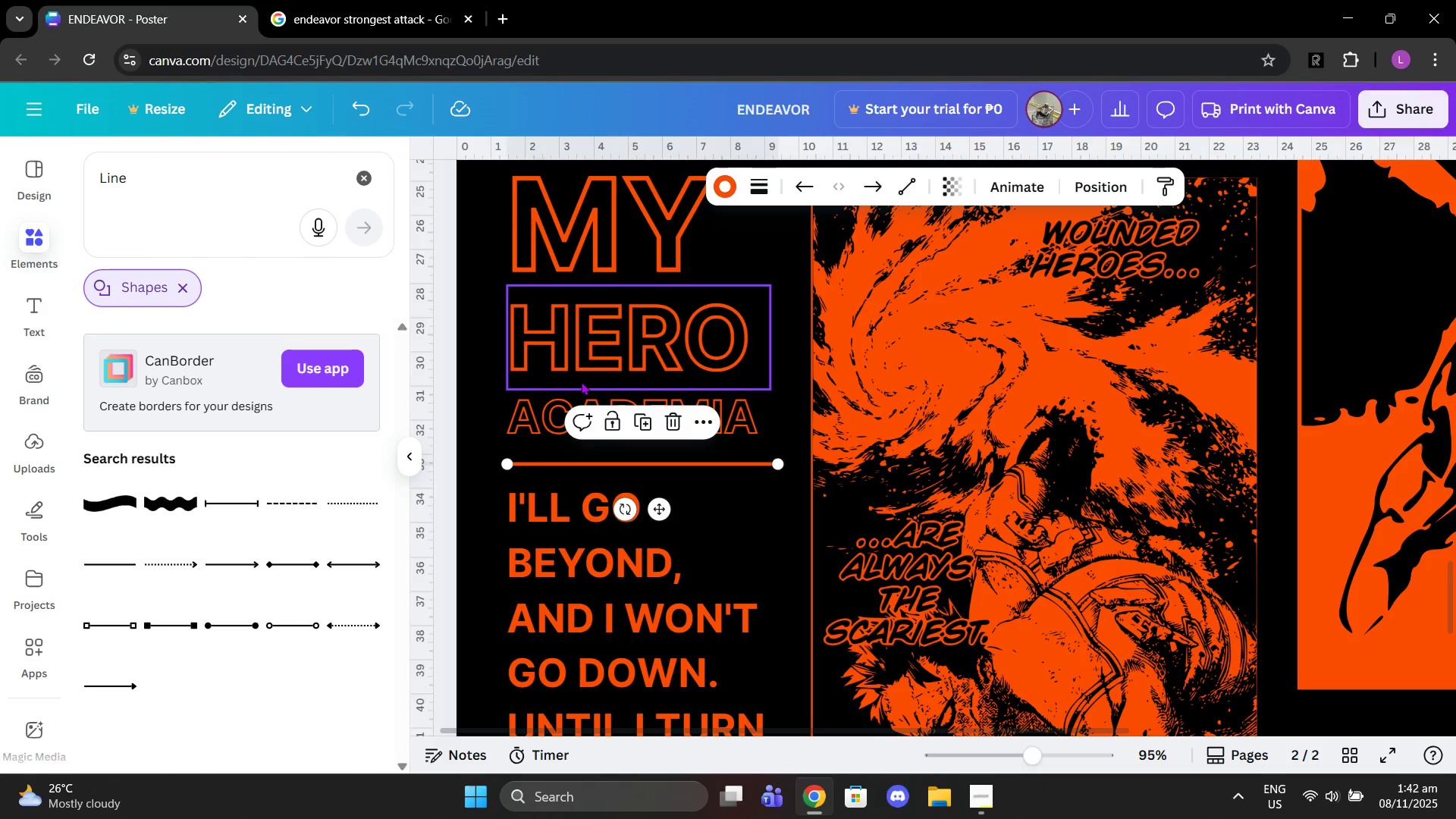 
key(Control+ControlLeft)
 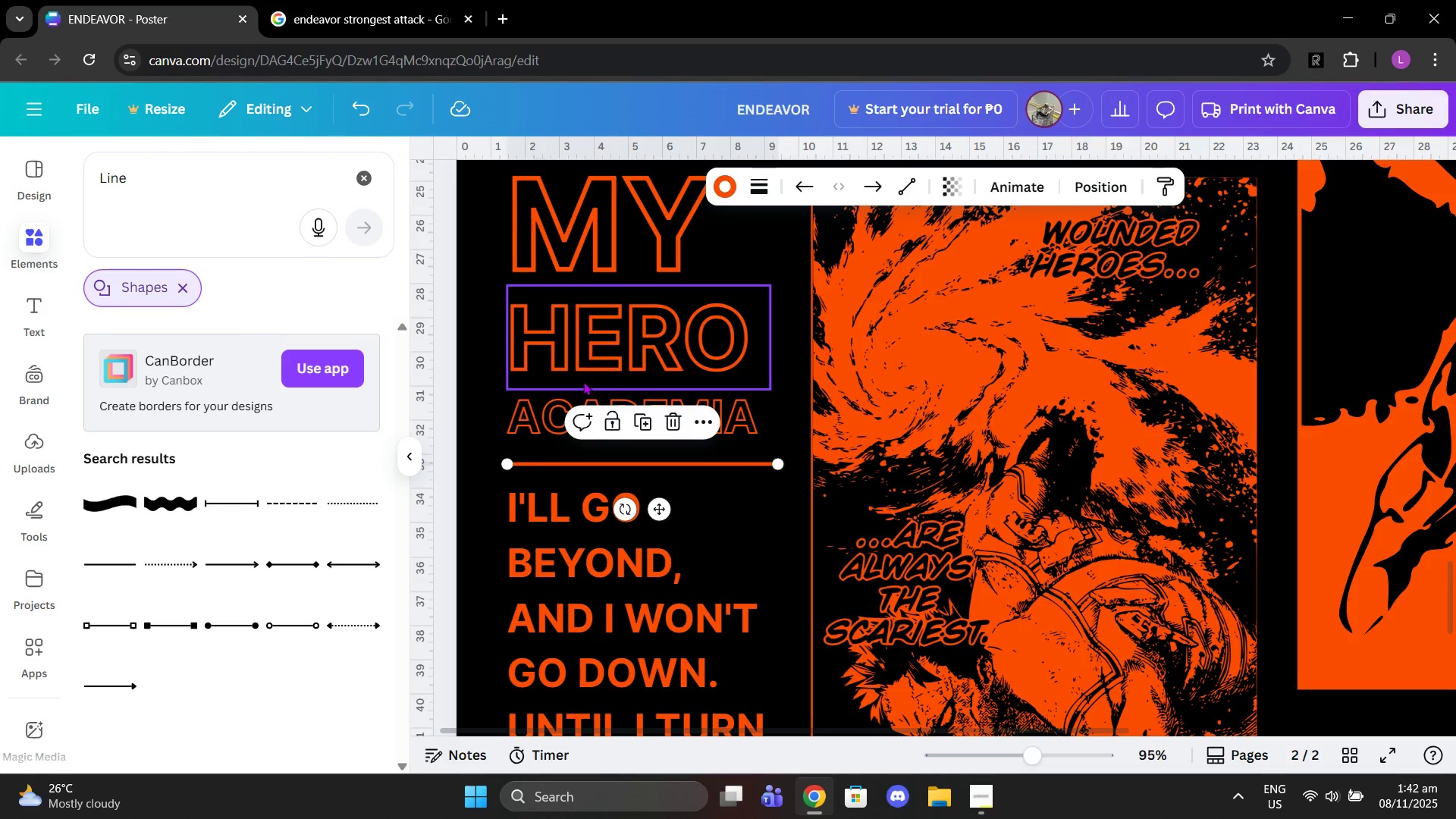 
key(Control+C)
 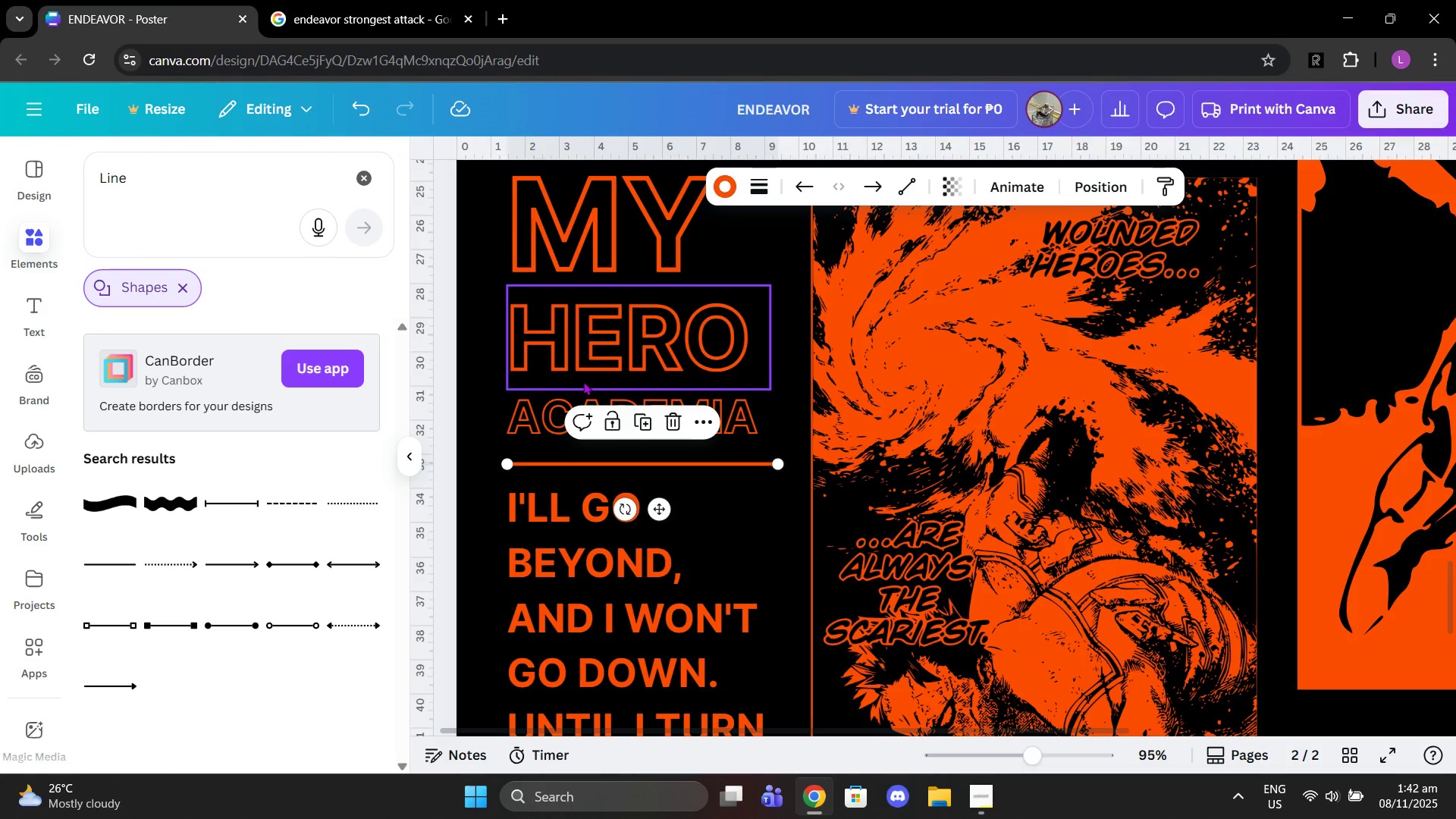 
key(Control+ControlLeft)
 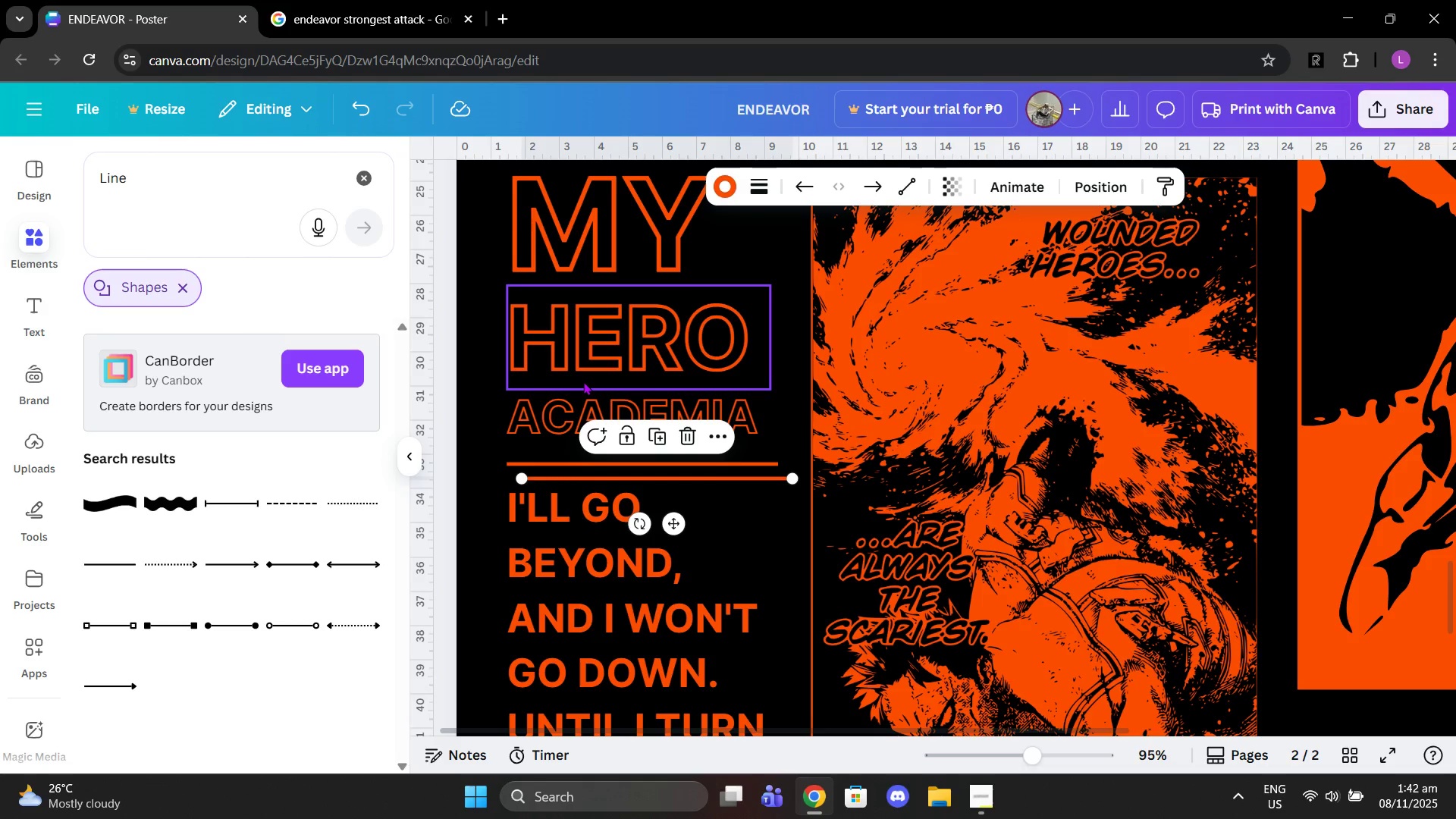 
key(Control+V)
 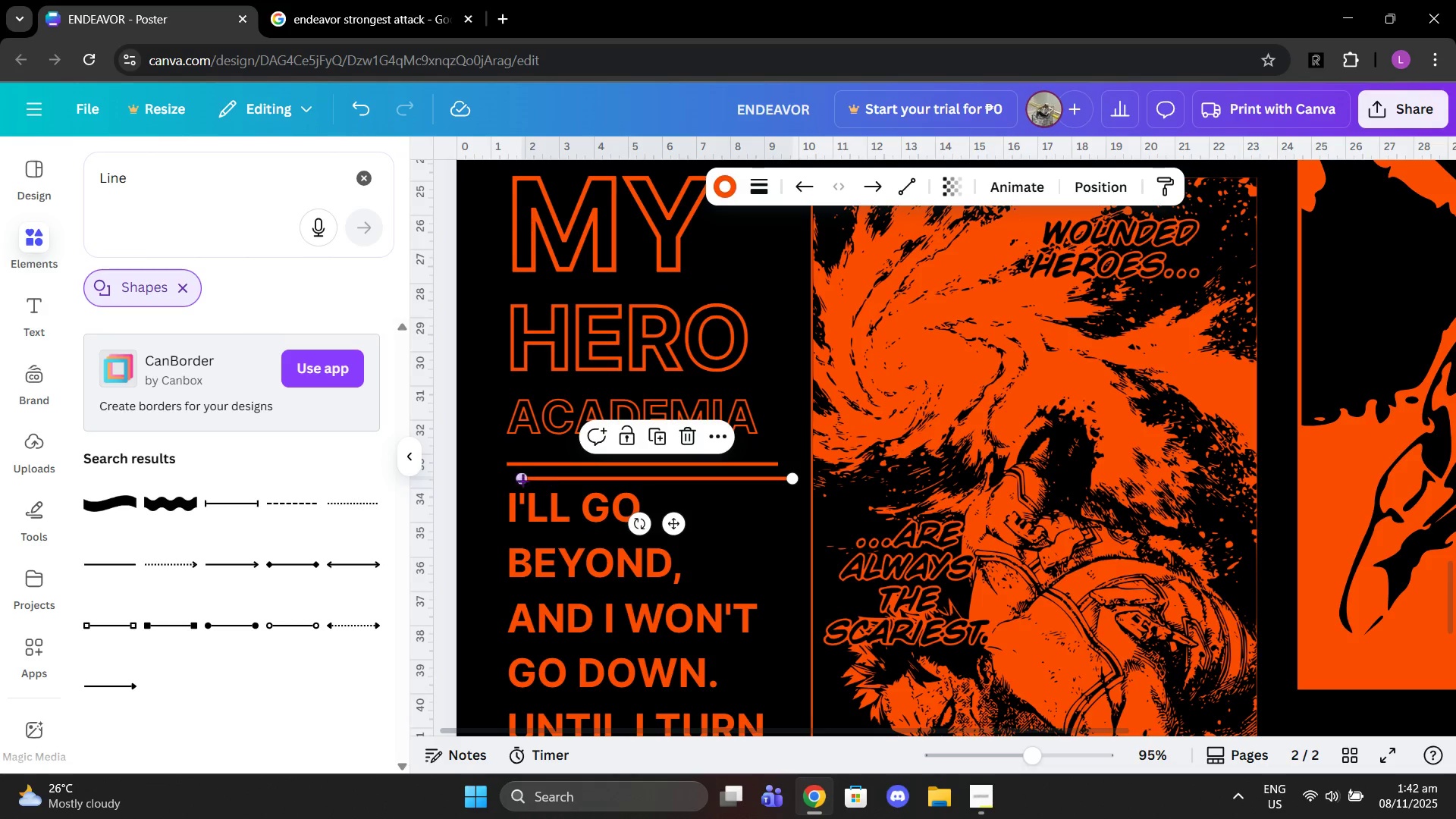 
left_click_drag(start_coordinate=[522, 481], to_coordinate=[780, 462])
 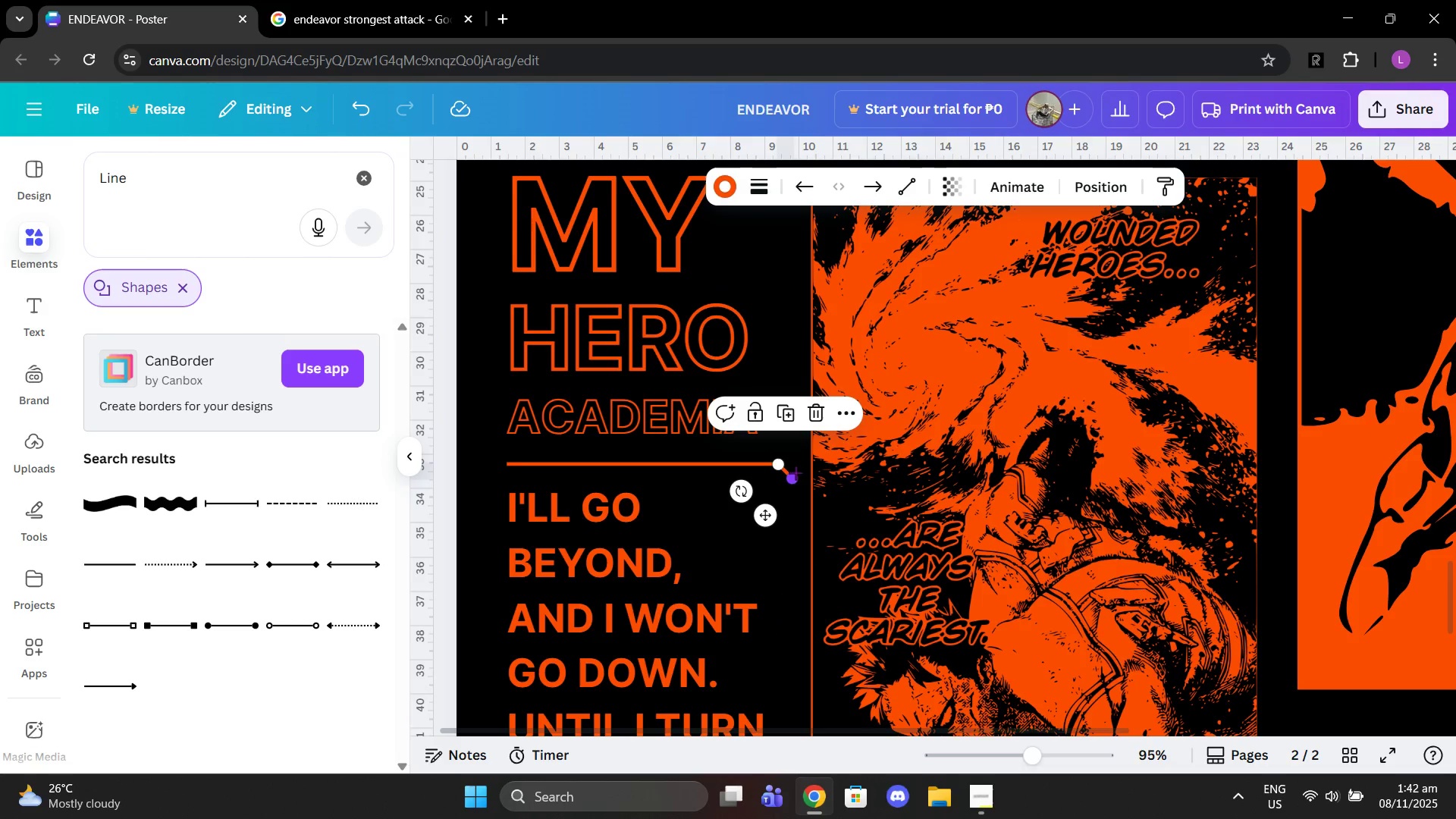 
left_click_drag(start_coordinate=[789, 475], to_coordinate=[777, 365])
 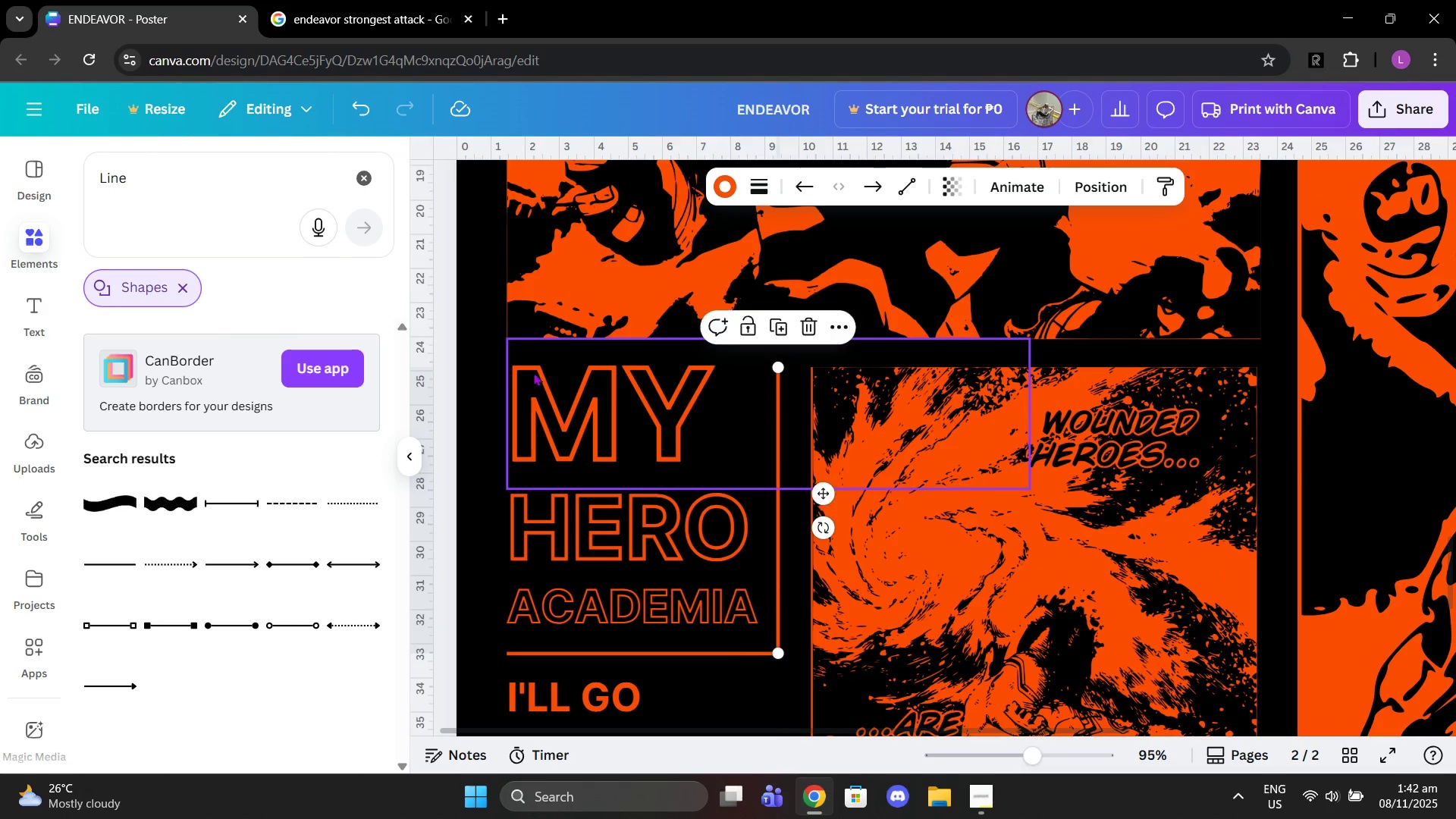 
scroll: coordinate [757, 278], scroll_direction: up, amount: 2.0
 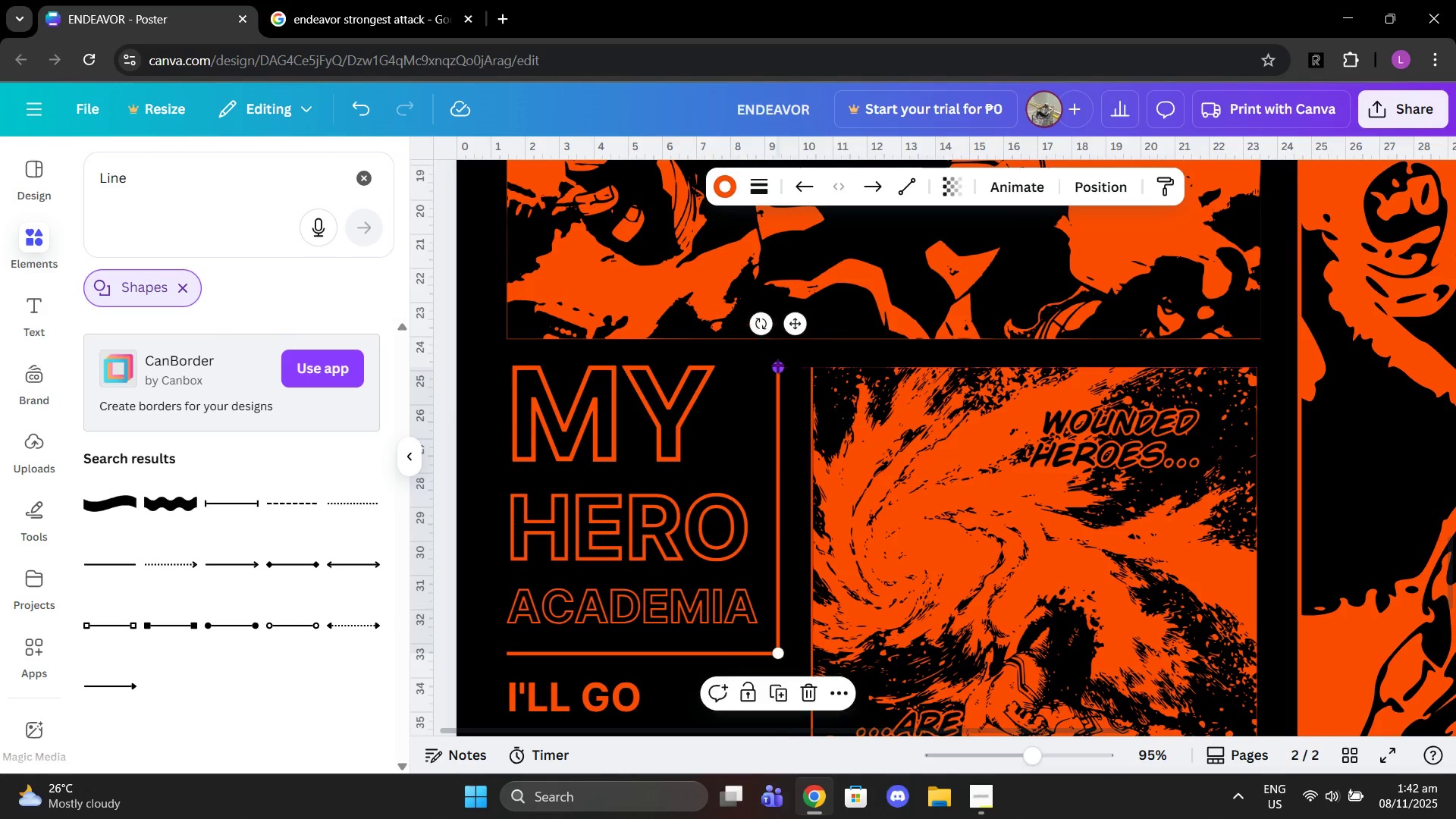 
left_click([469, 383])
 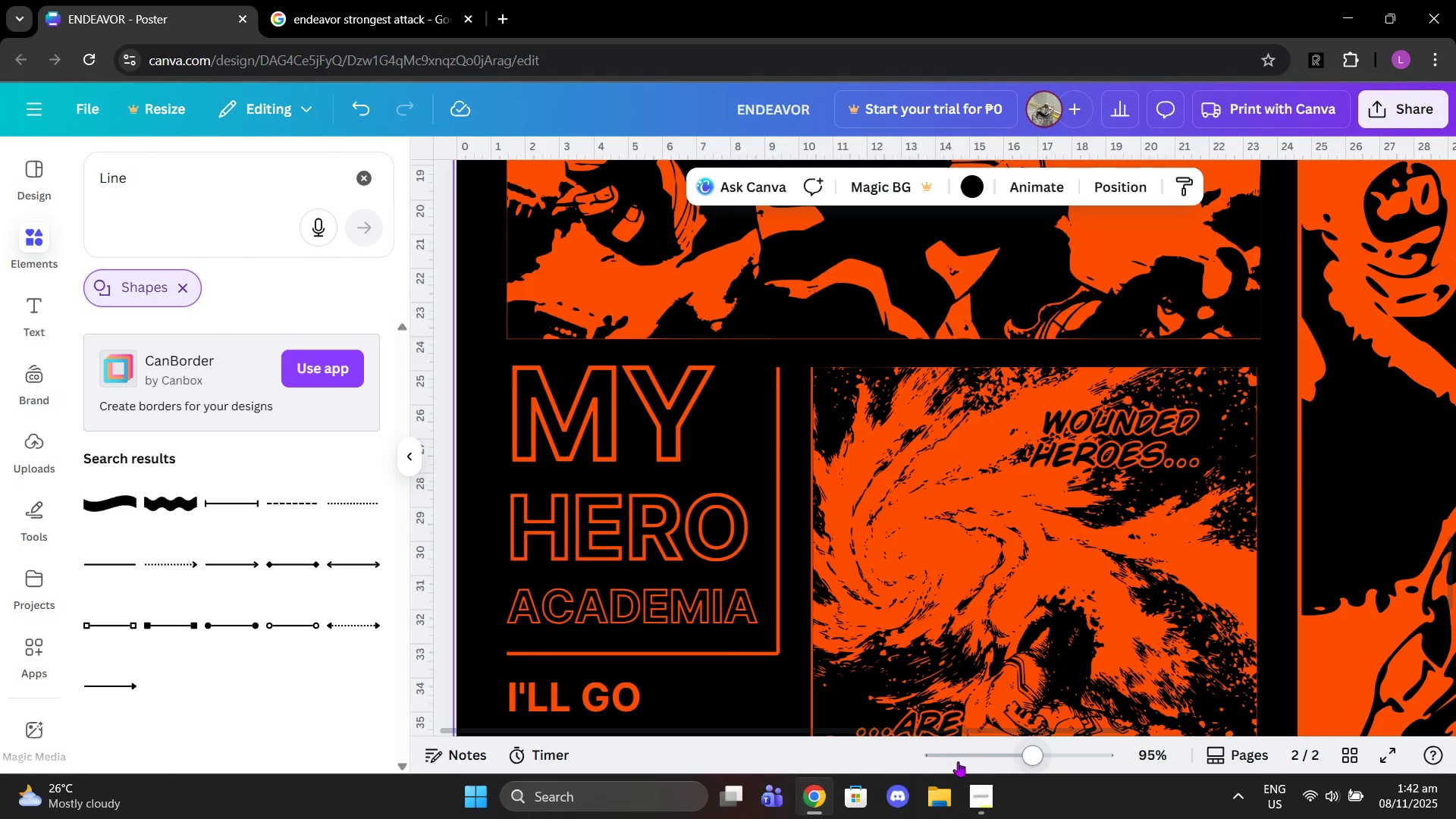 
left_click_drag(start_coordinate=[1044, 754], to_coordinate=[1000, 756])
 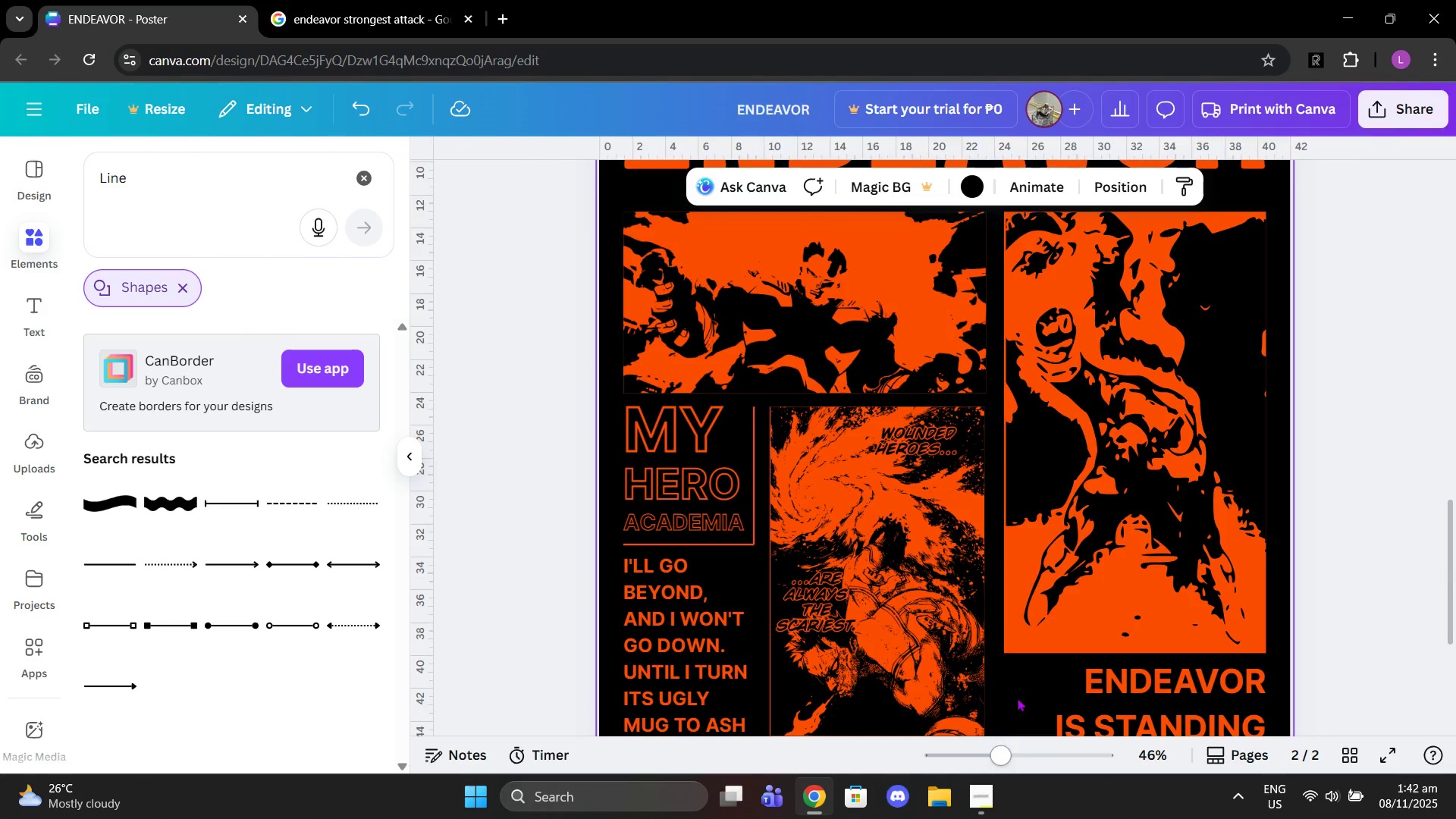 
scroll: coordinate [1032, 686], scroll_direction: down, amount: 2.0
 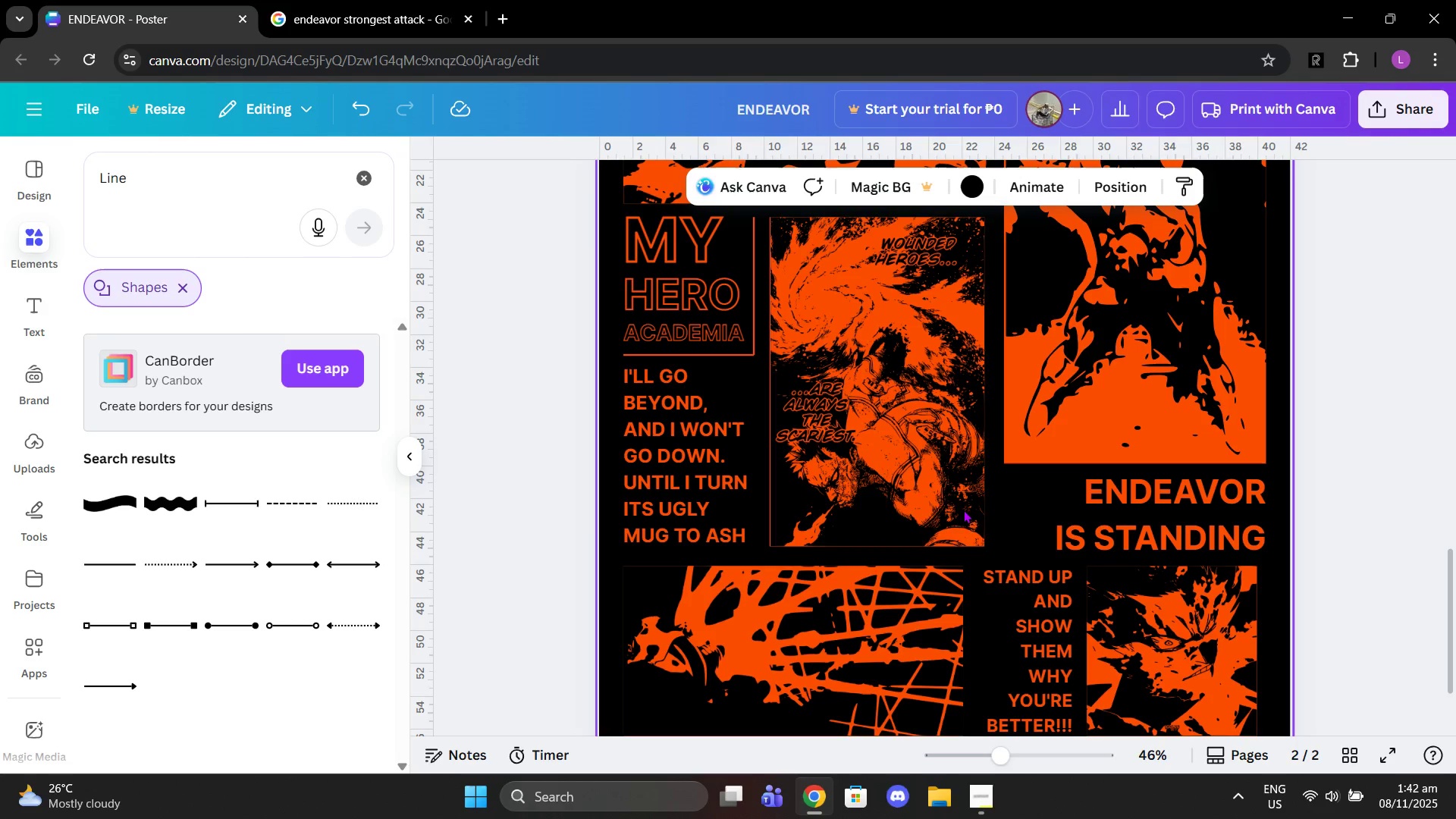 
left_click([1085, 519])
 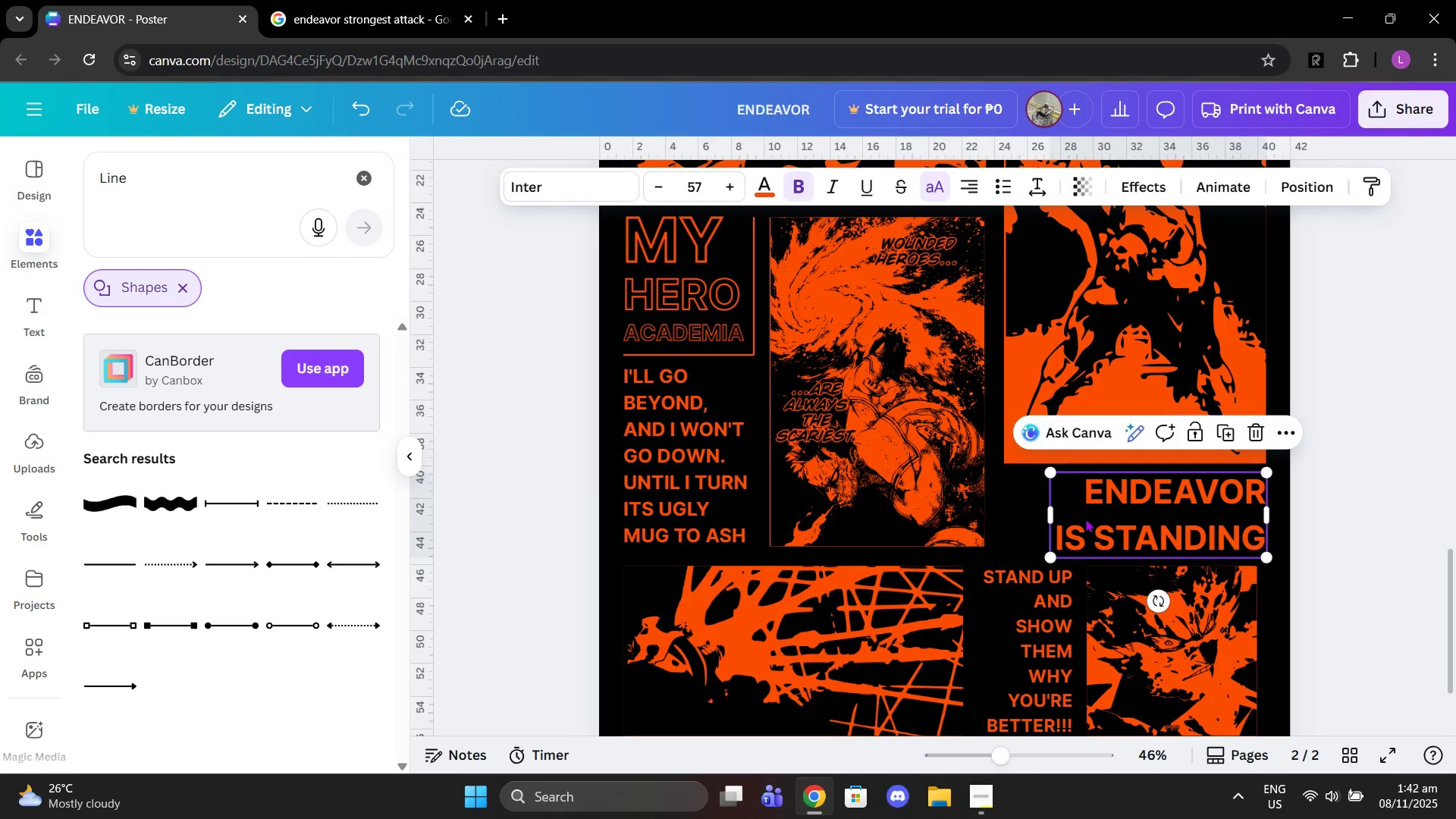 
key(Control+C)
 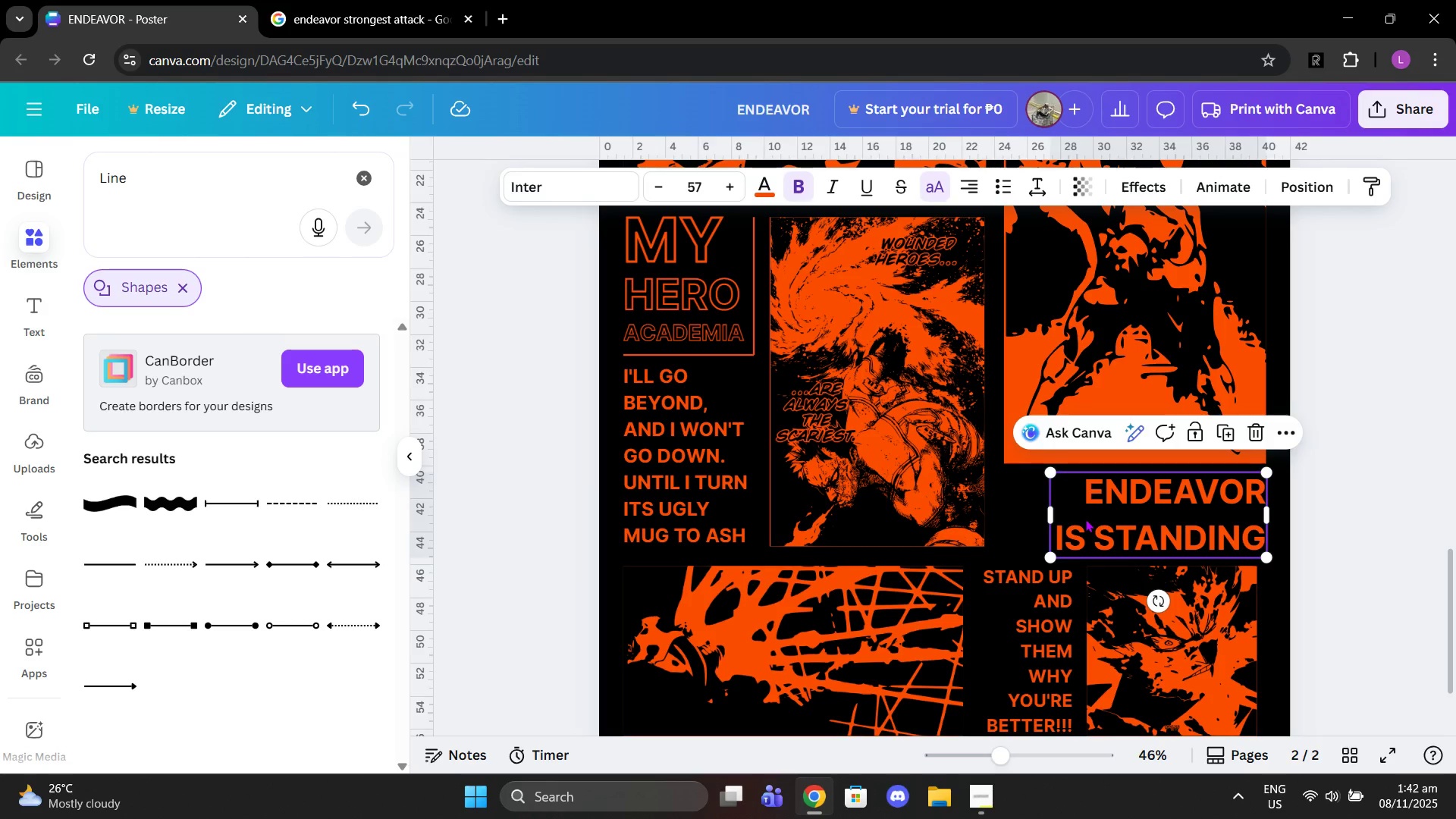 
key(Control+ControlLeft)
 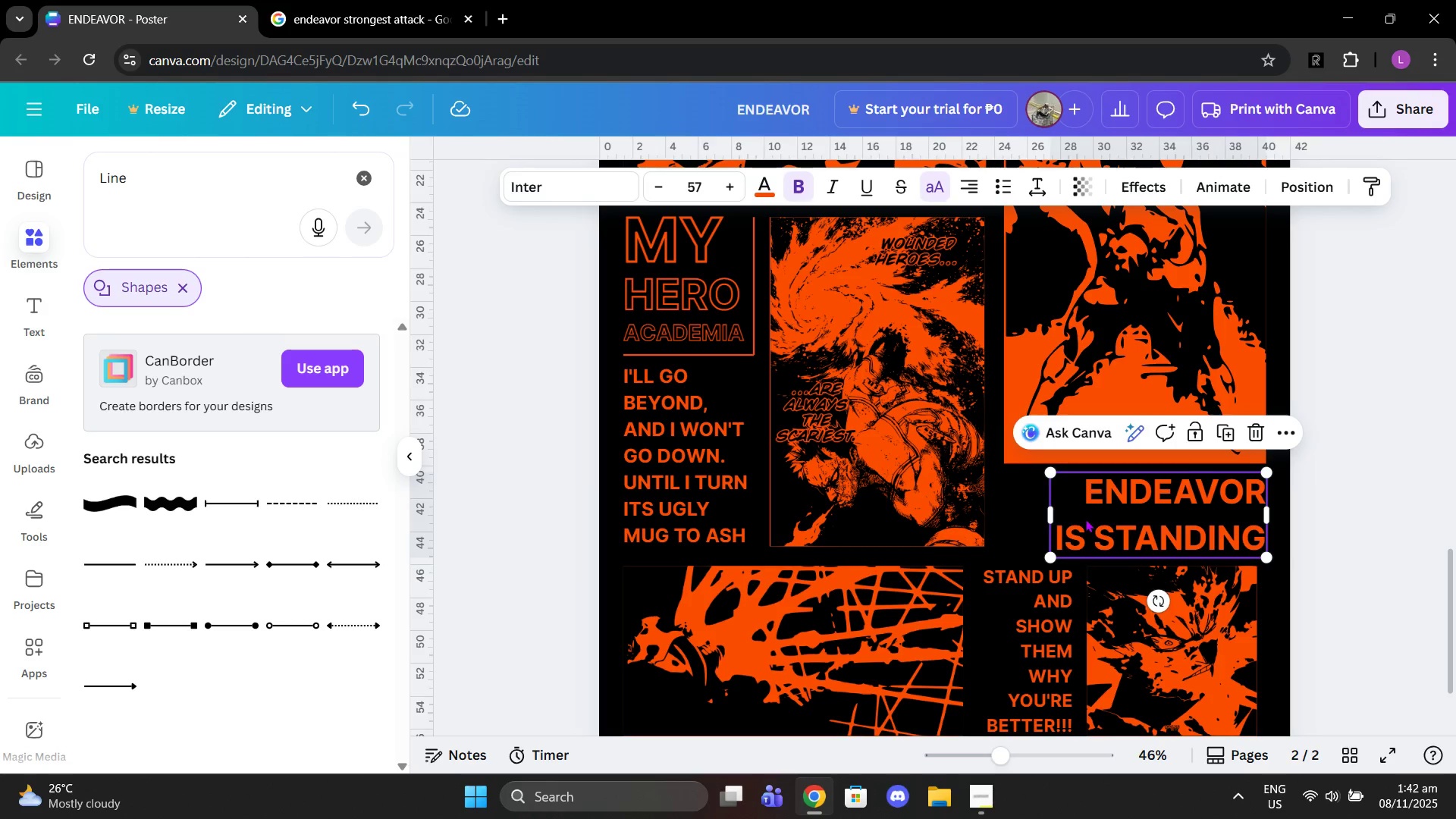 
key(Control+V)
 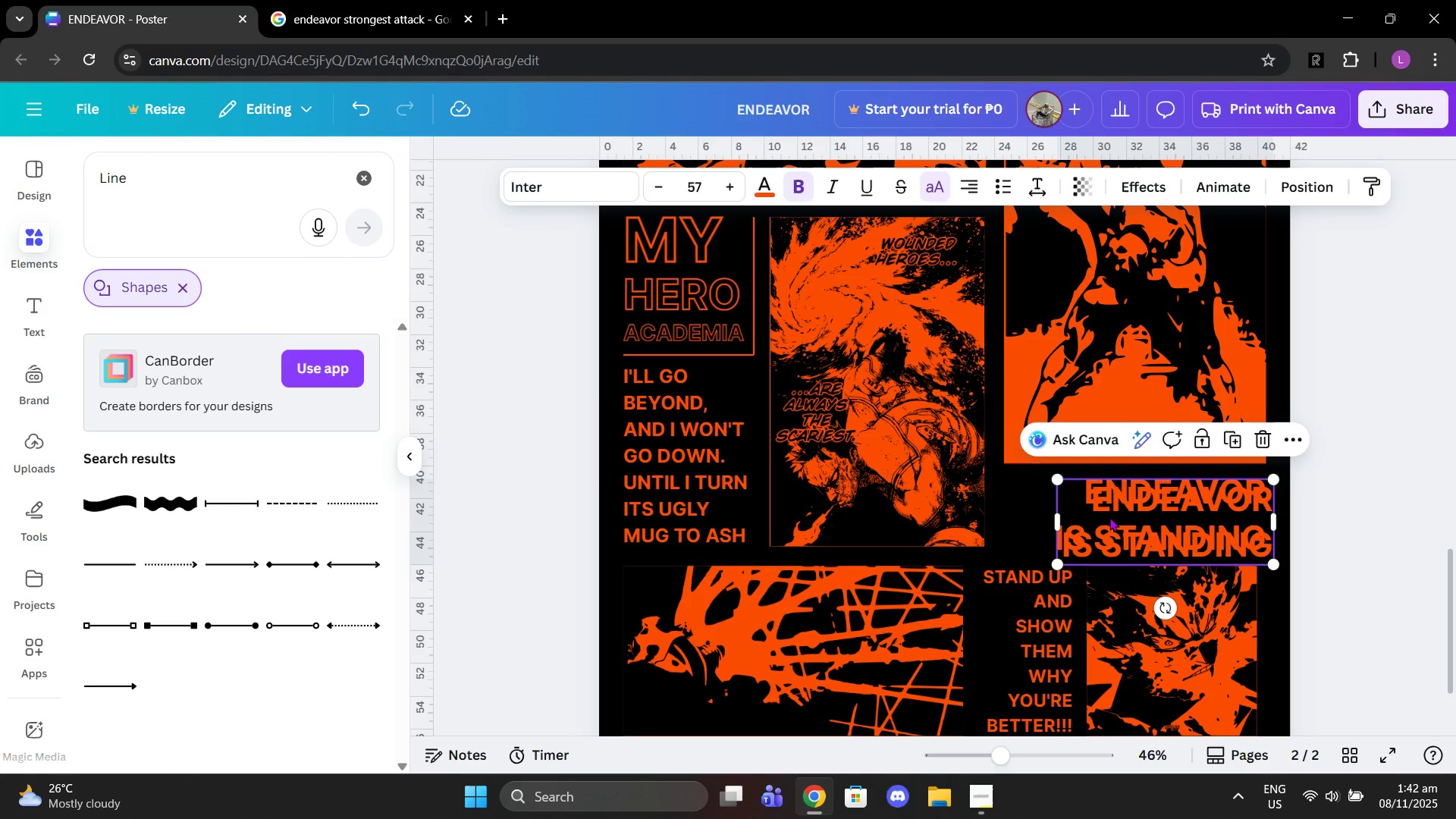 
left_click_drag(start_coordinate=[1109, 517], to_coordinate=[889, 511])
 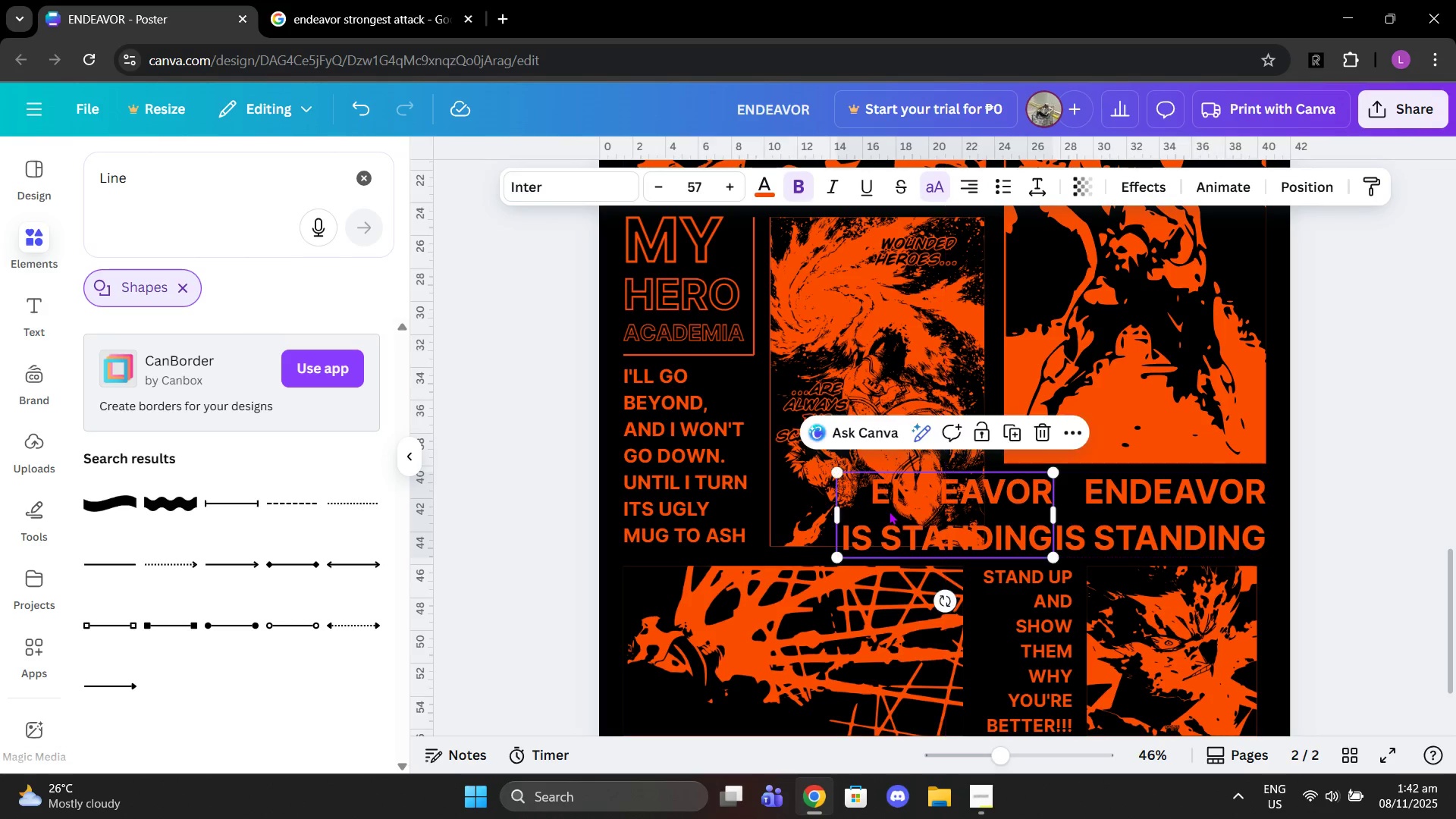 
left_click([889, 511])
 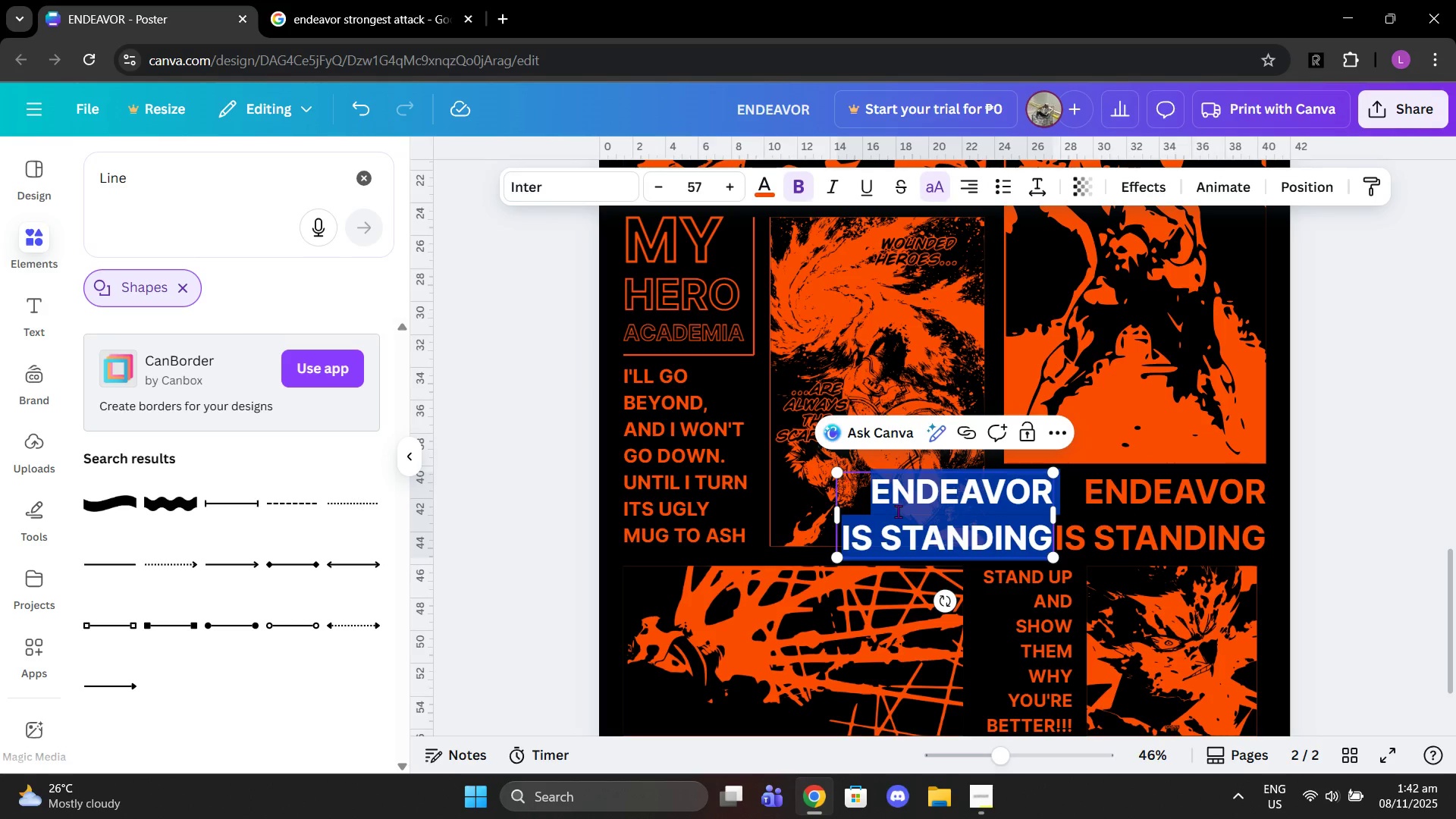 
type(prominence burn)
 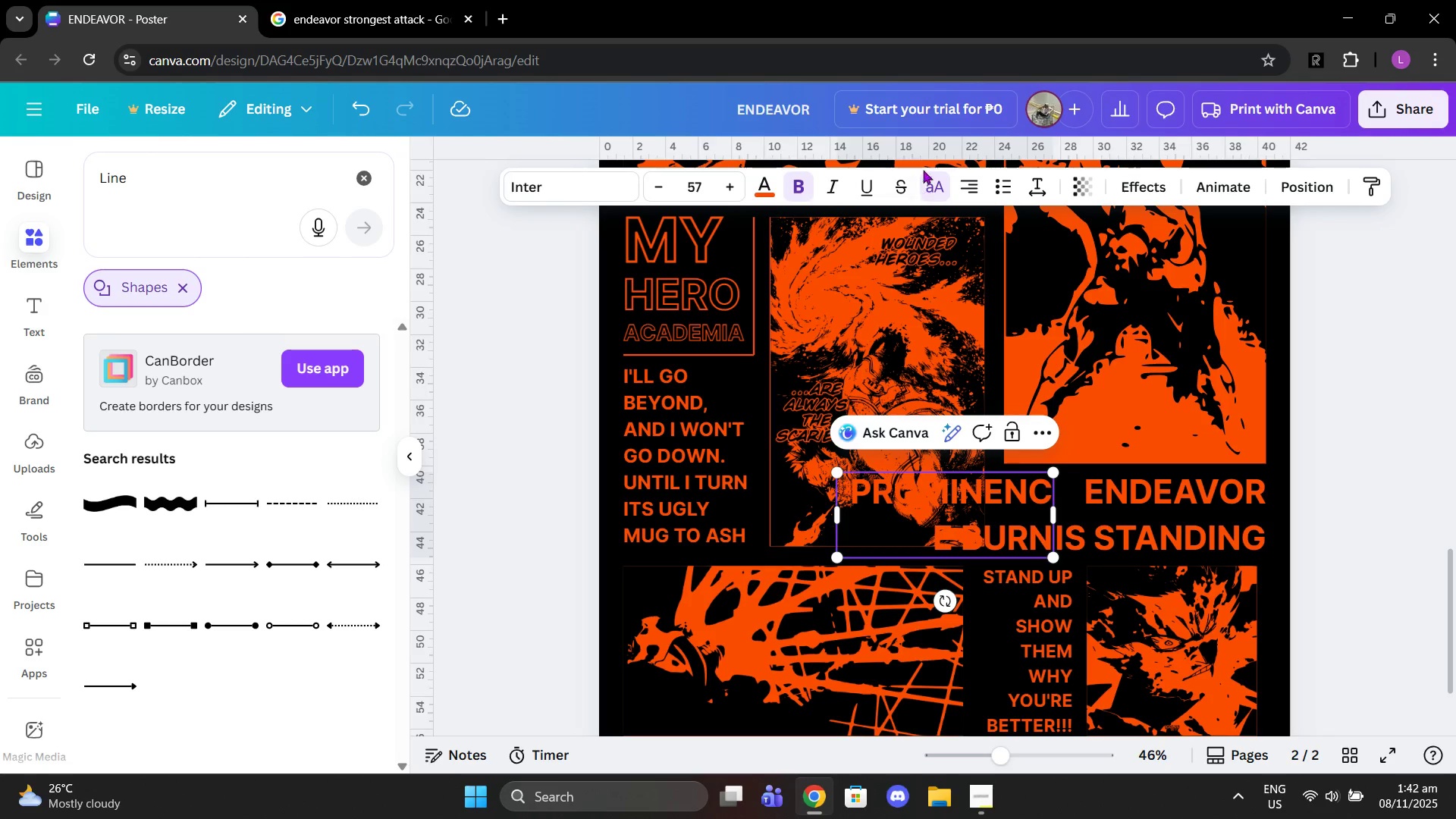 
left_click([973, 176])
 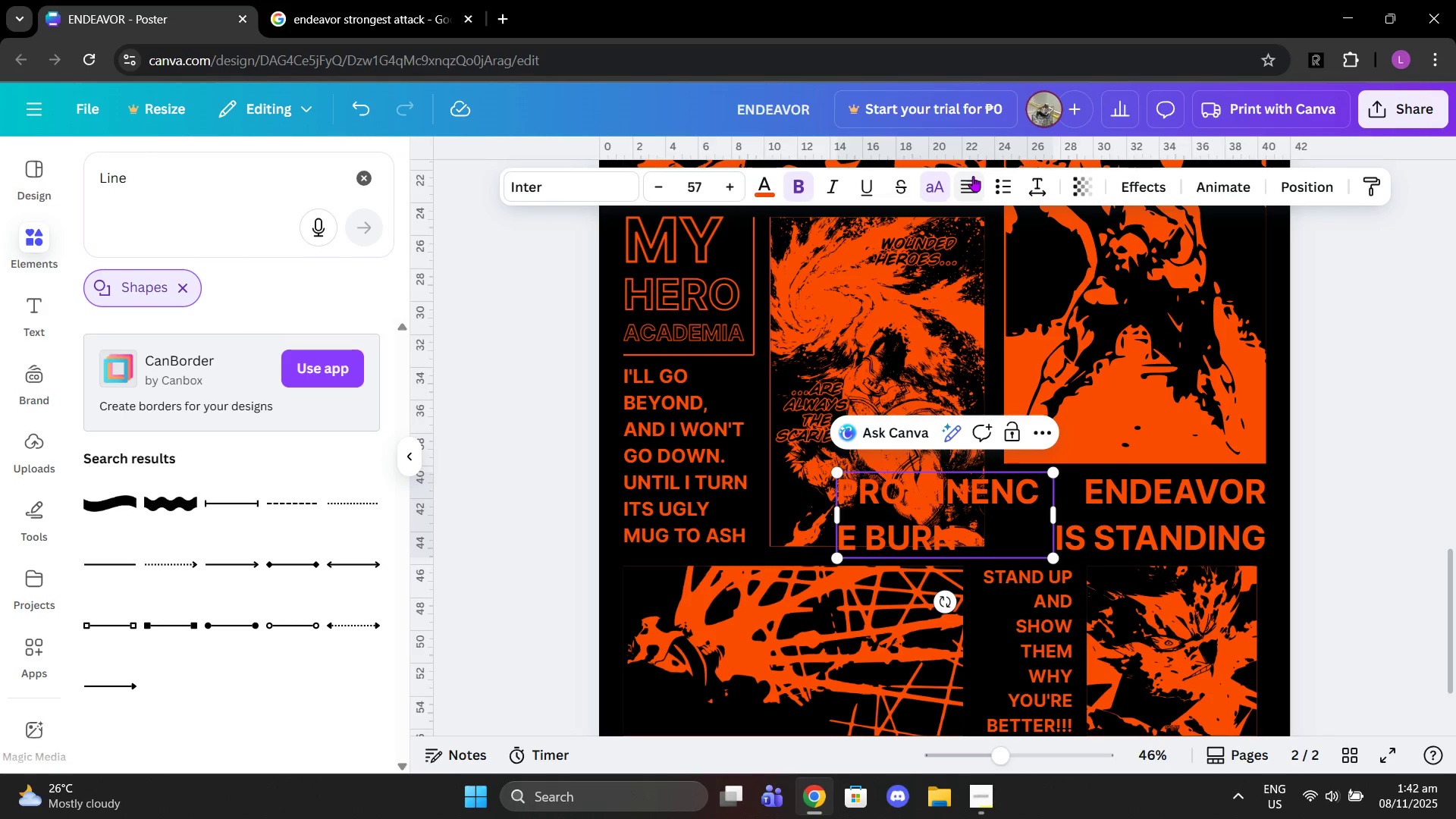 
left_click([973, 176])
 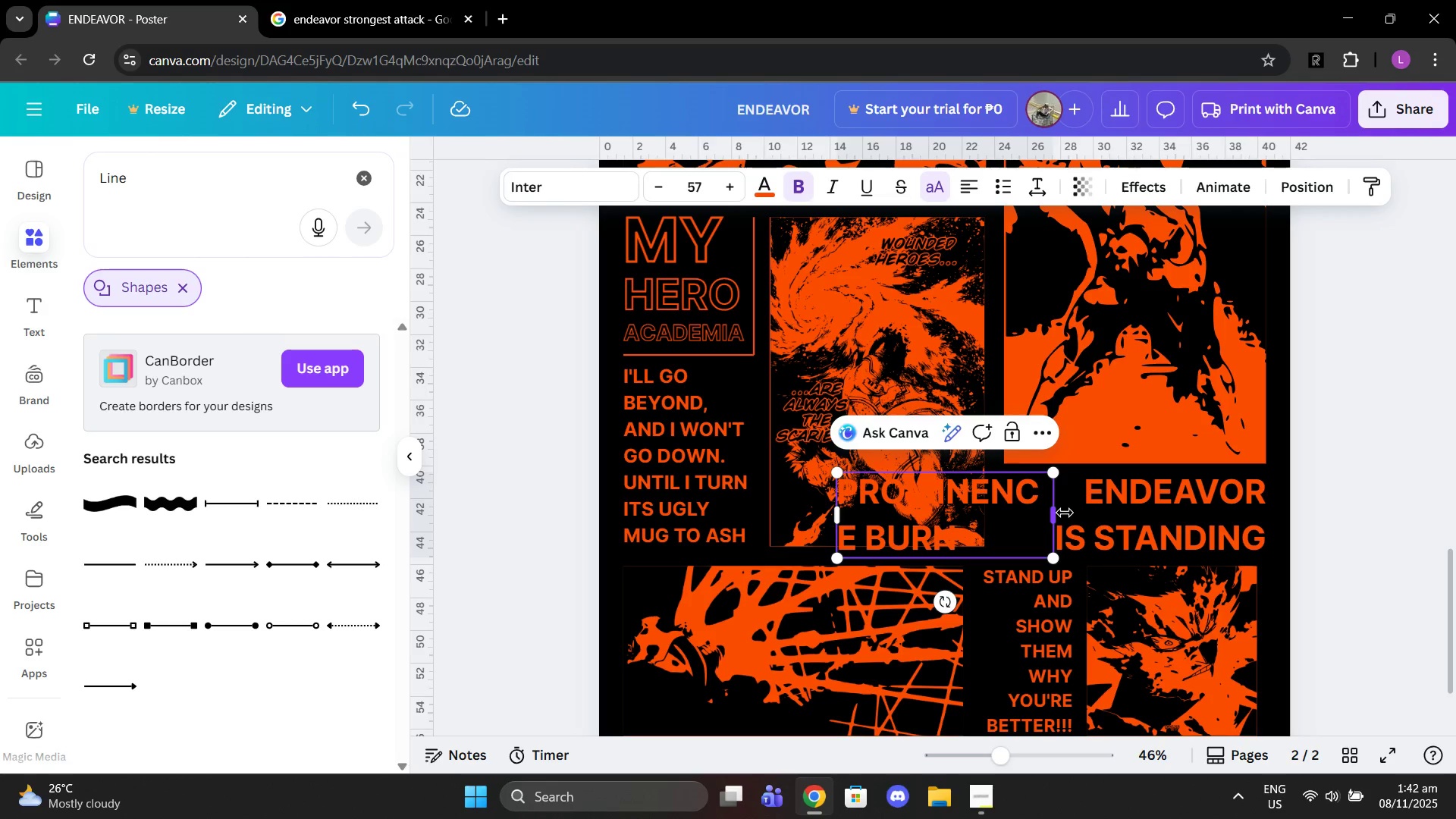 
left_click_drag(start_coordinate=[1060, 513], to_coordinate=[1081, 514])
 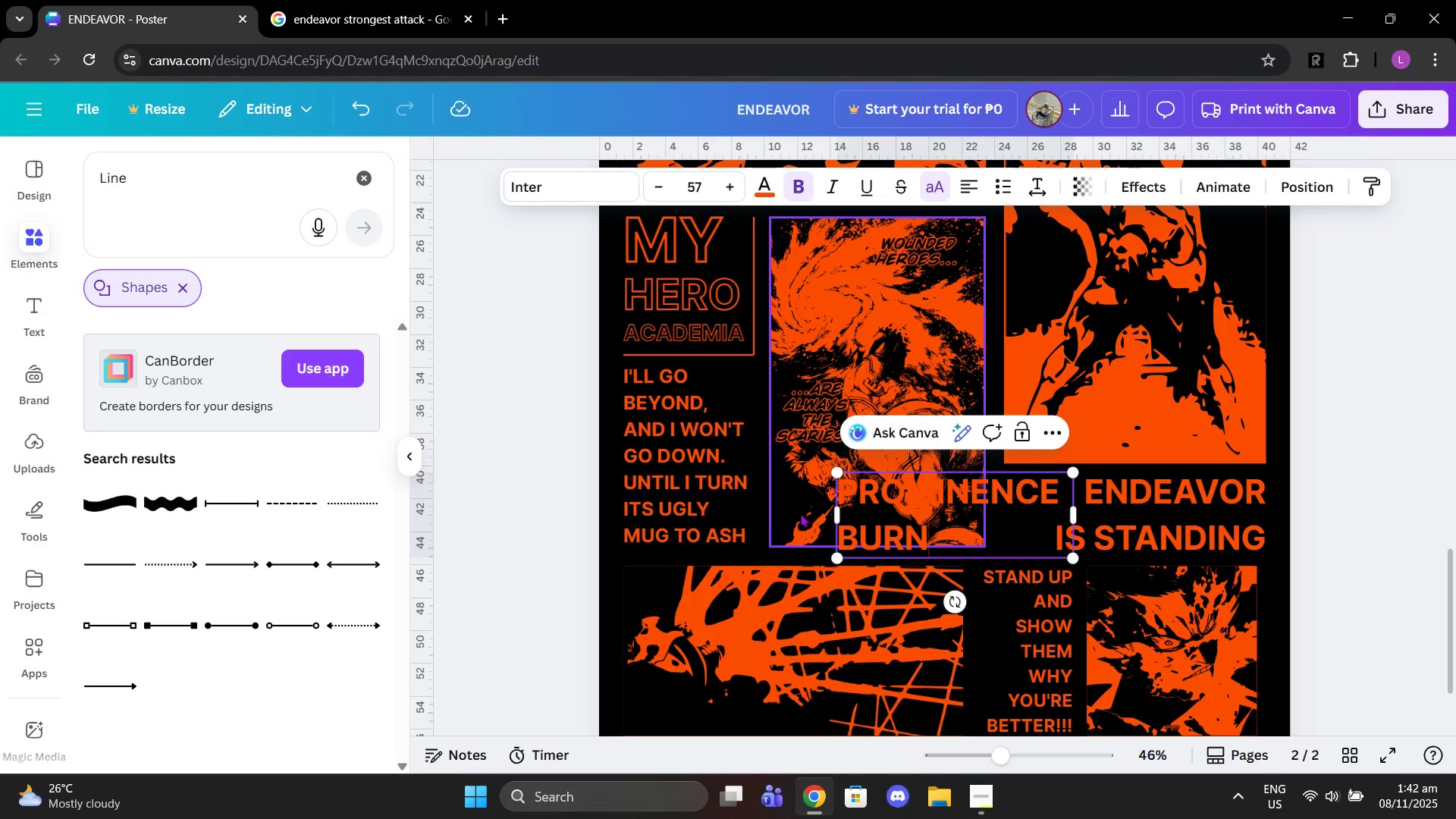 
left_click_drag(start_coordinate=[836, 510], to_coordinate=[811, 508])
 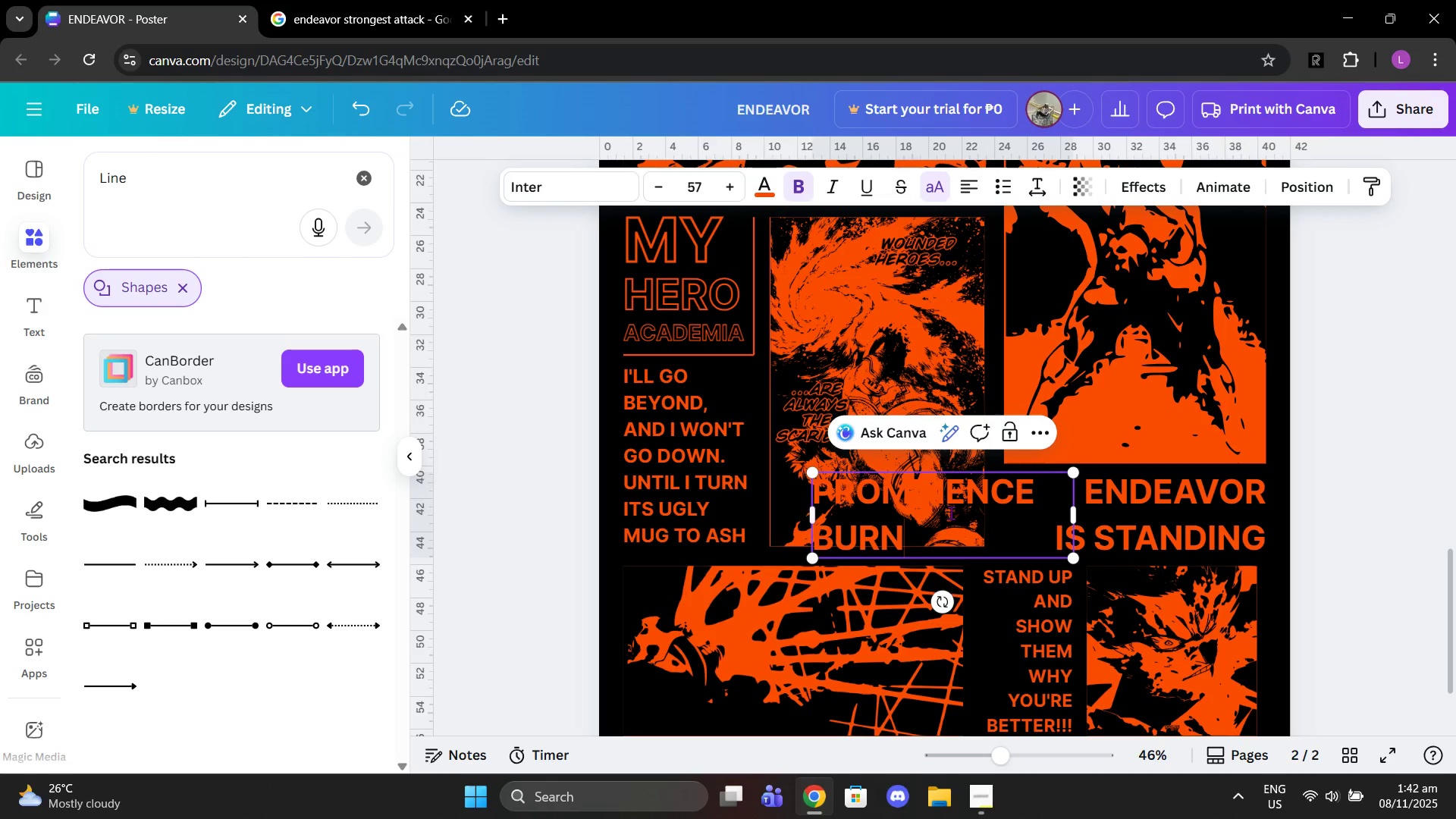 
left_click_drag(start_coordinate=[951, 513], to_coordinate=[817, 557])
 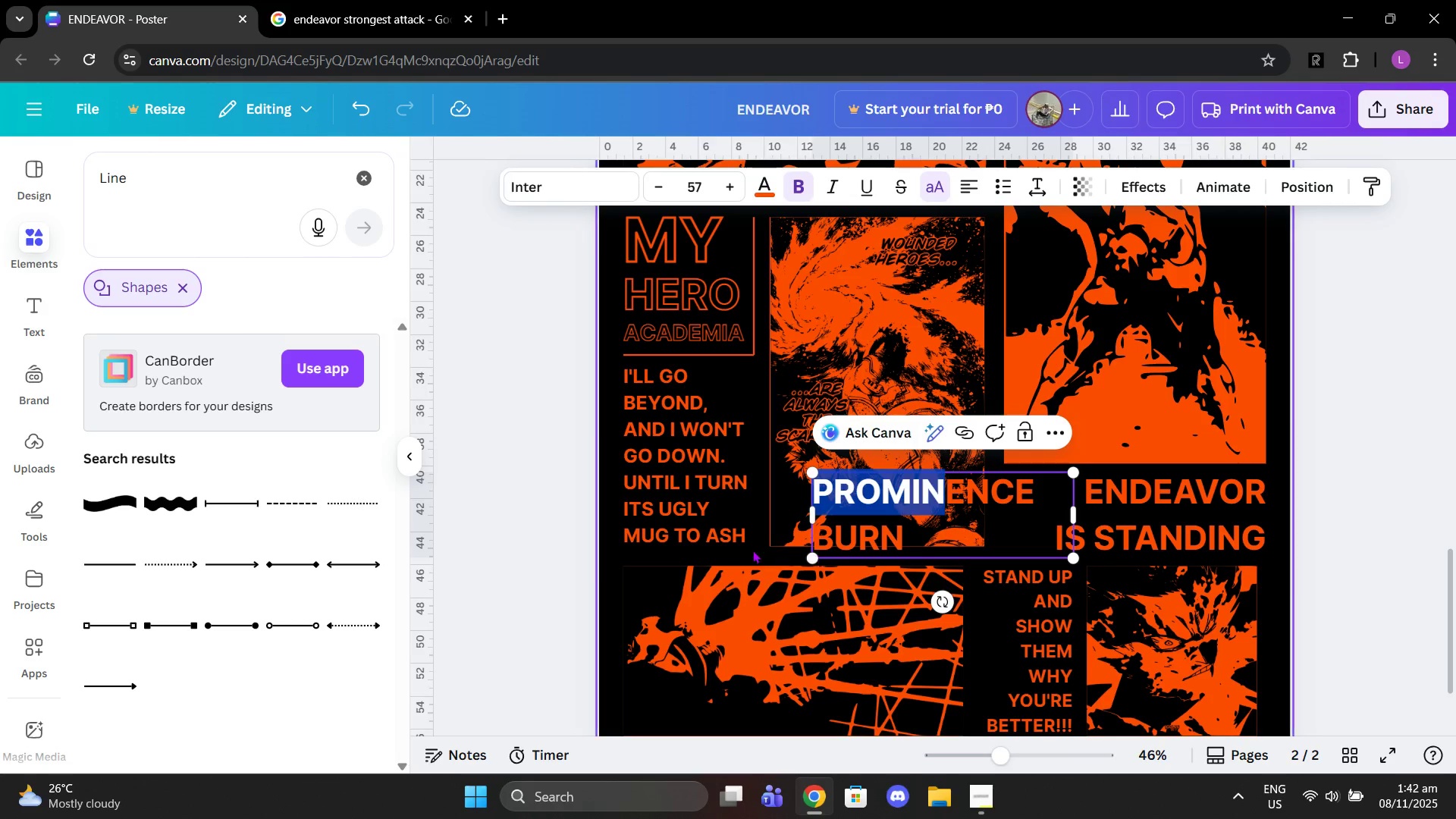 
left_click([752, 550])
 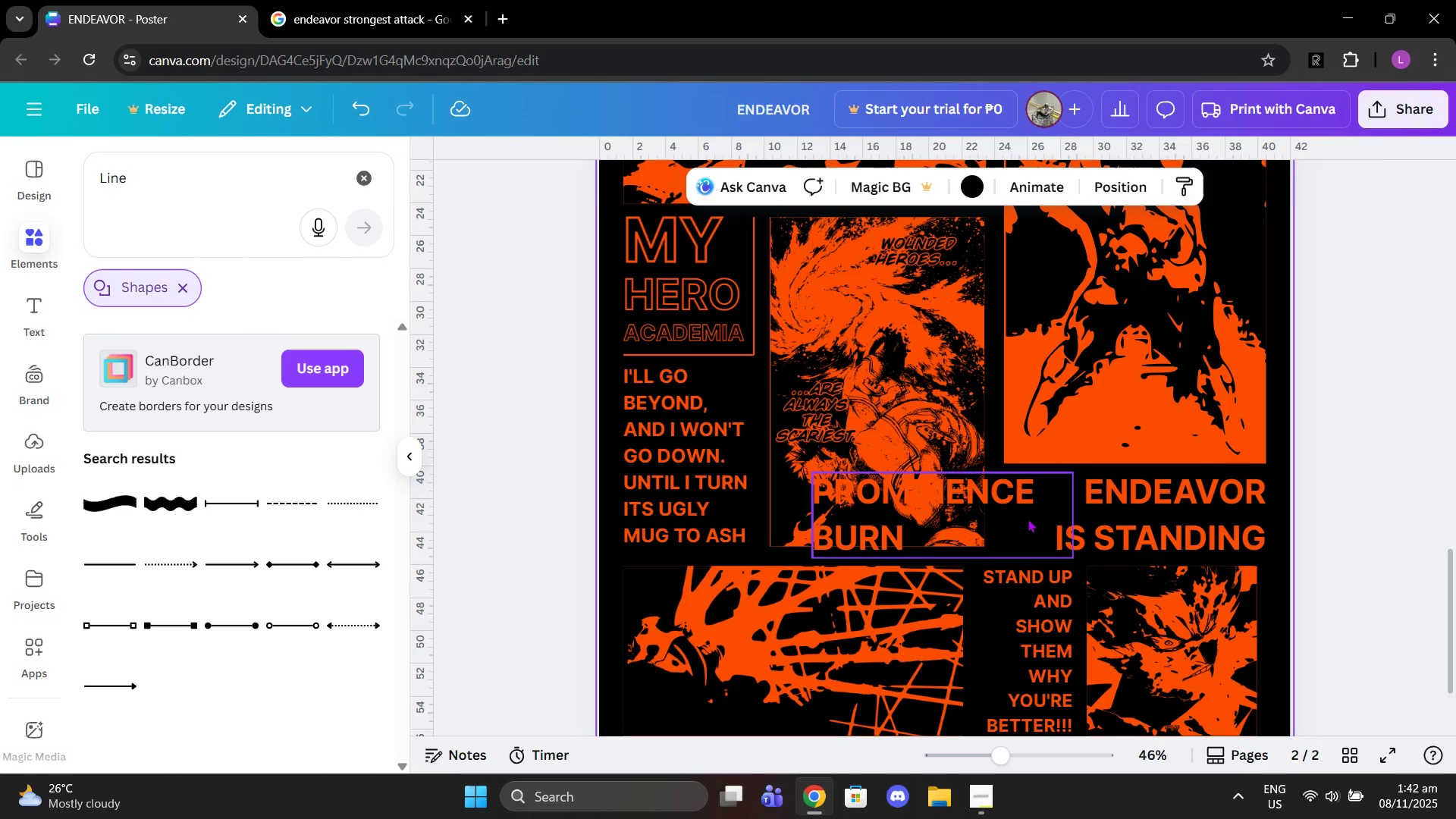 
left_click([1034, 522])
 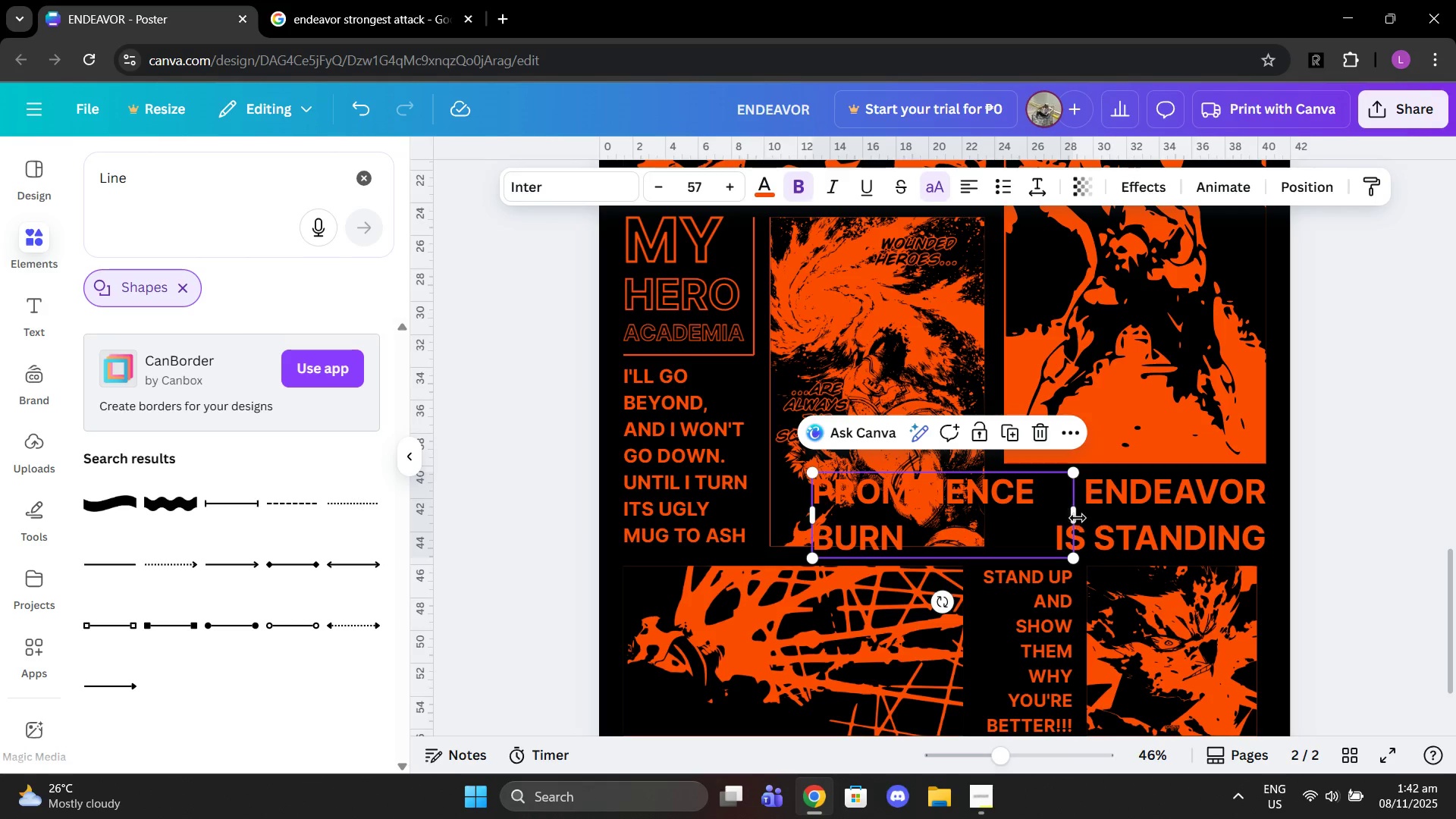 
left_click_drag(start_coordinate=[1081, 518], to_coordinate=[1148, 516])
 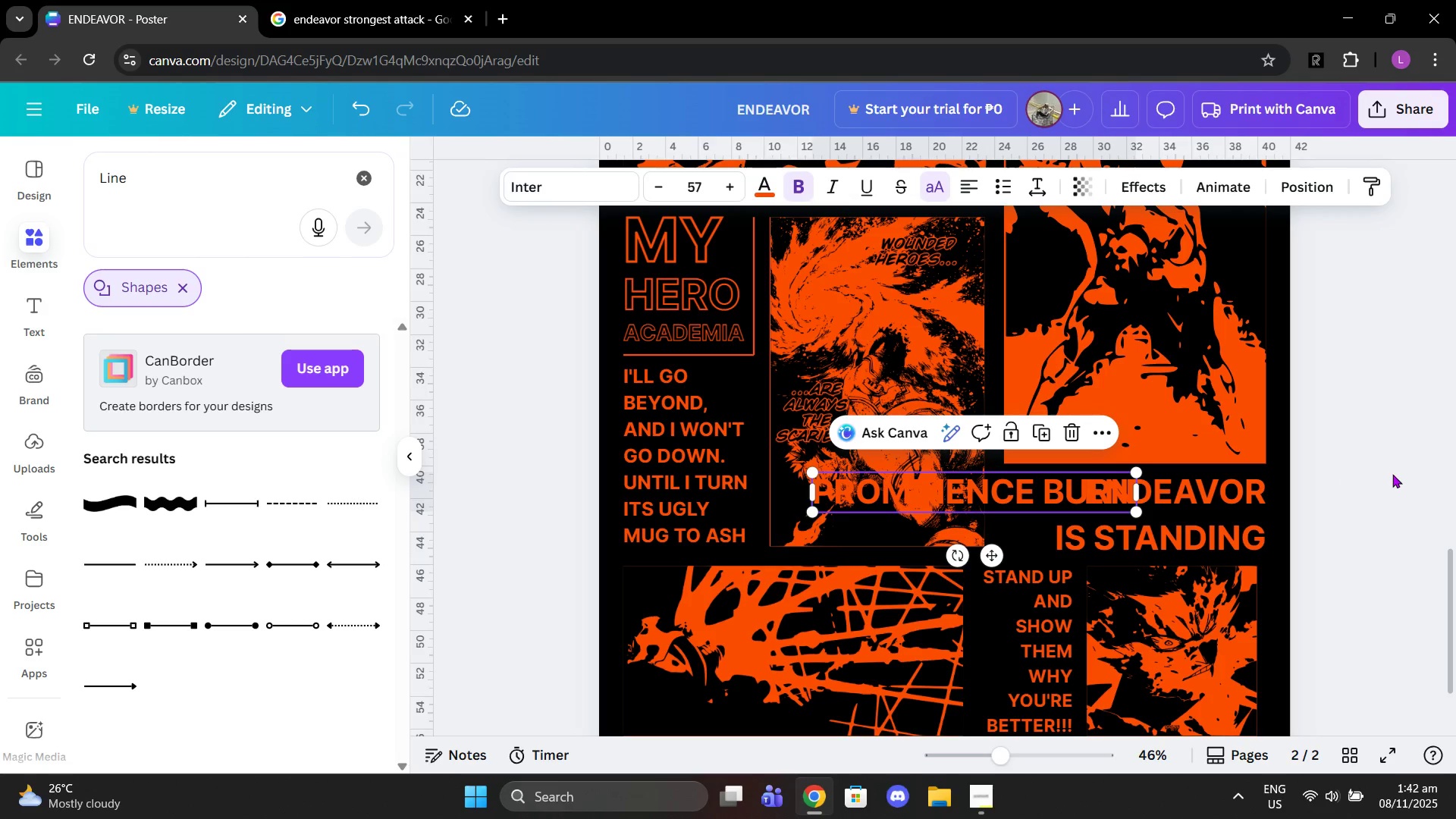 
left_click([1393, 474])
 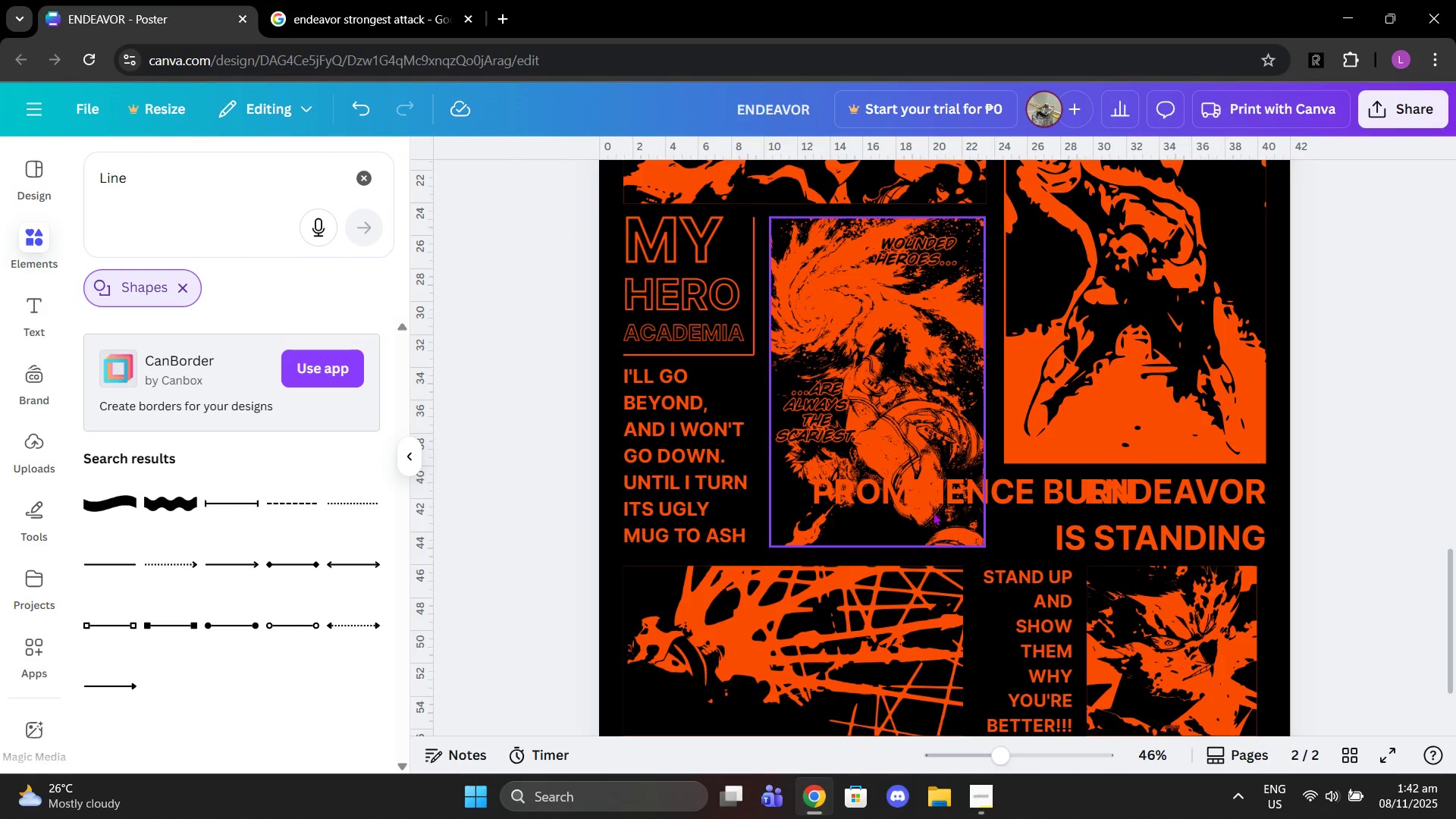 
left_click_drag(start_coordinate=[978, 488], to_coordinate=[792, 566])
 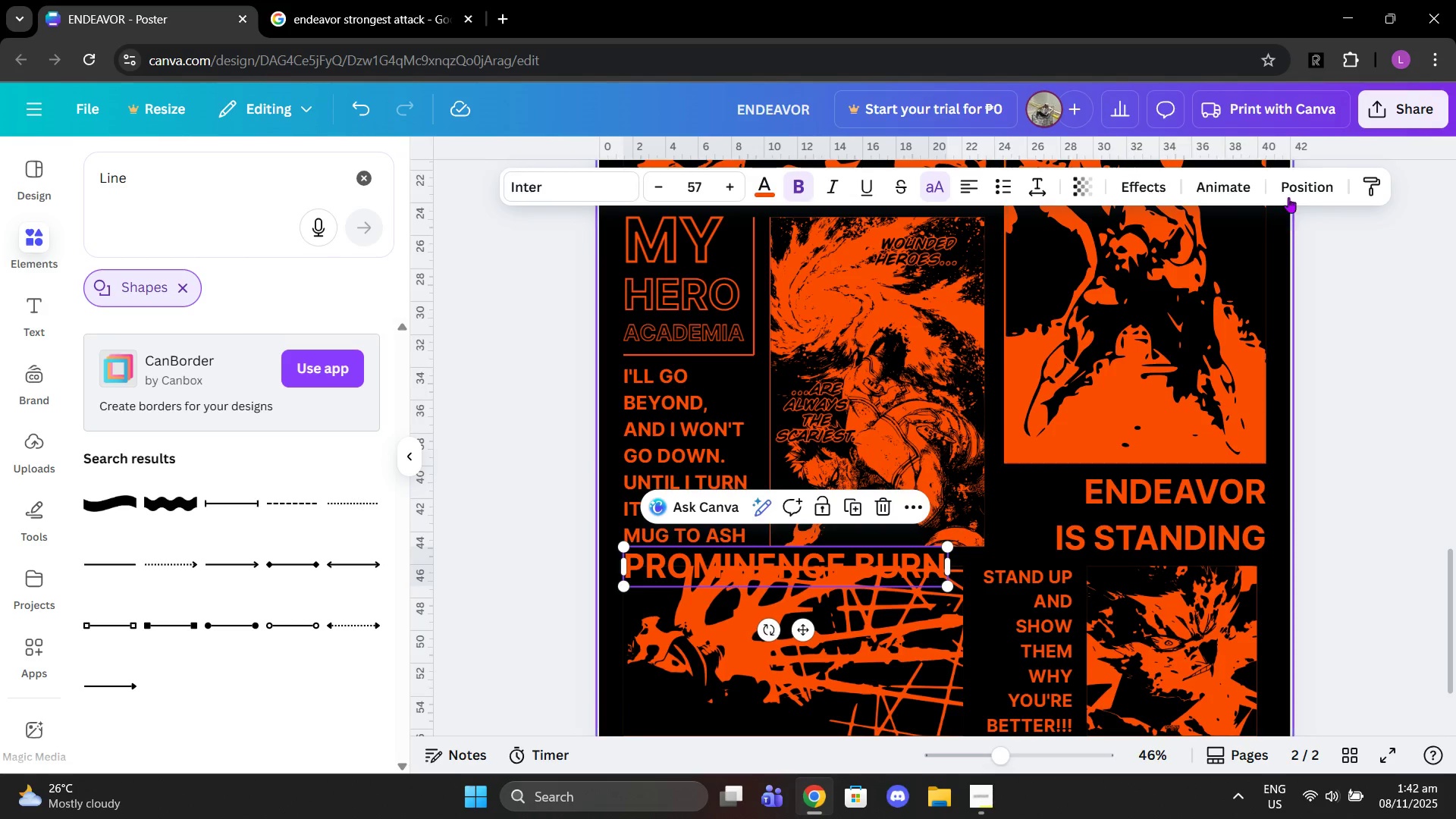 
left_click([1288, 196])
 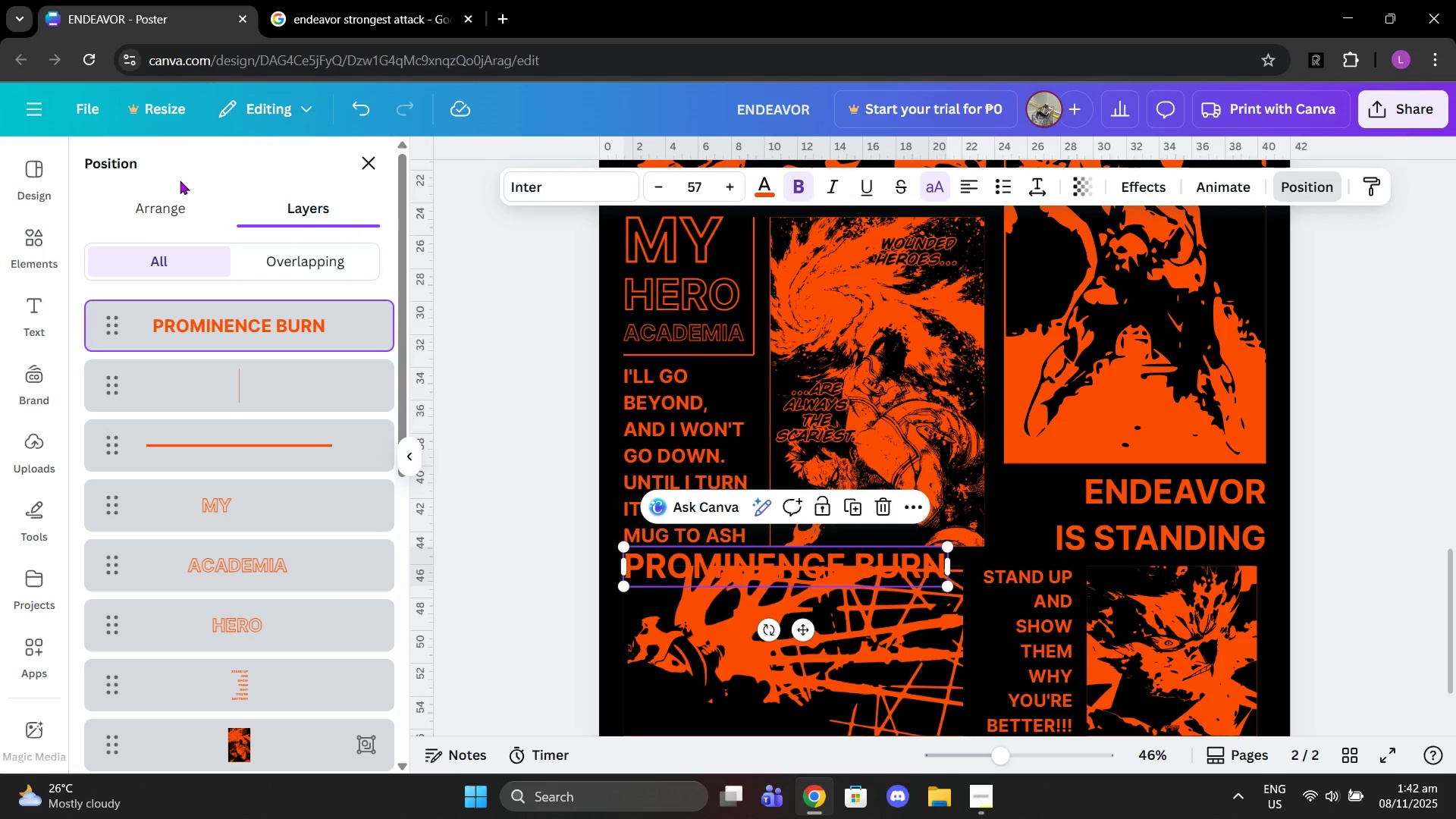 
double_click([171, 219])
 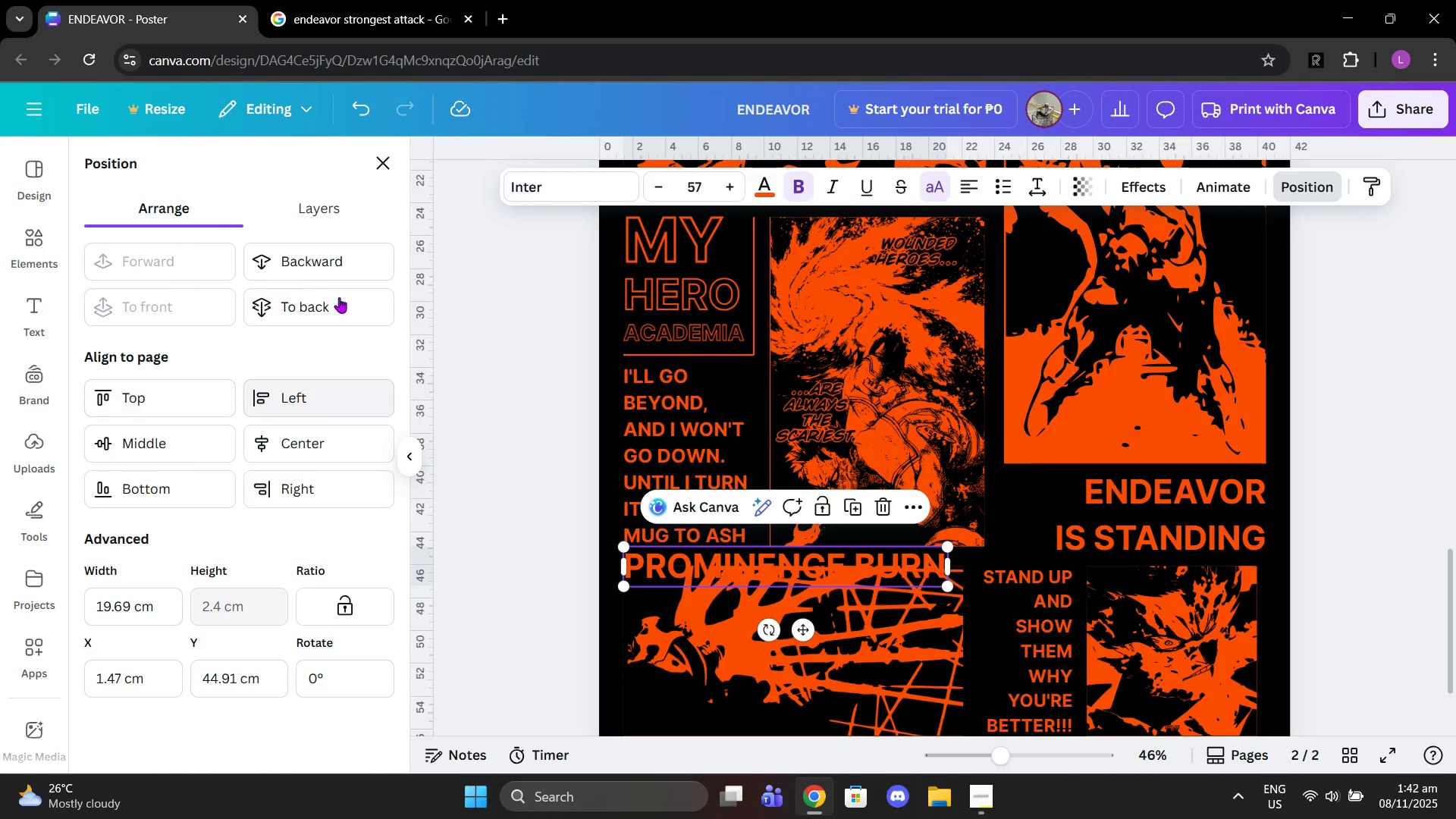 
left_click([331, 315])
 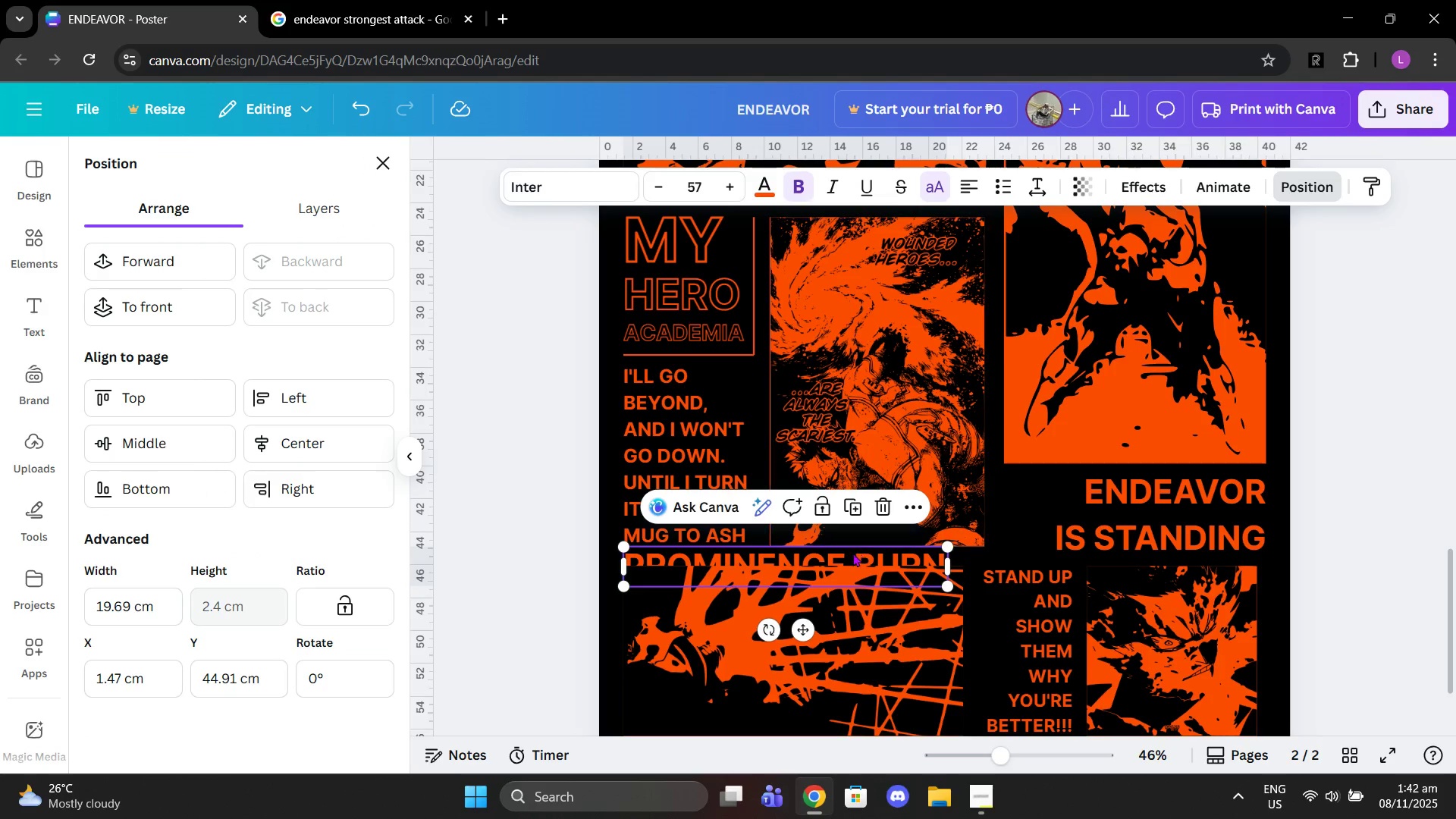 
left_click_drag(start_coordinate=[854, 561], to_coordinate=[874, 562])
 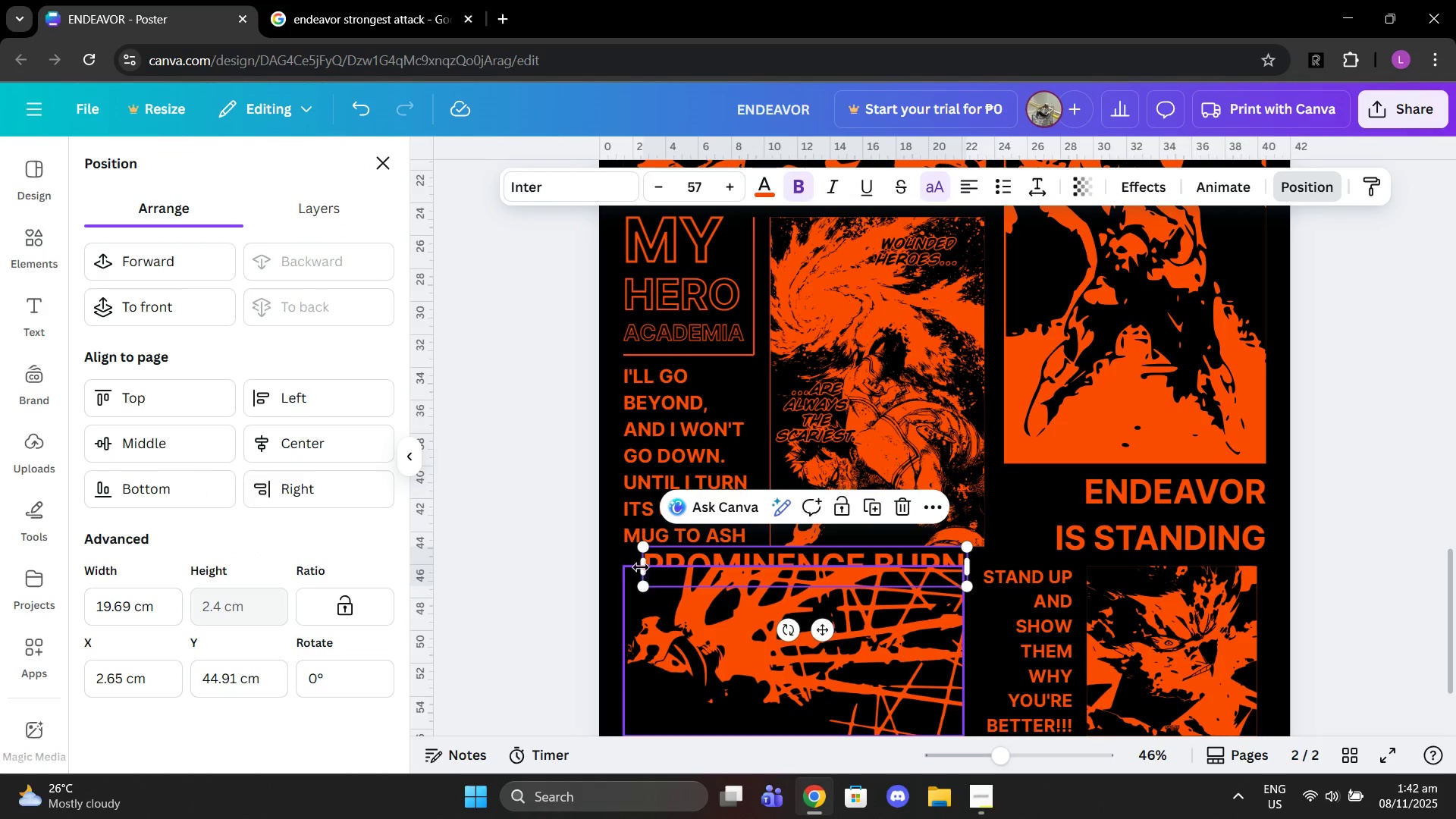 
left_click_drag(start_coordinate=[637, 566], to_coordinate=[618, 565])
 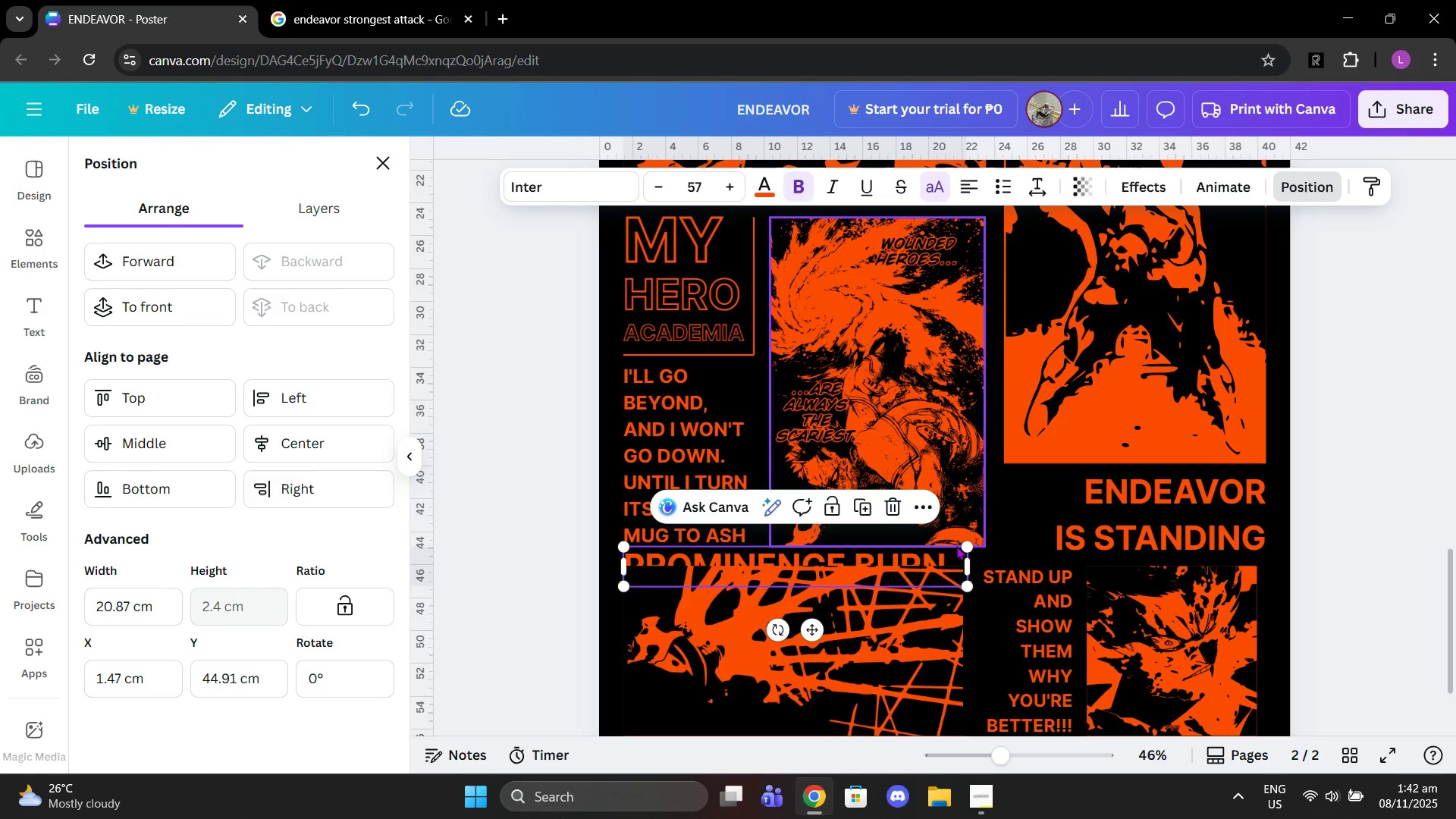 
left_click_drag(start_coordinate=[962, 545], to_coordinate=[983, 541])
 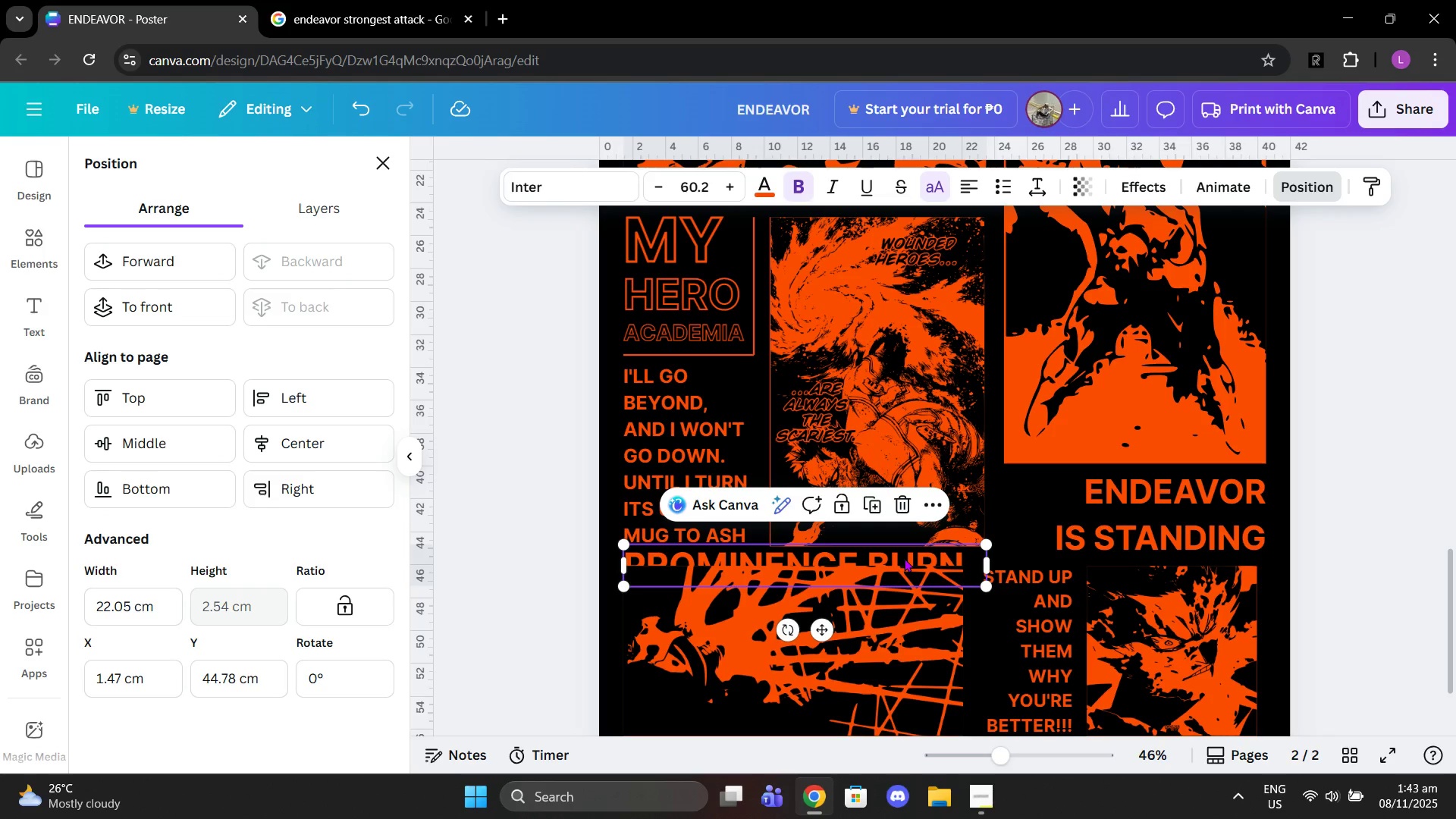 
left_click_drag(start_coordinate=[904, 558], to_coordinate=[1007, 370])
 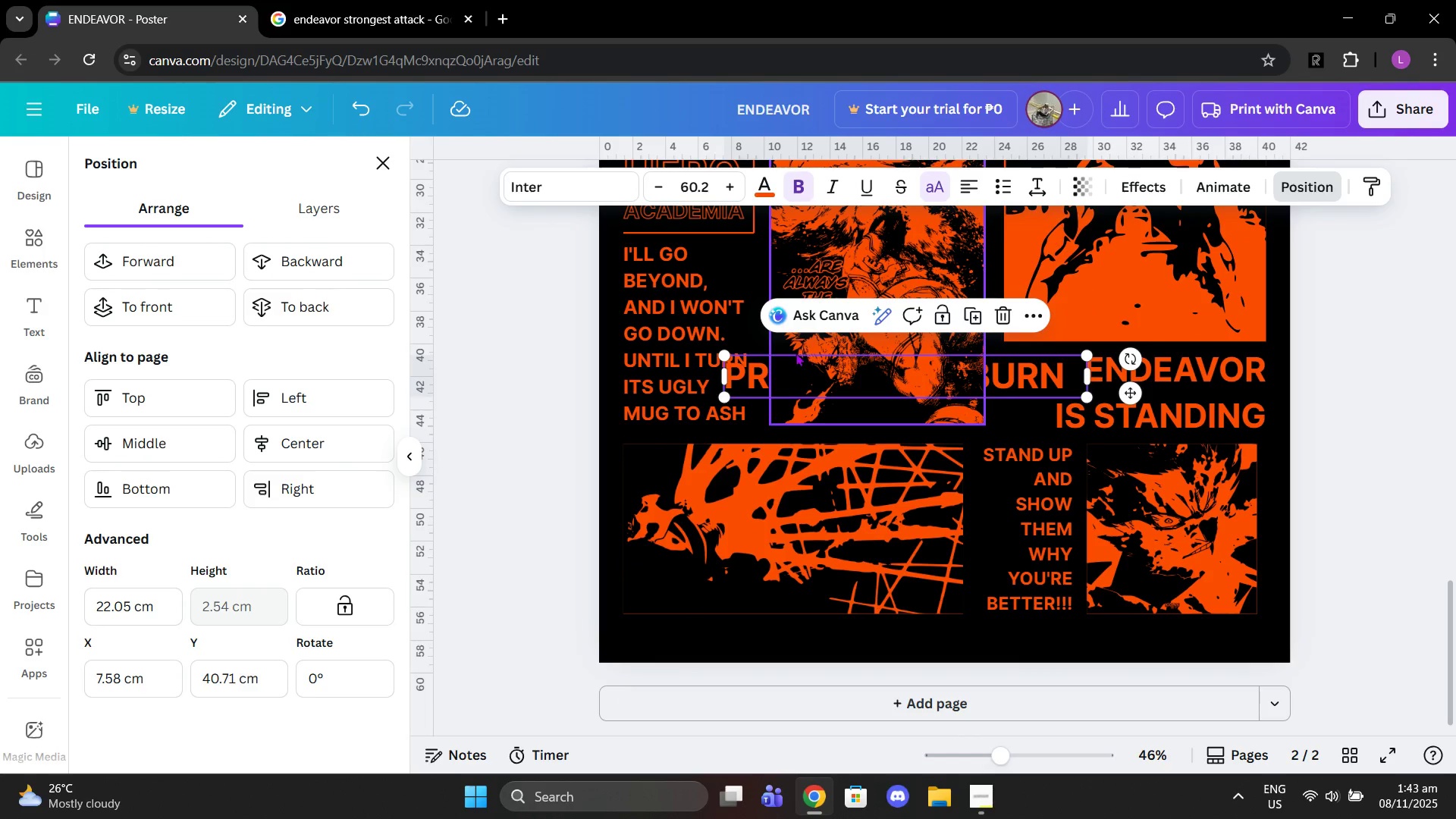 
scroll: coordinate [1022, 474], scroll_direction: up, amount: 3.0
 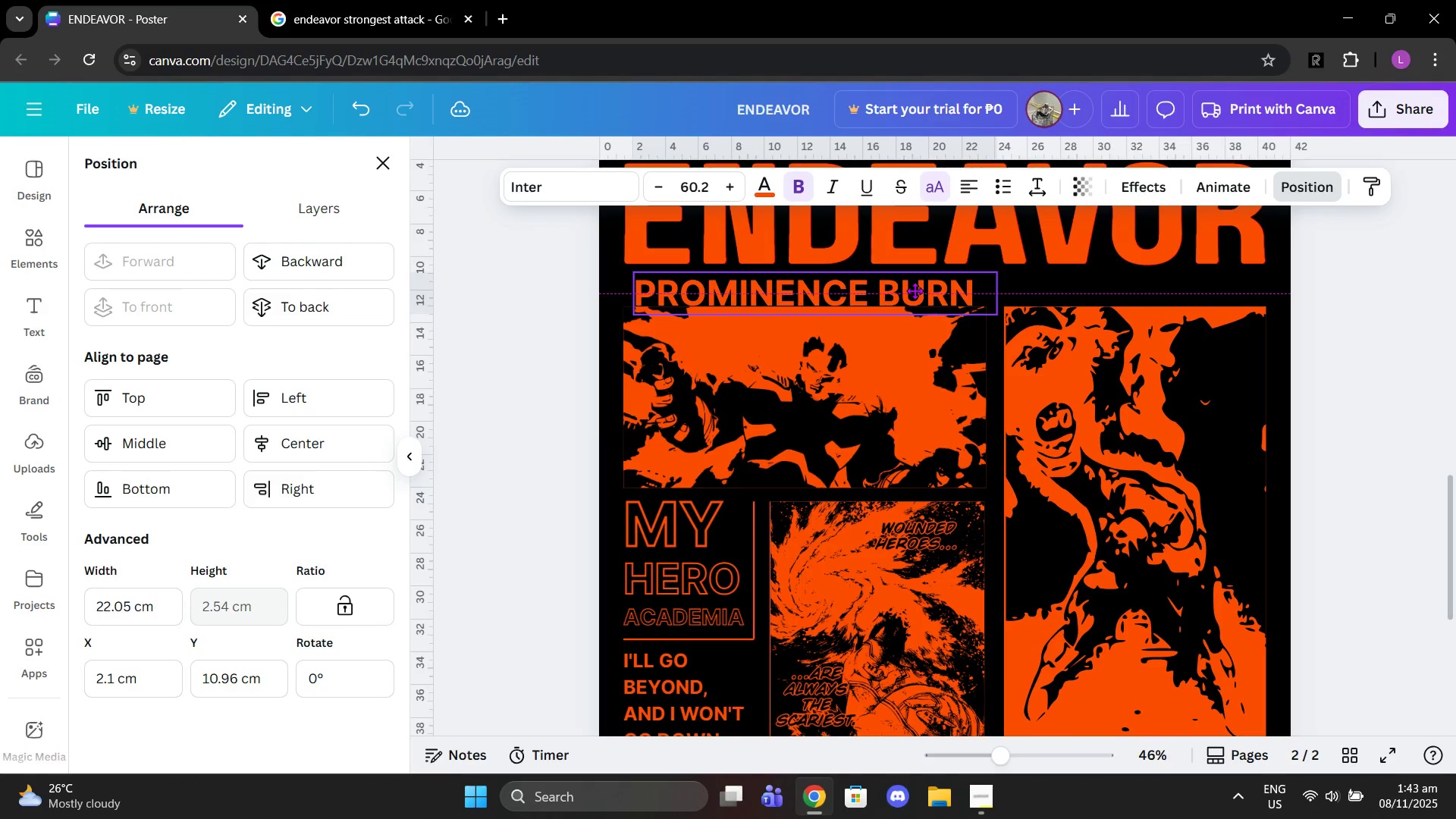 
scroll: coordinate [895, 610], scroll_direction: down, amount: 5.0
 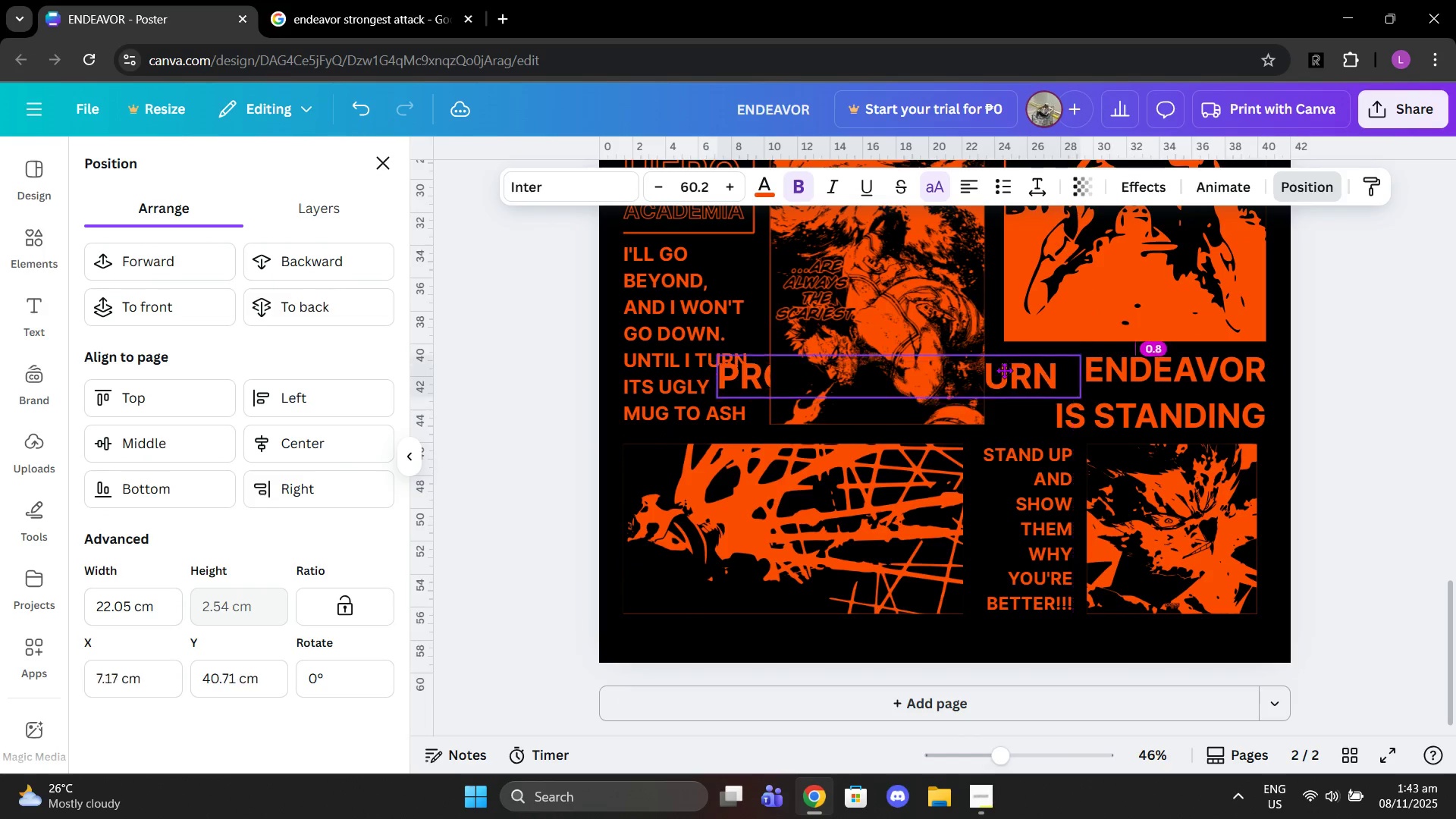 
left_click_drag(start_coordinate=[724, 373], to_coordinate=[846, 359])
 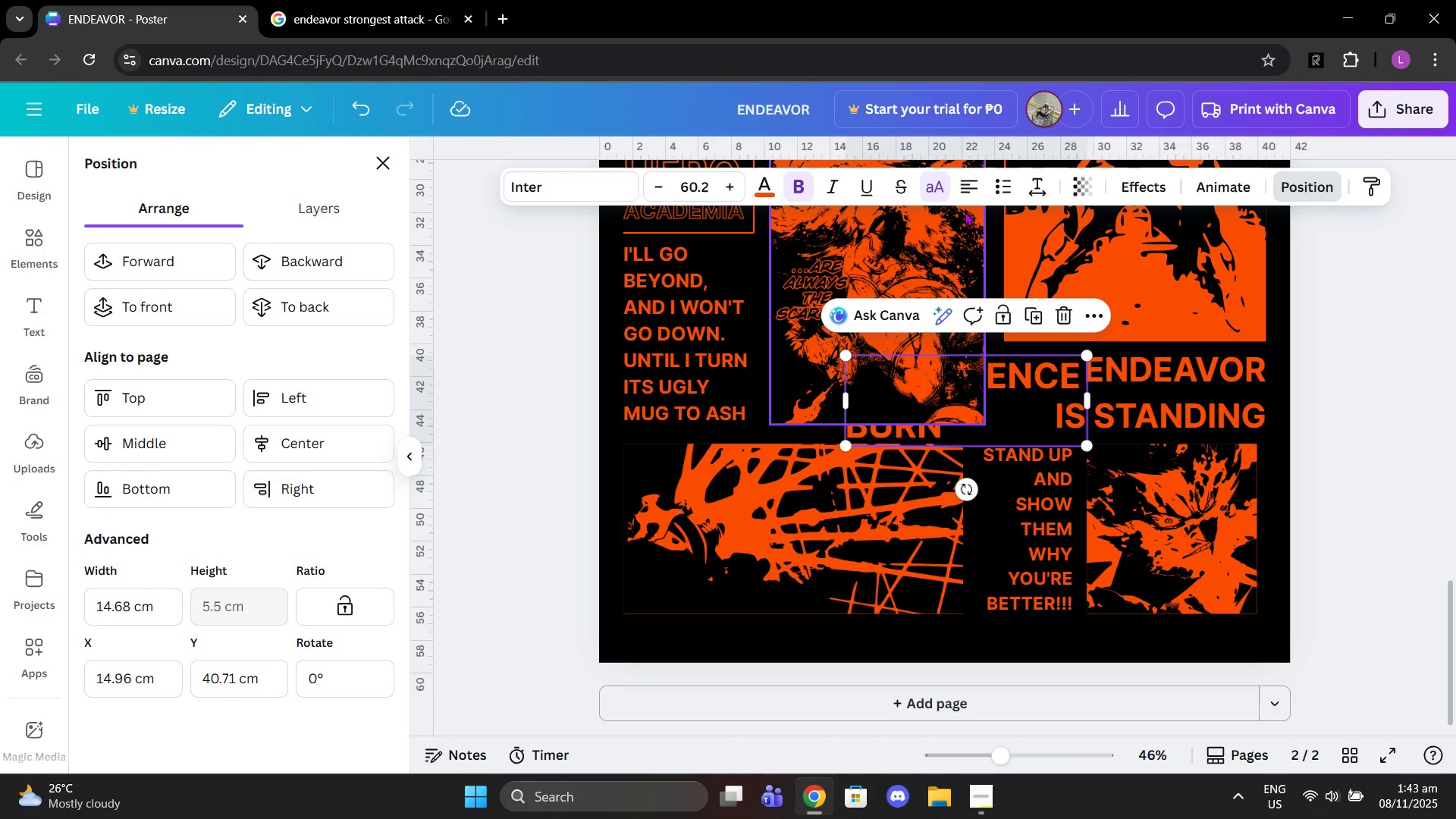 
left_click([962, 193])
 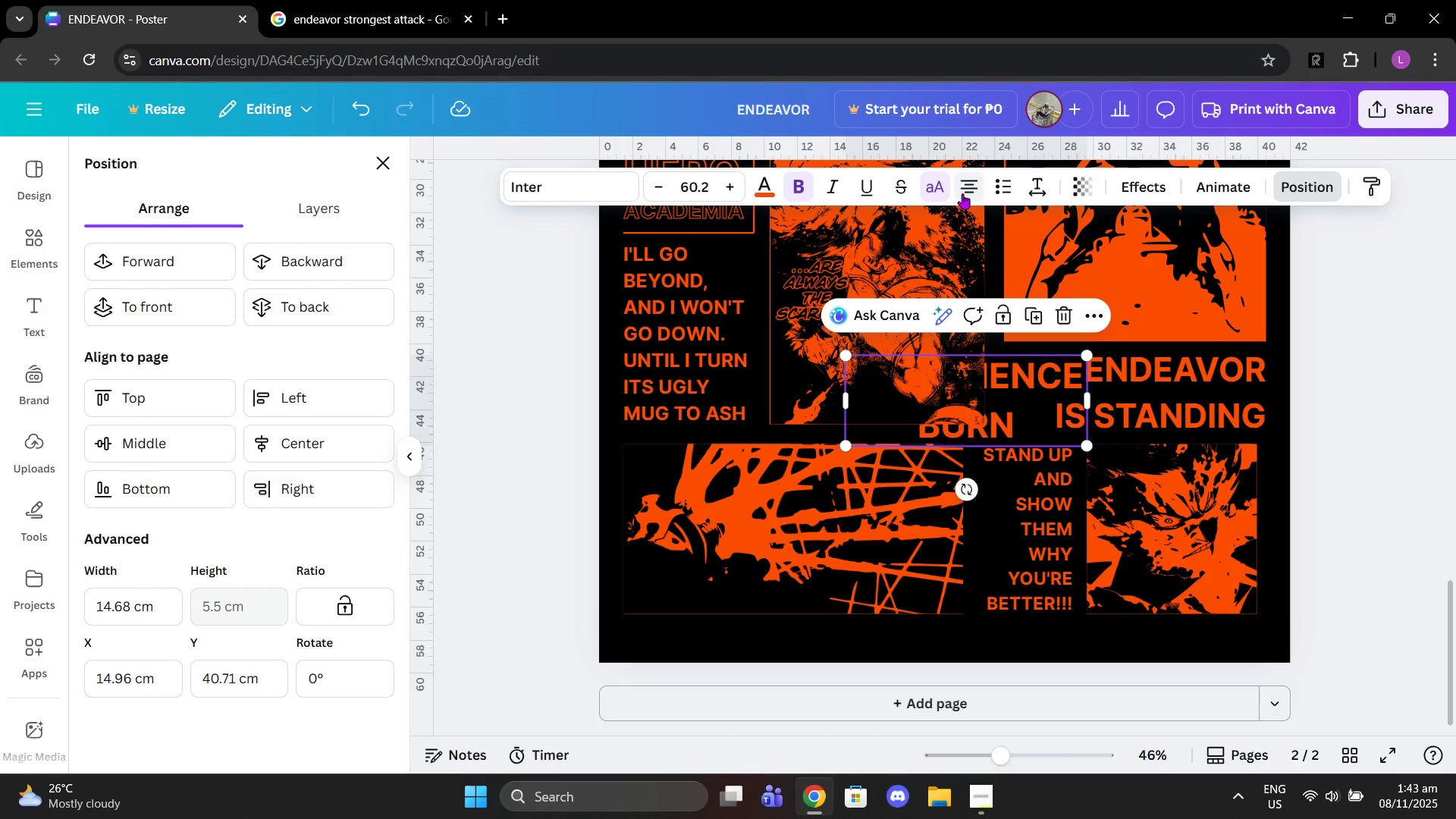 
left_click([962, 193])
 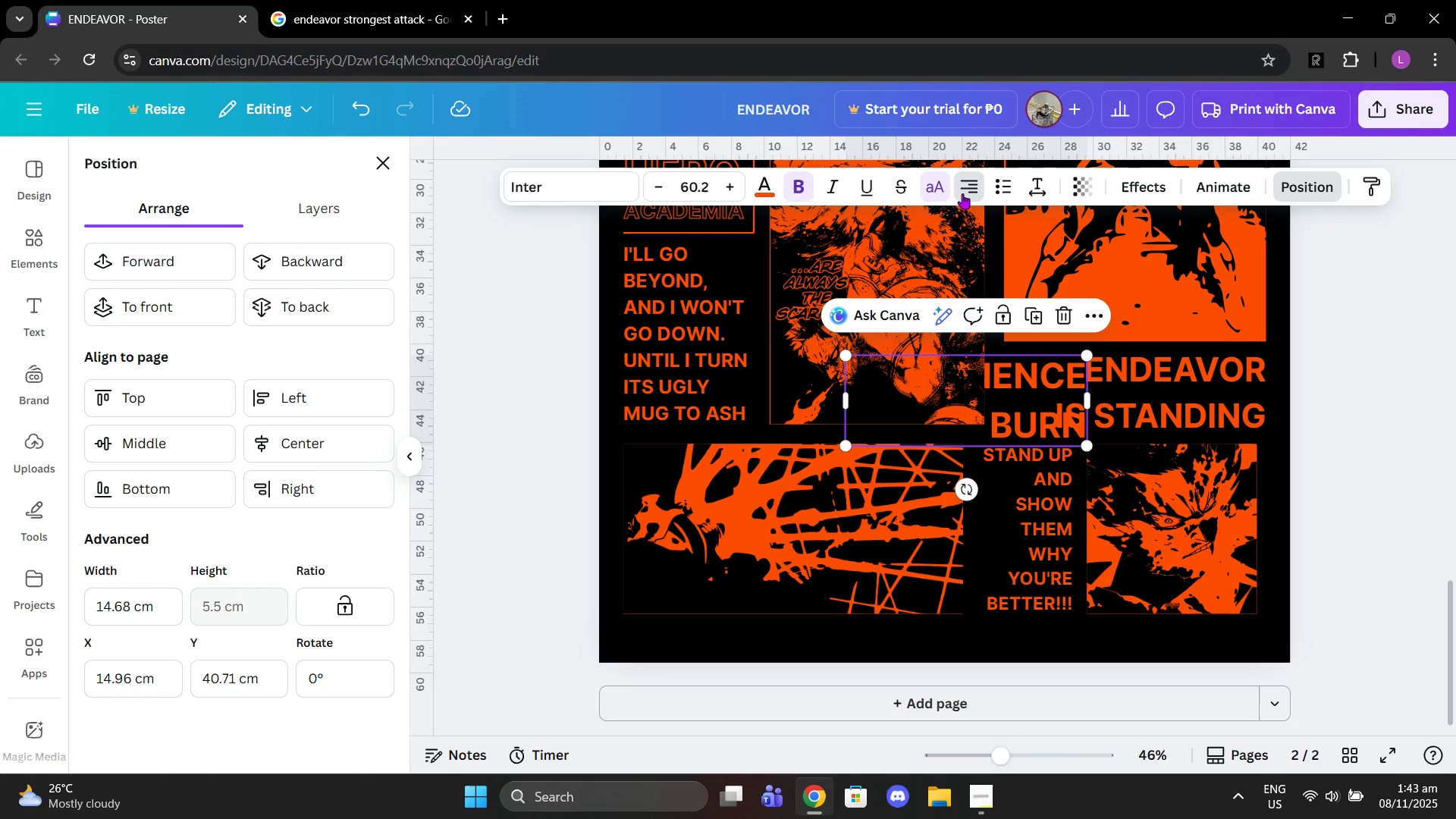 
left_click([962, 193])
 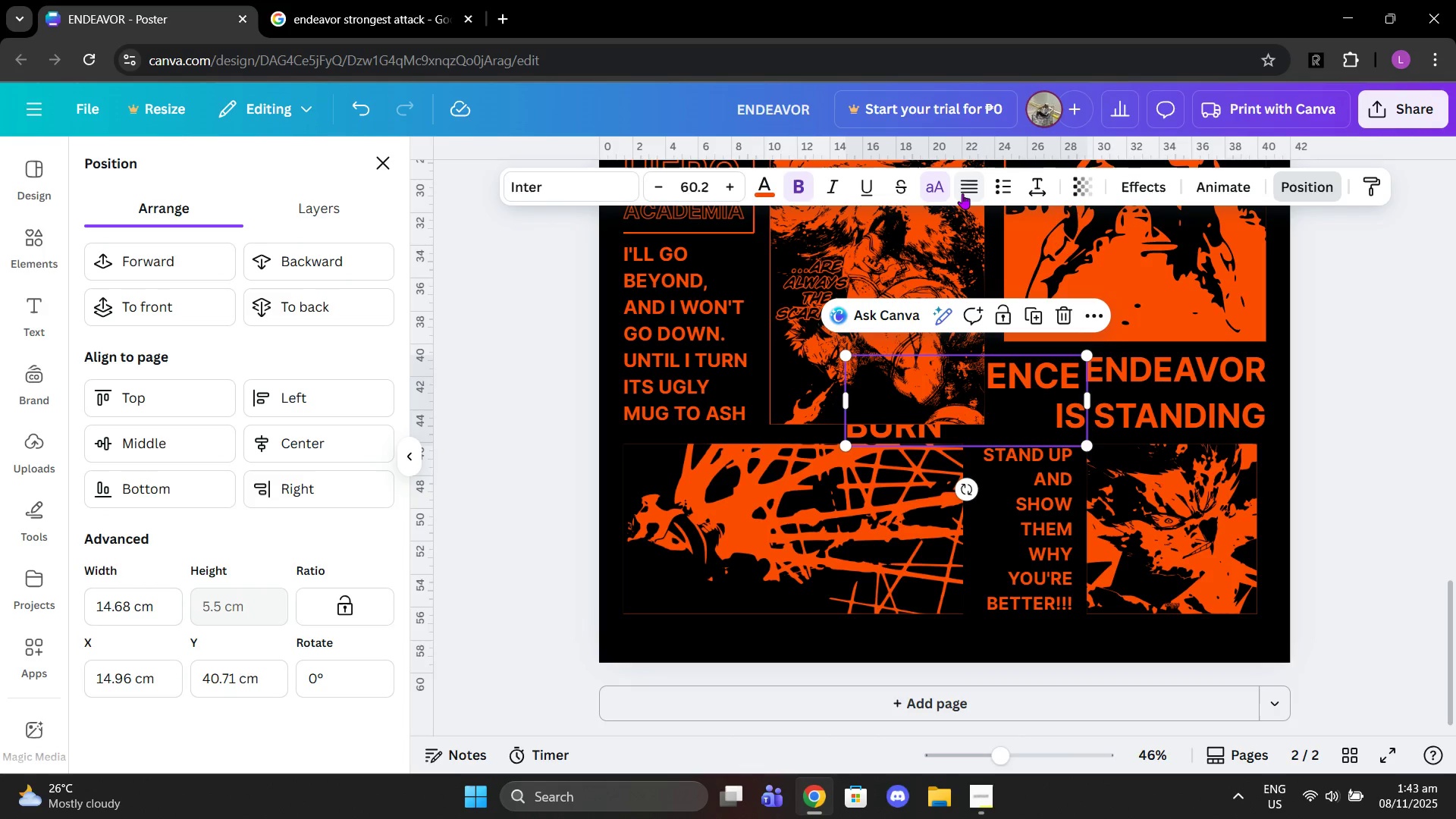 
left_click([962, 193])
 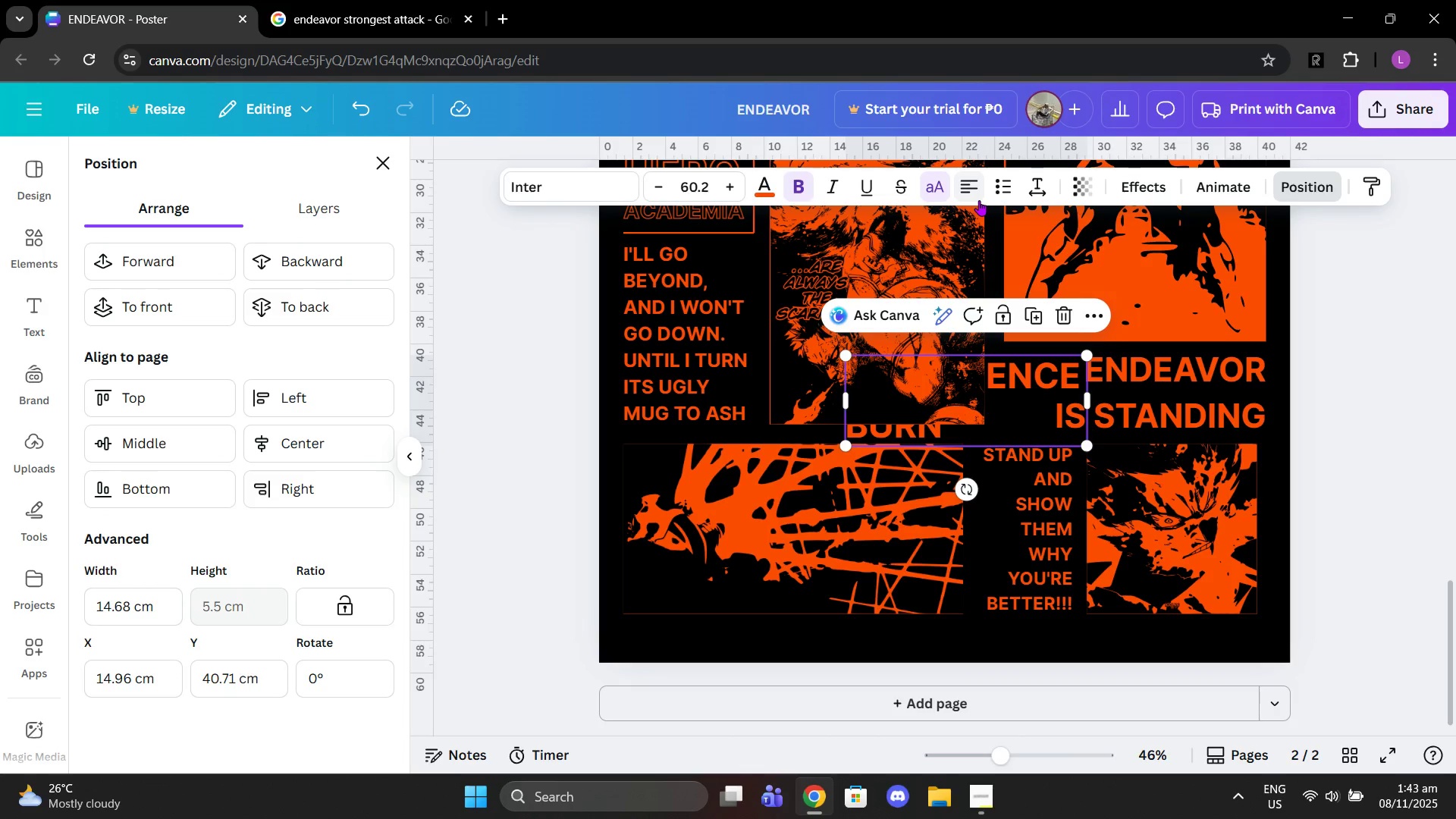 
left_click([979, 200])
 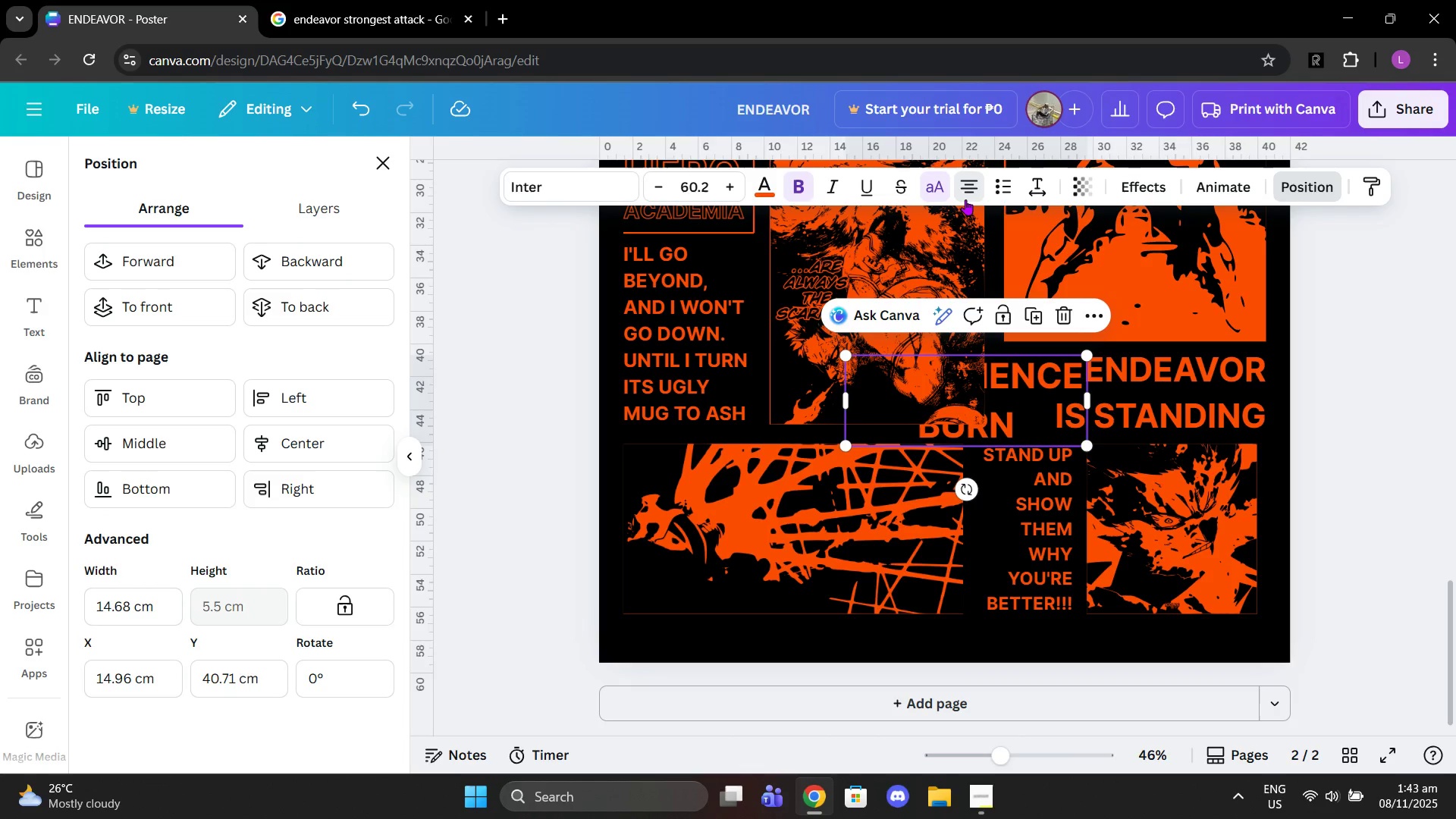 
left_click([965, 199])
 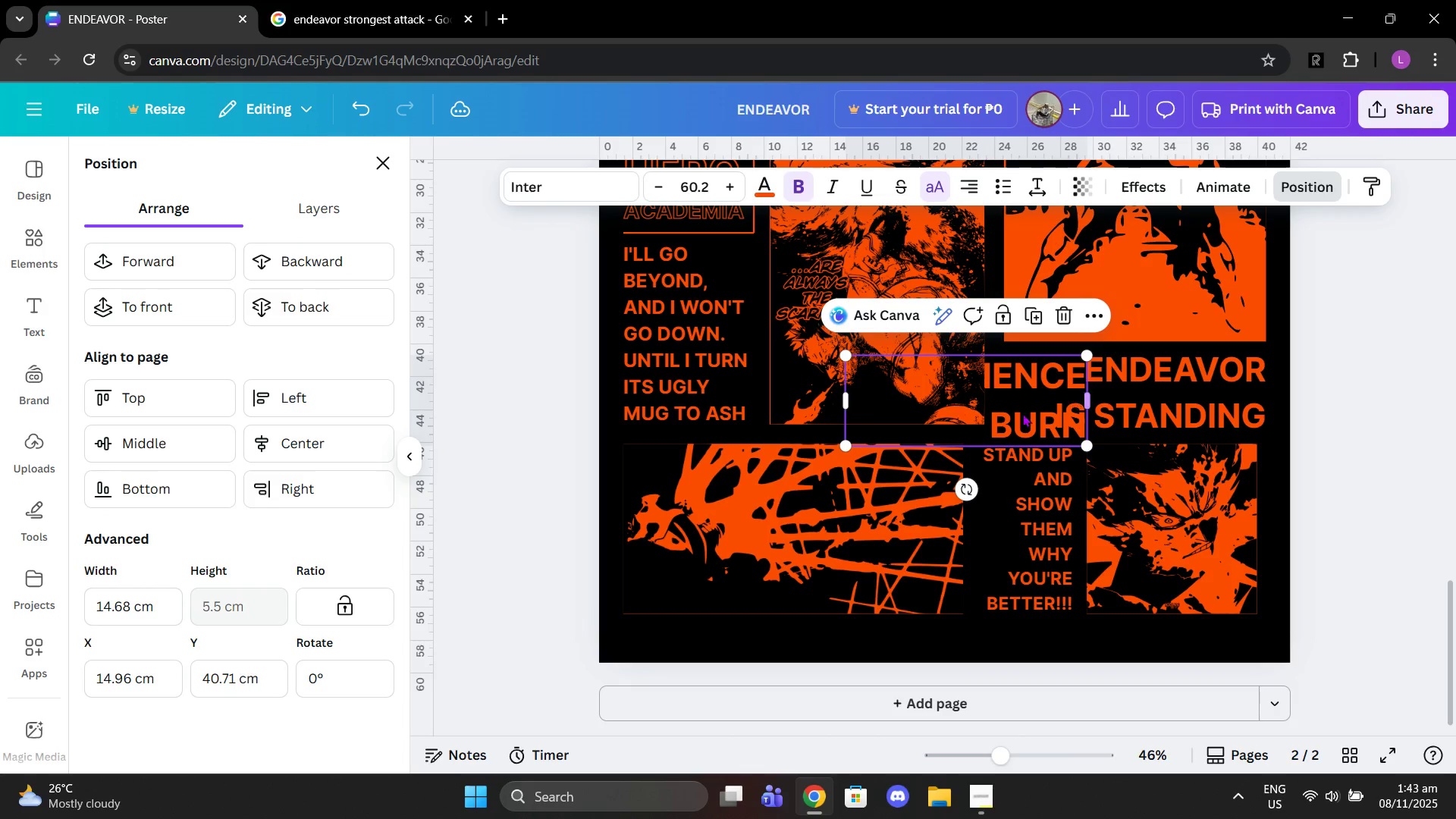 
left_click_drag(start_coordinate=[1013, 414], to_coordinate=[968, 403])
 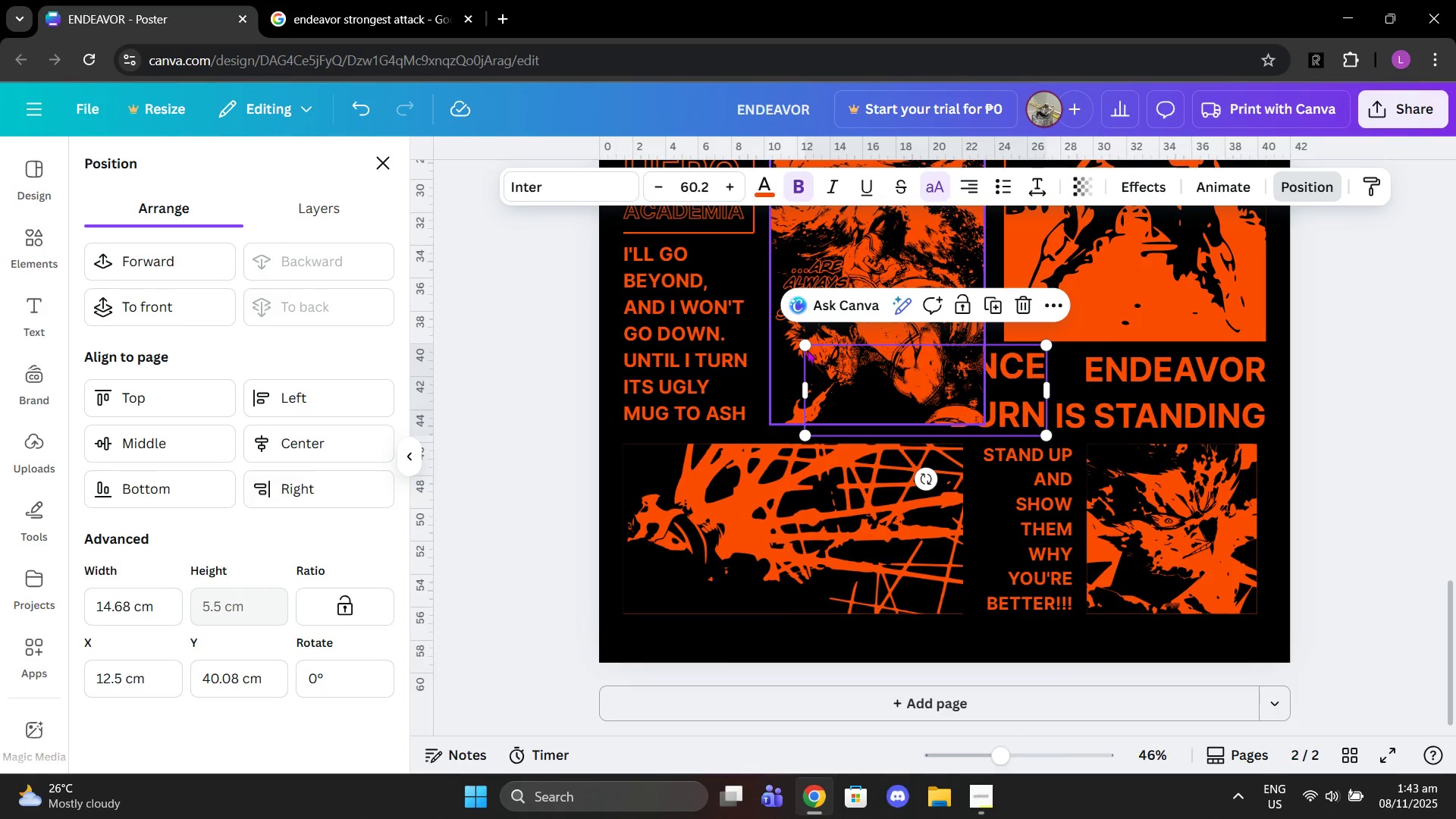 
left_click_drag(start_coordinate=[807, 350], to_coordinate=[889, 378])
 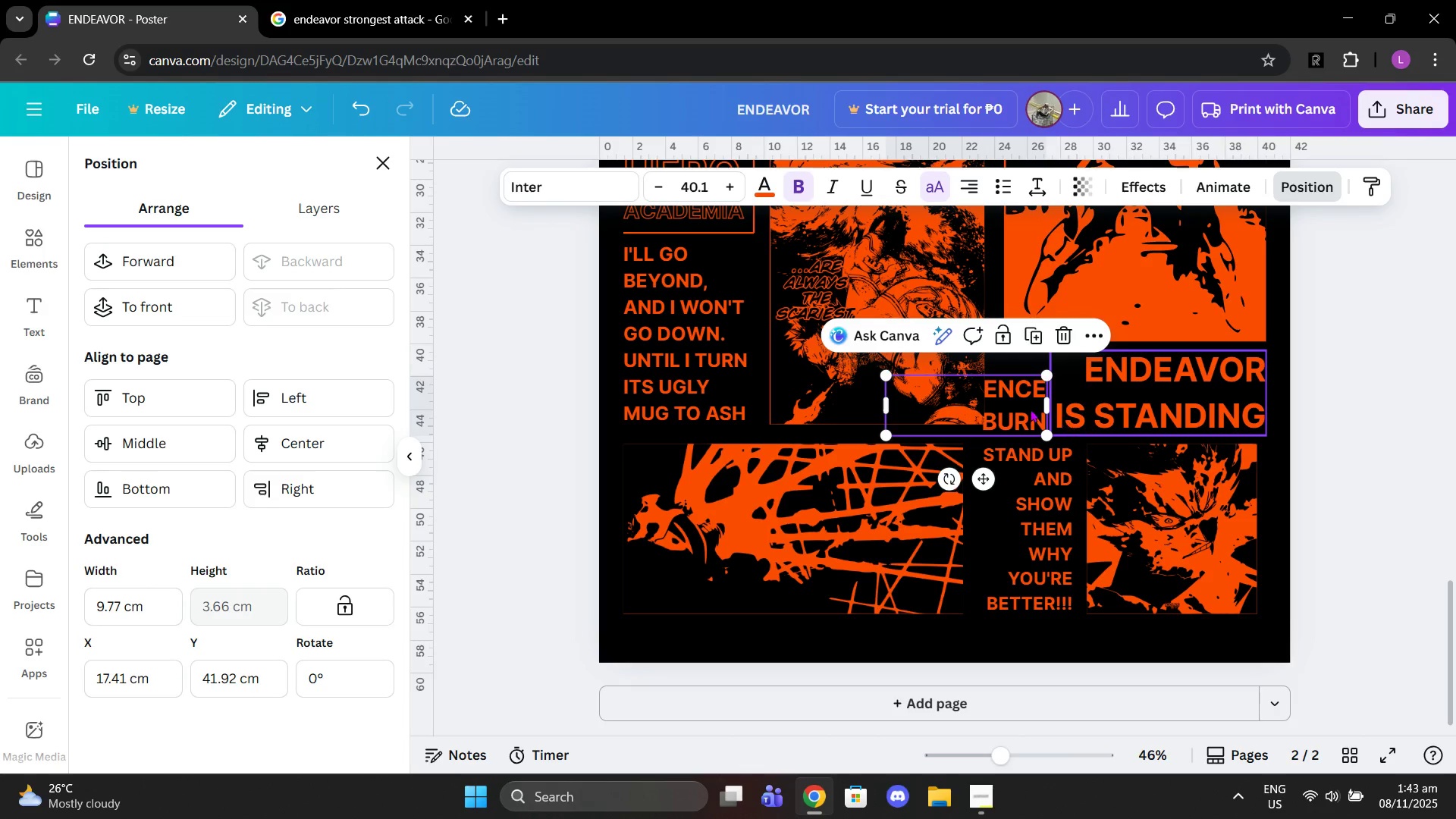 
left_click_drag(start_coordinate=[1009, 406], to_coordinate=[1009, 390])
 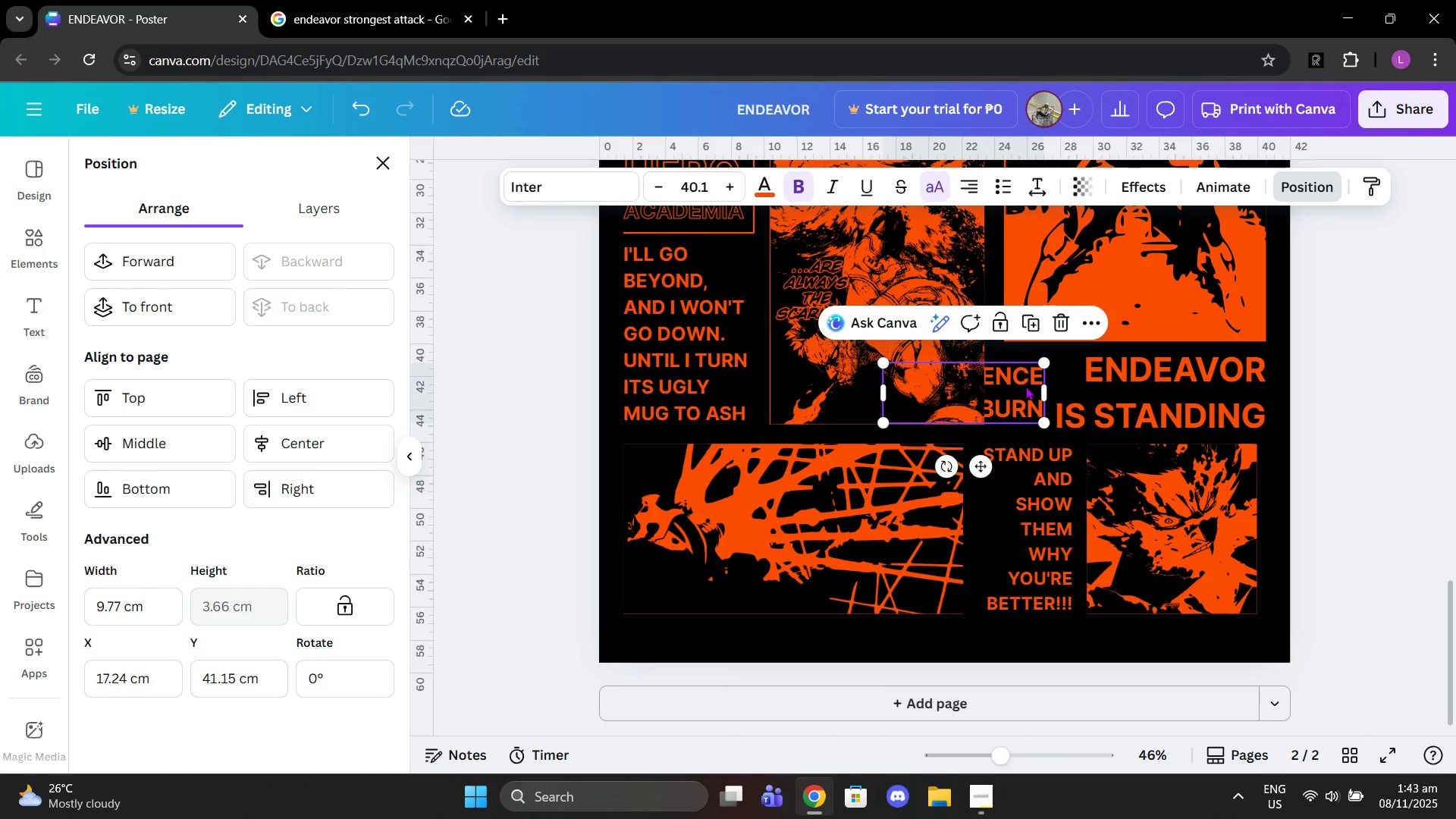 
scroll: coordinate [1025, 386], scroll_direction: up, amount: 1.0
 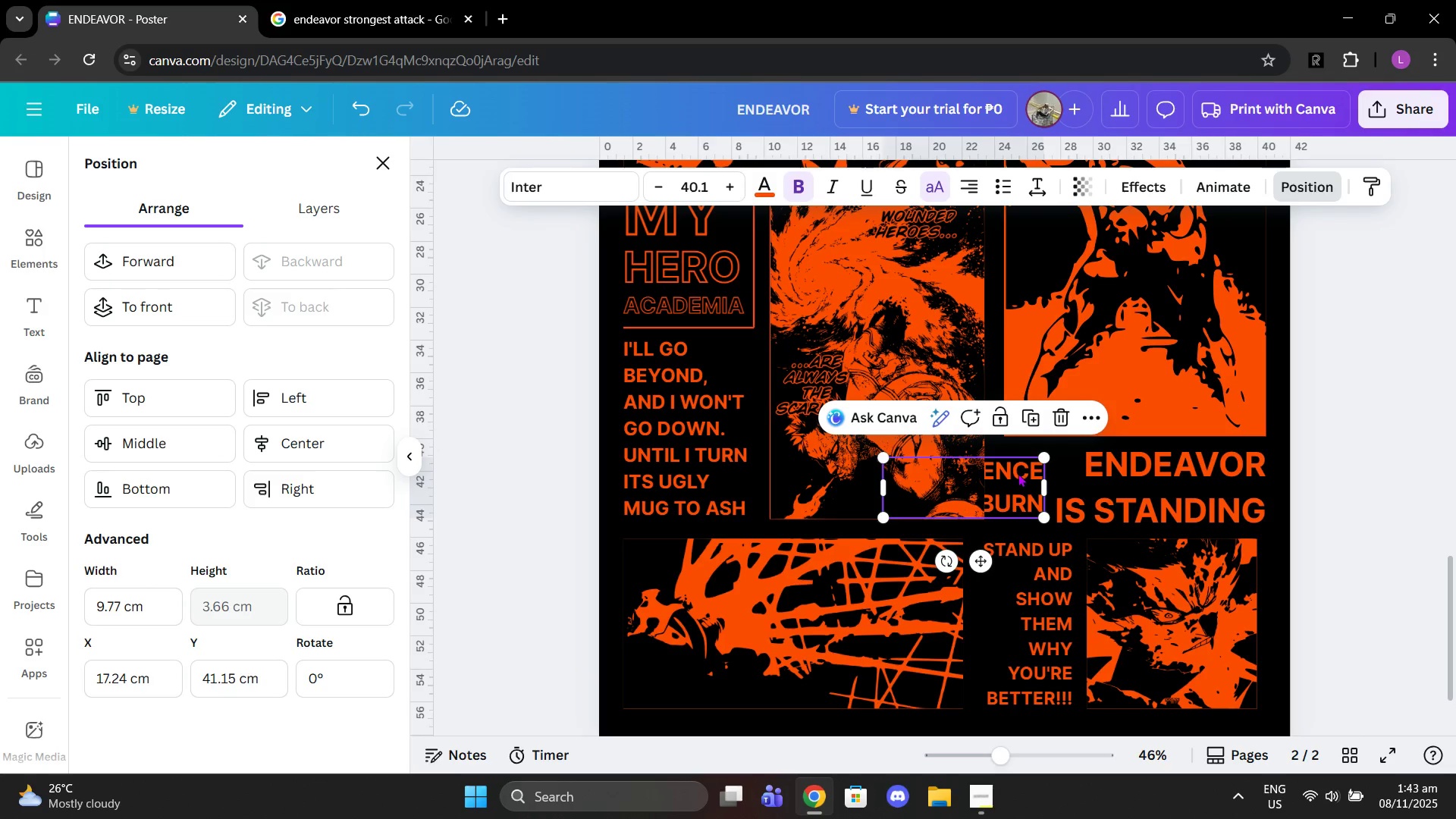 
left_click_drag(start_coordinate=[1018, 473], to_coordinate=[1018, 477])
 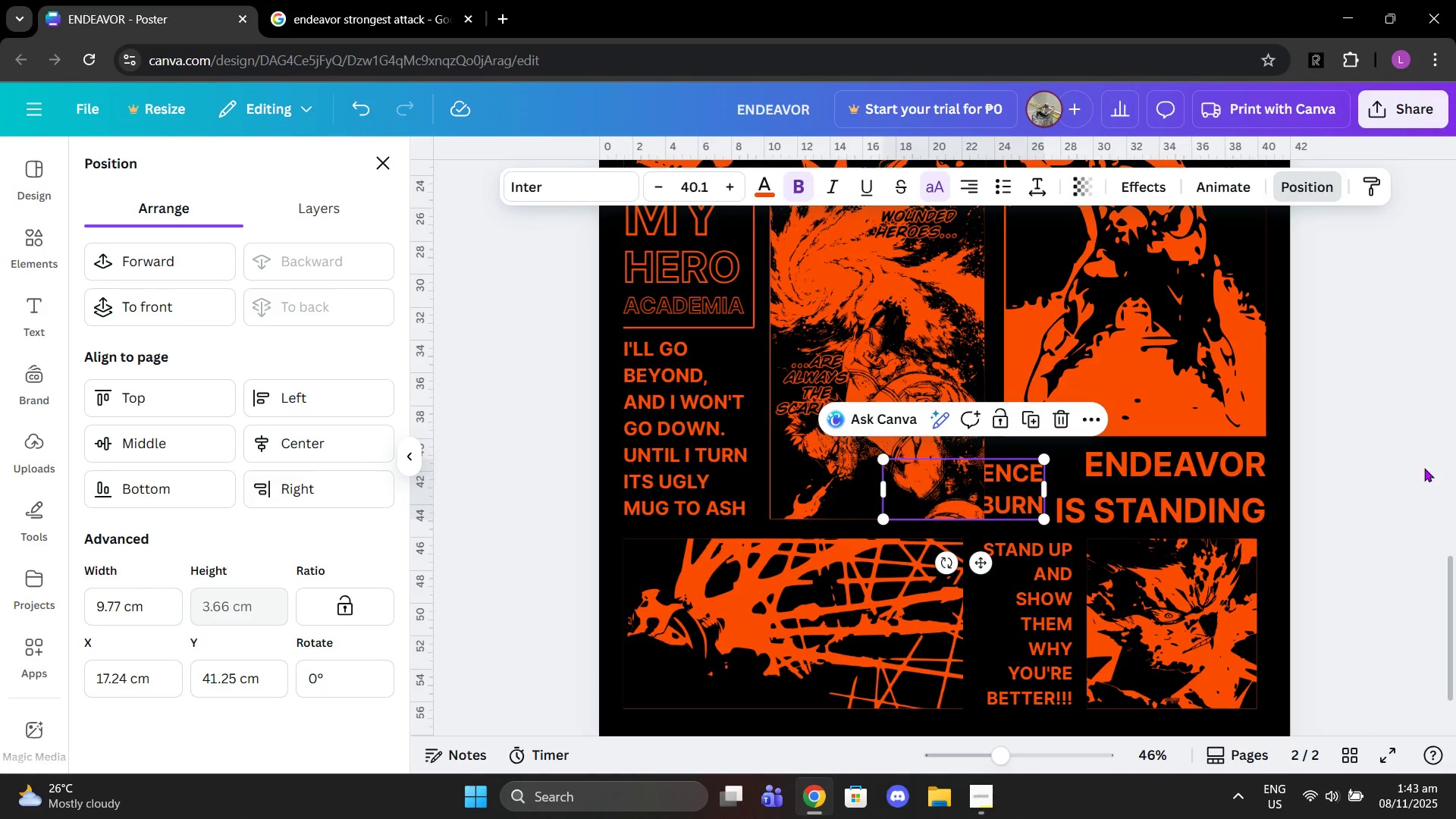 
left_click([1424, 468])
 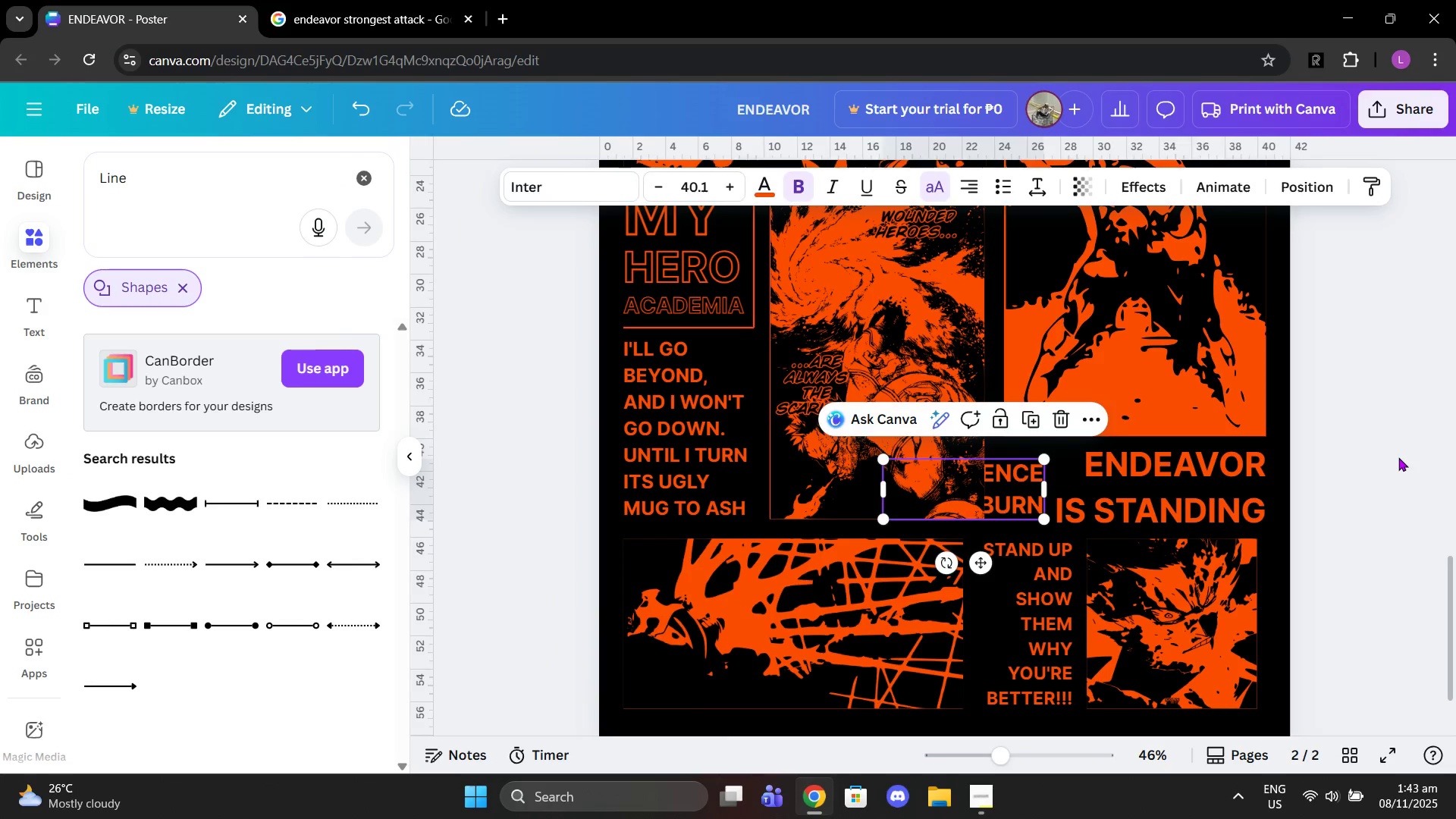 
left_click([1398, 457])
 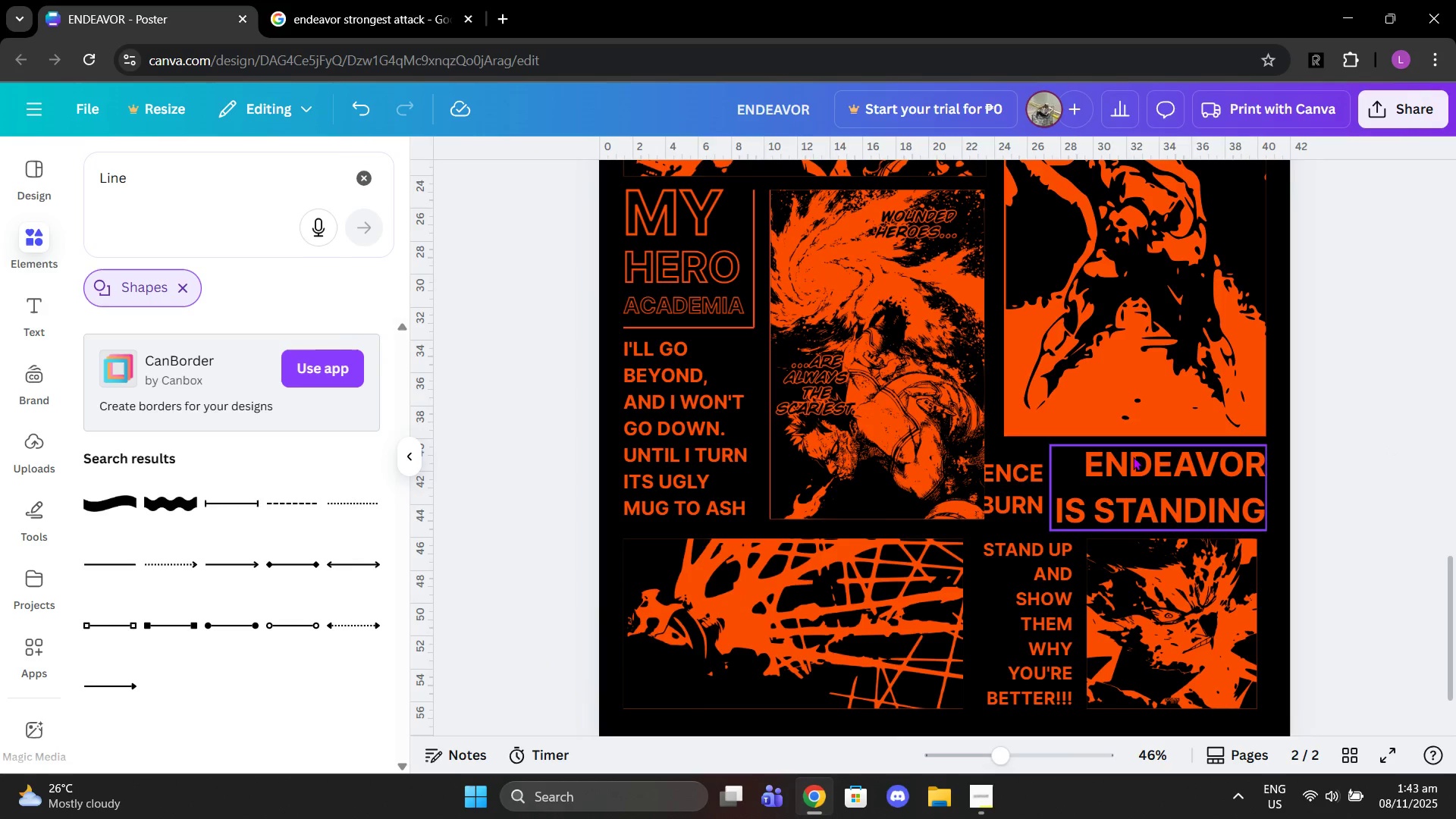 
left_click([1025, 472])
 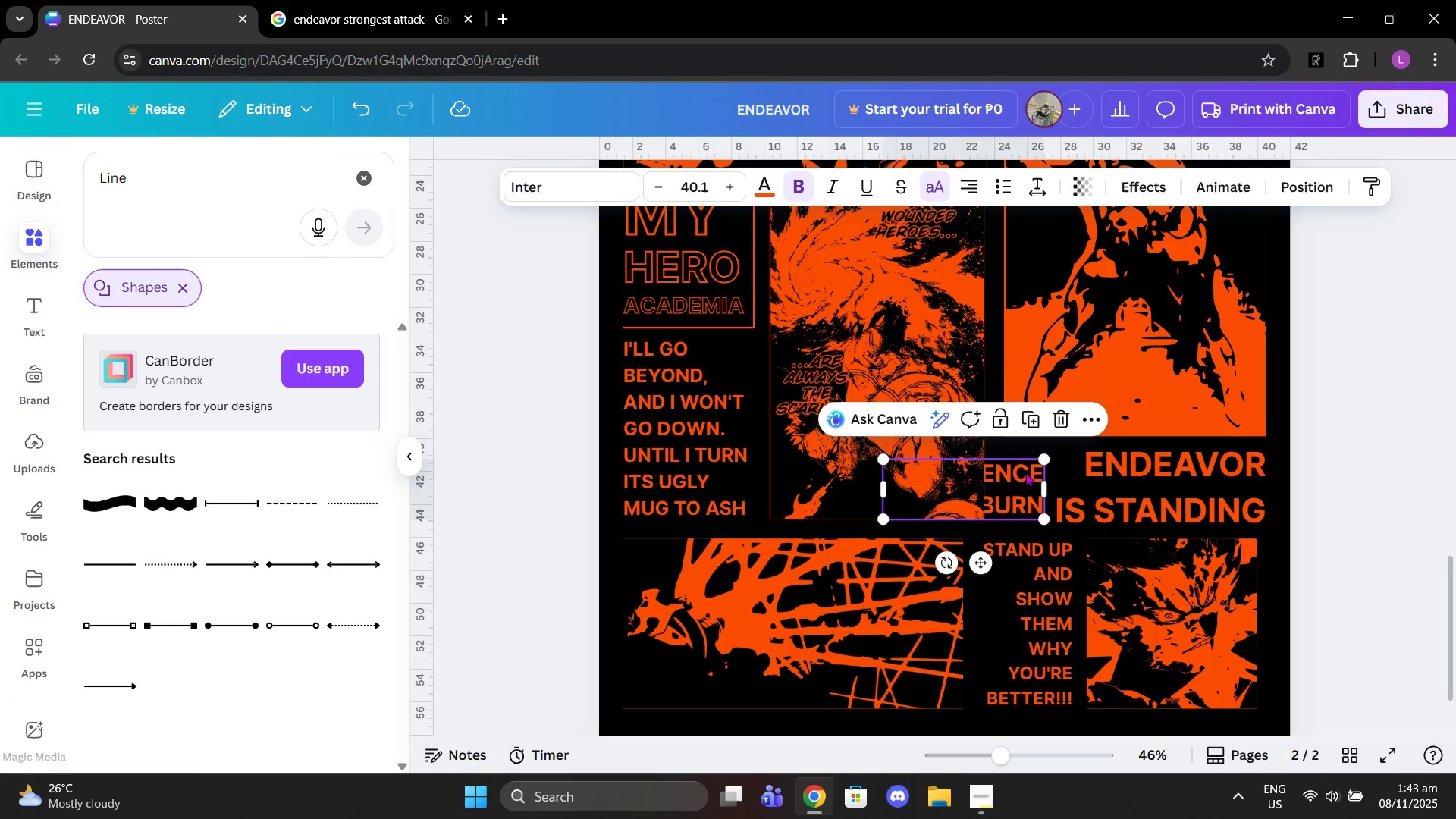 
key(Control+C)
 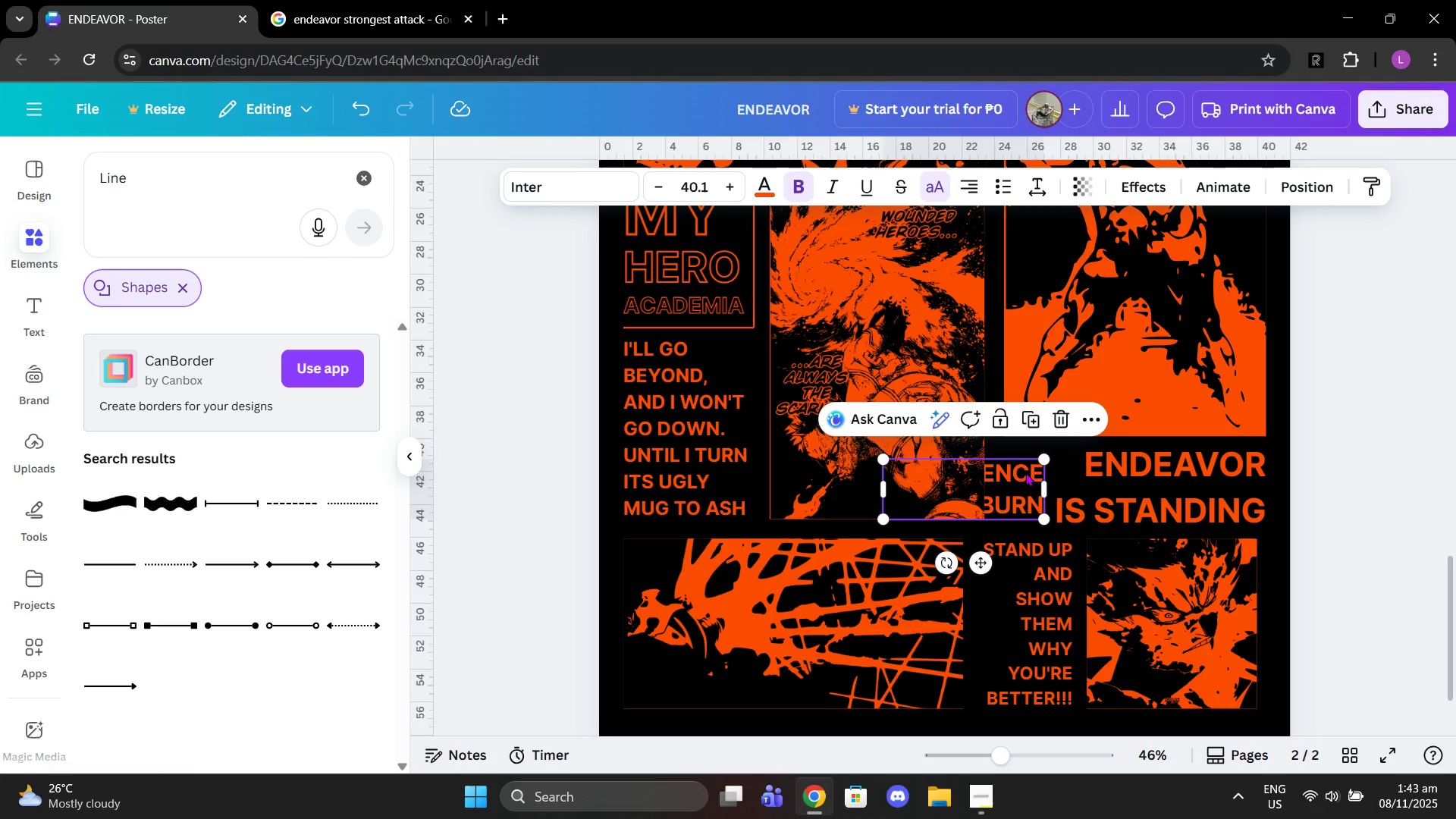 
key(Control+ControlLeft)
 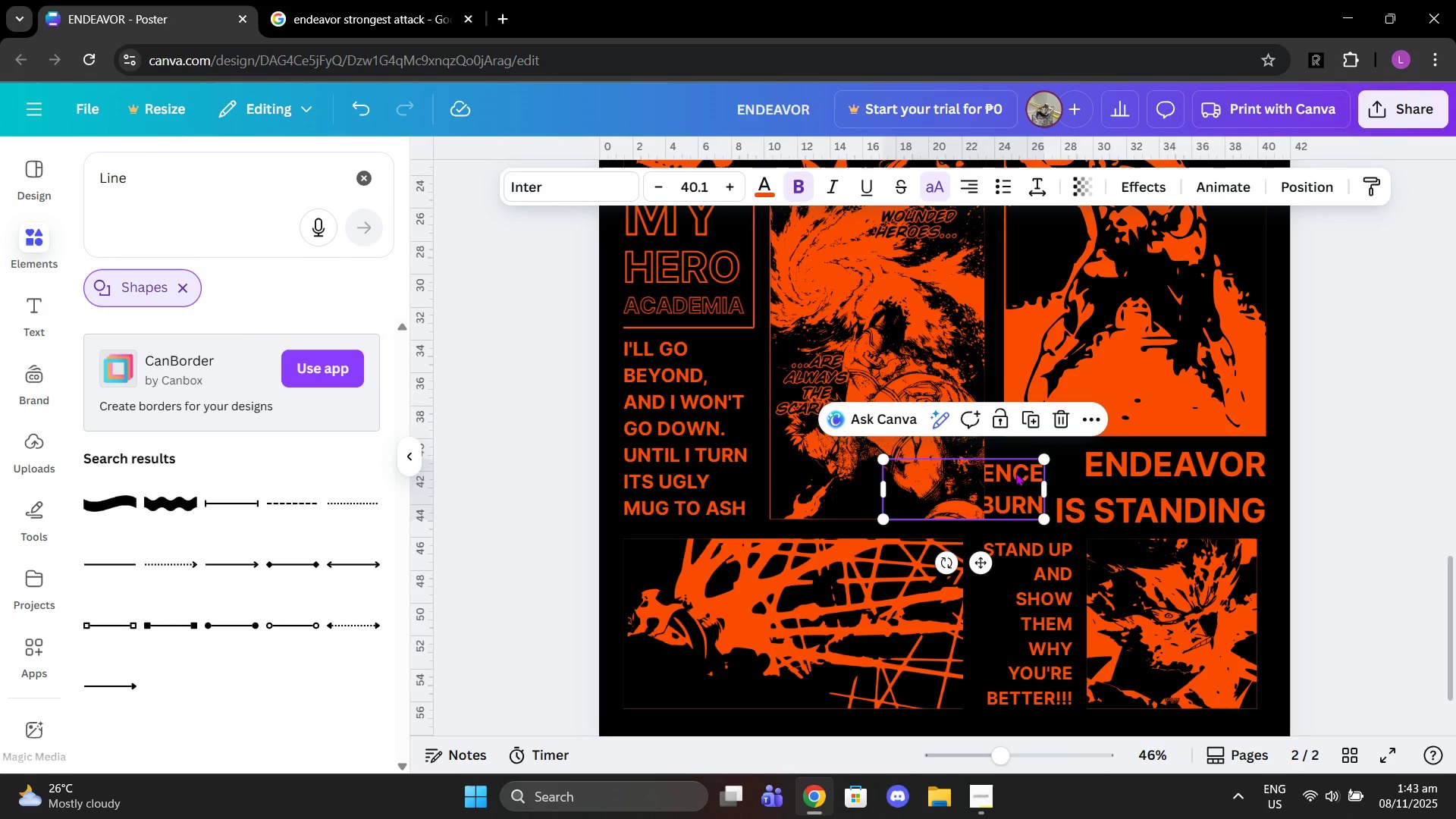 
key(Control+V)
 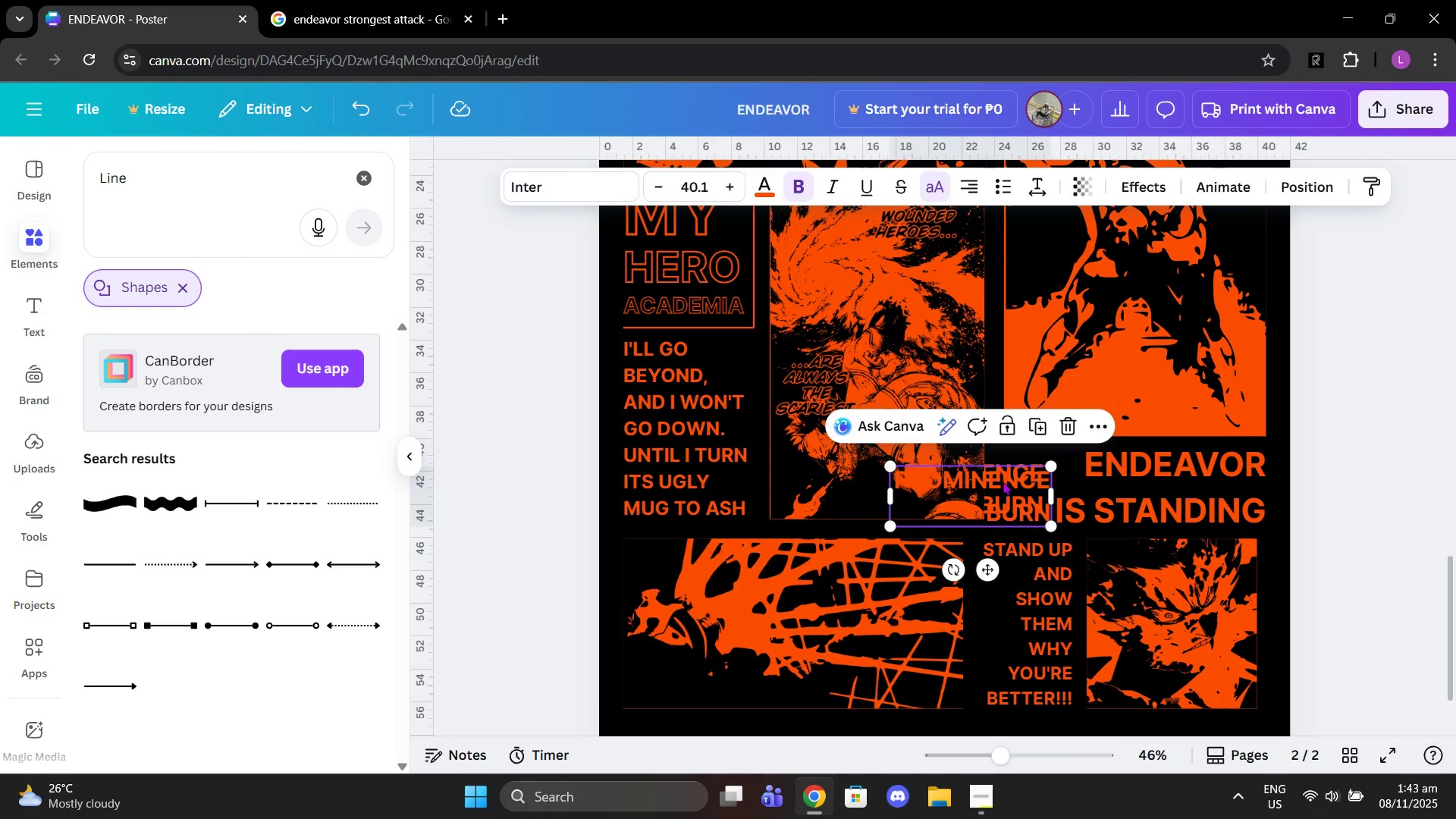 
left_click_drag(start_coordinate=[1003, 482], to_coordinate=[993, 415])
 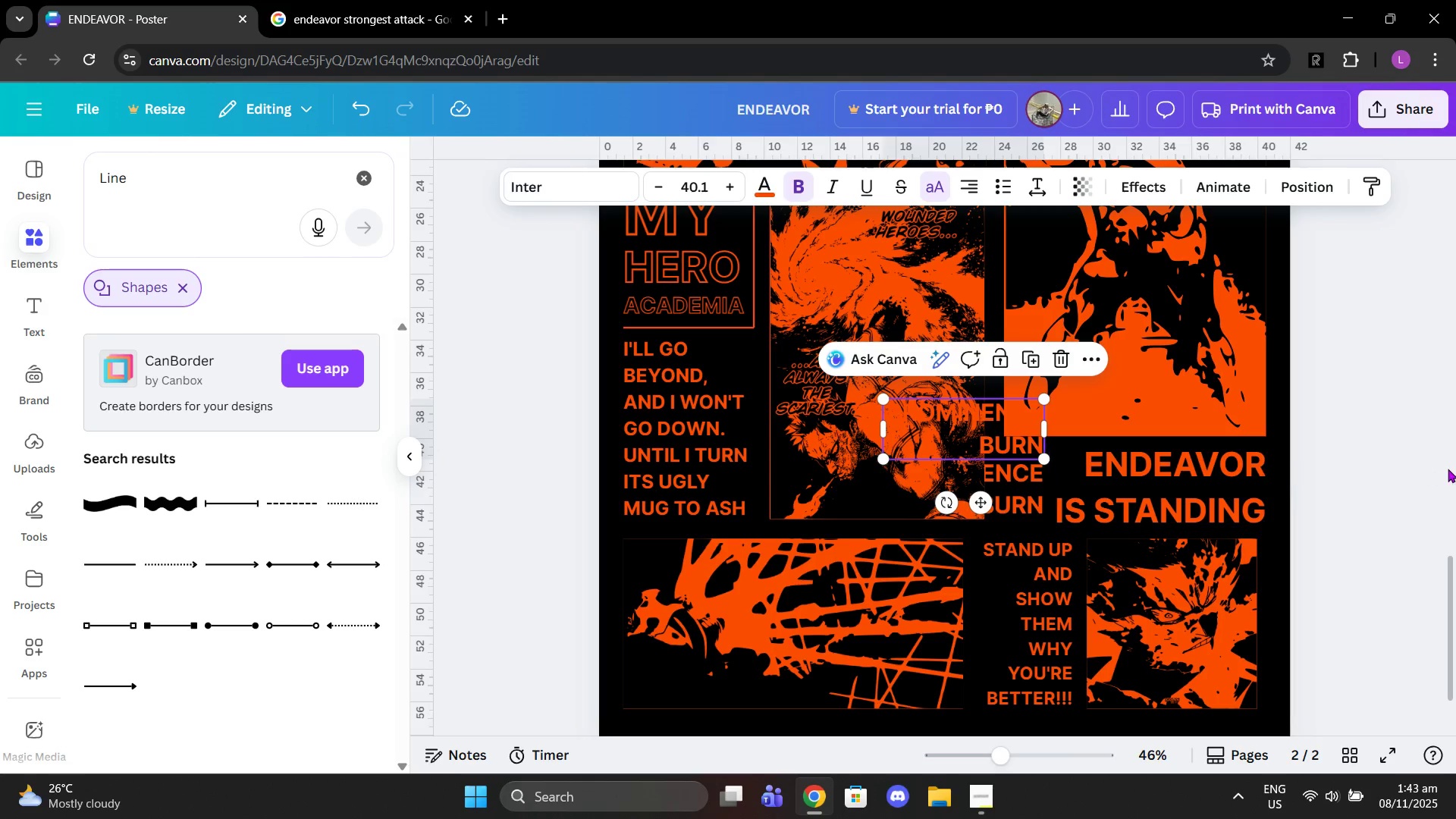 
left_click([1448, 469])
 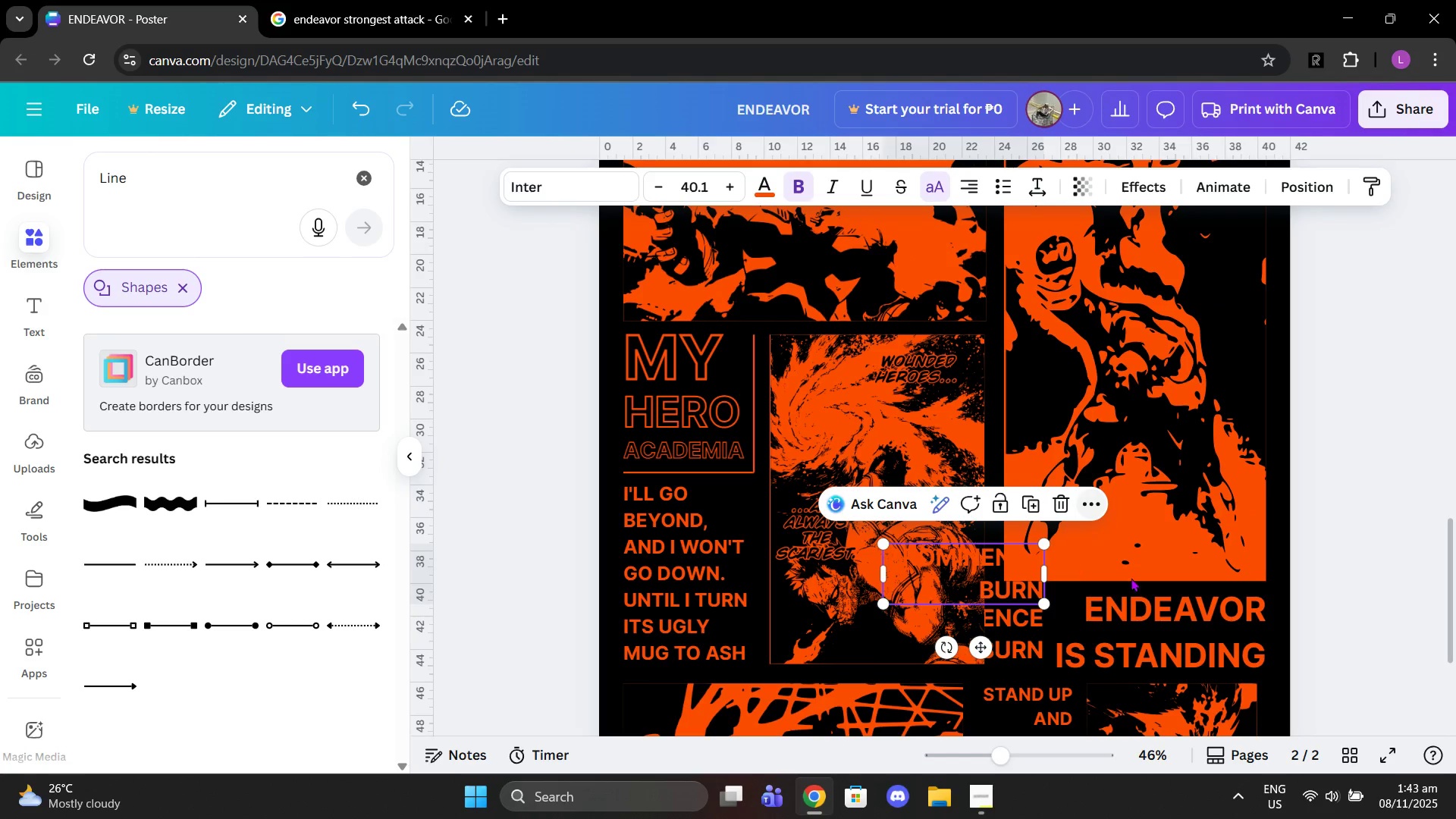 
left_click([1350, 561])
 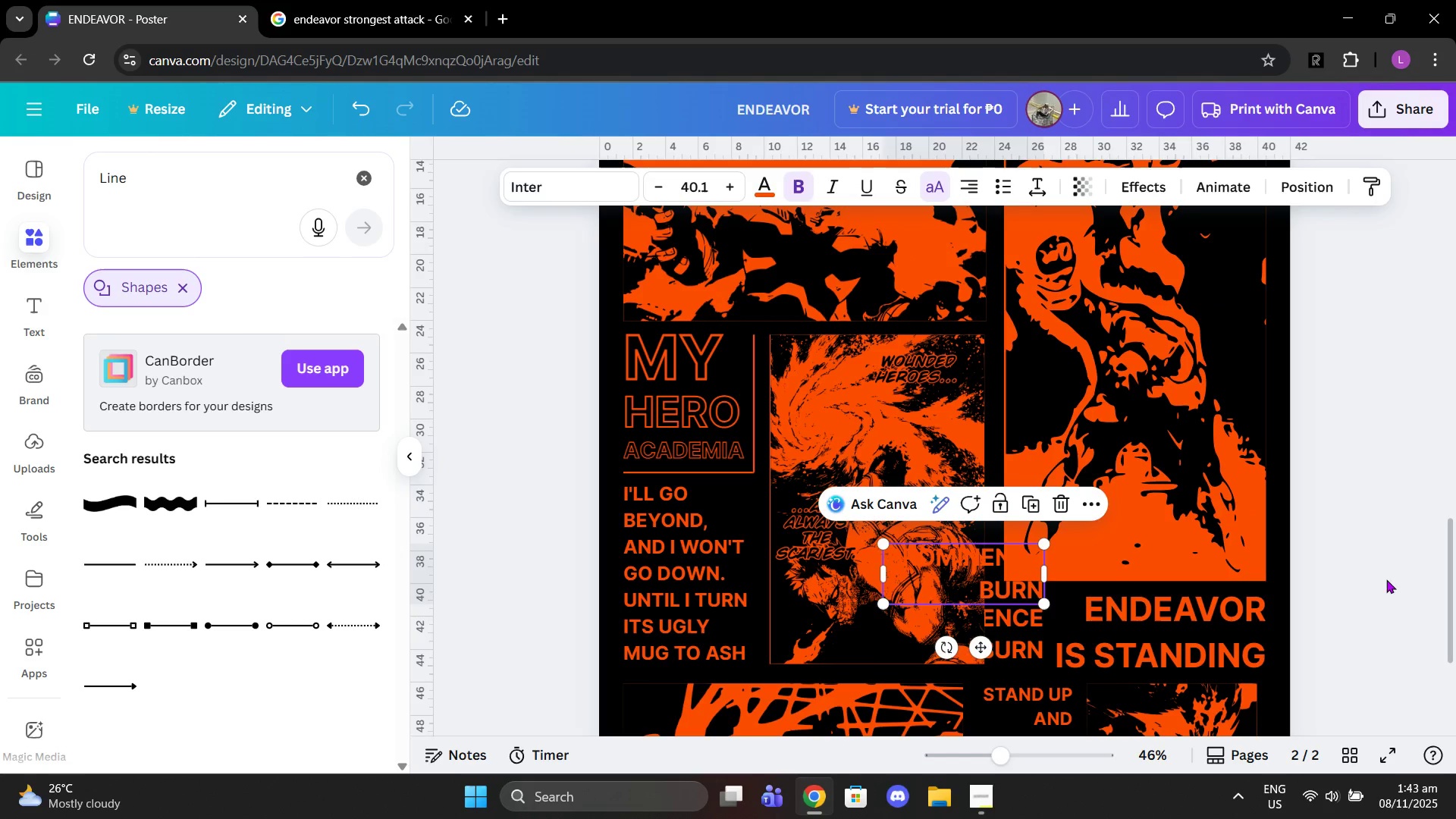 
left_click([1392, 577])
 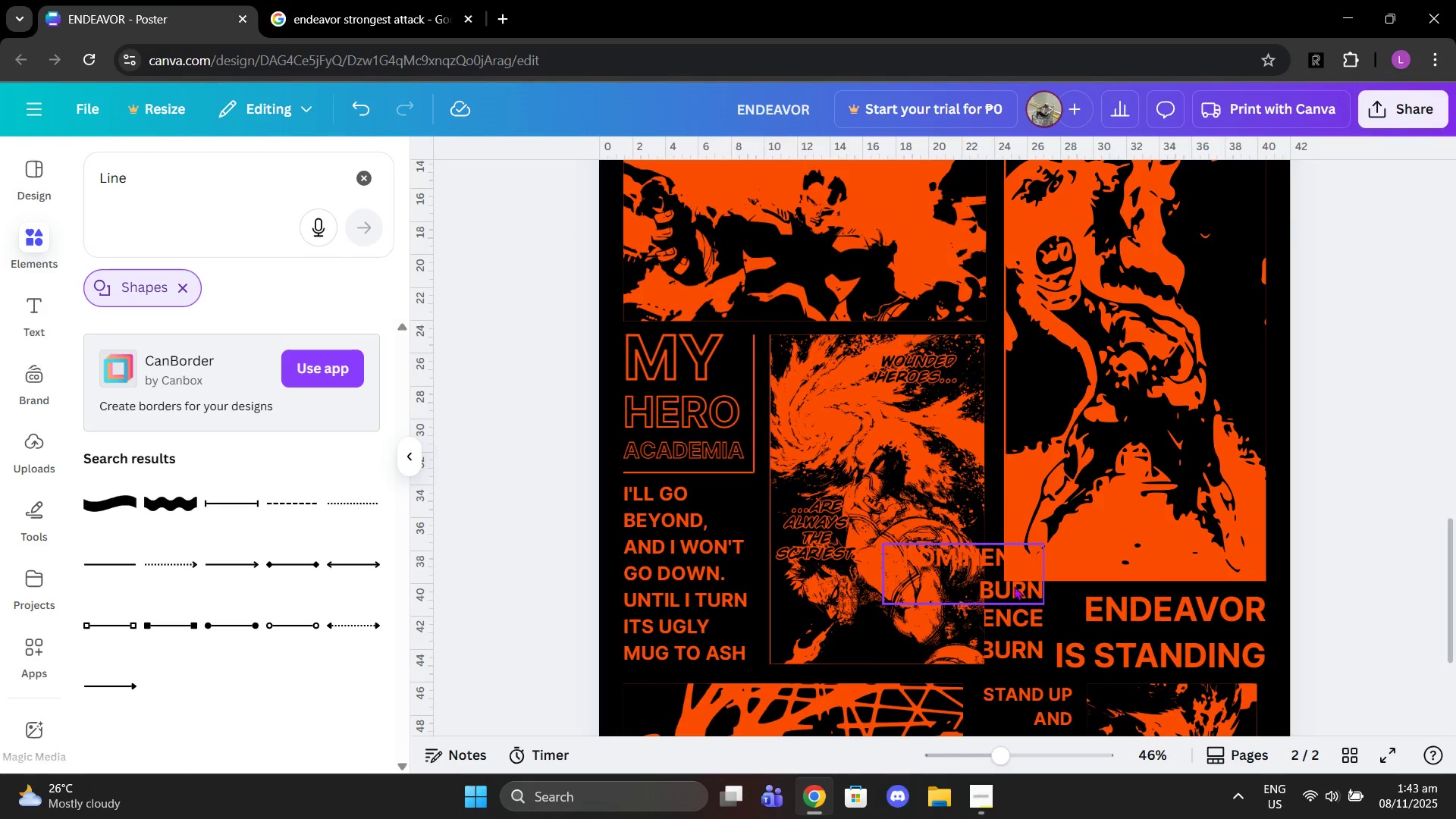 
left_click([1013, 586])
 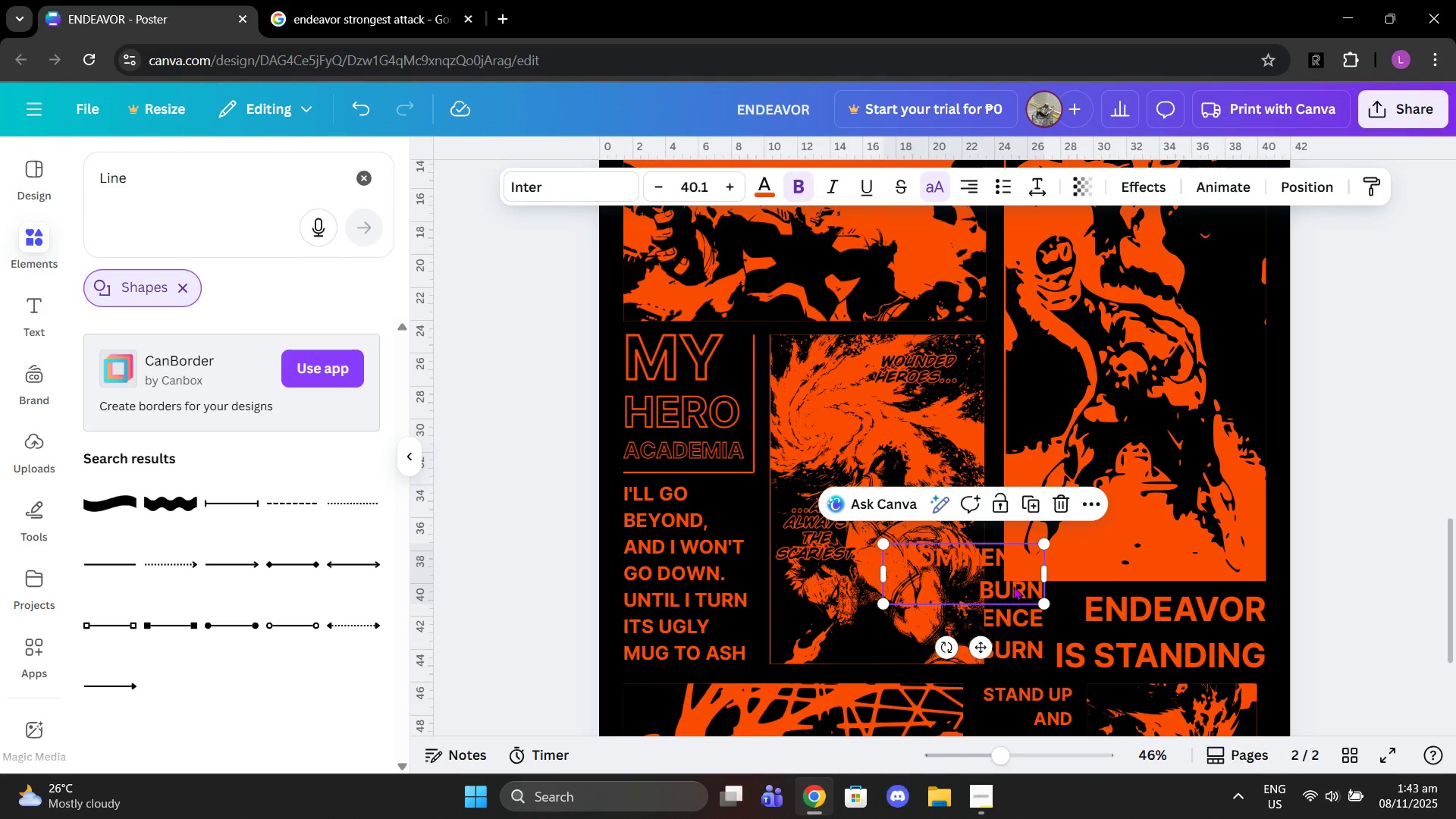 
key(Control+C)
 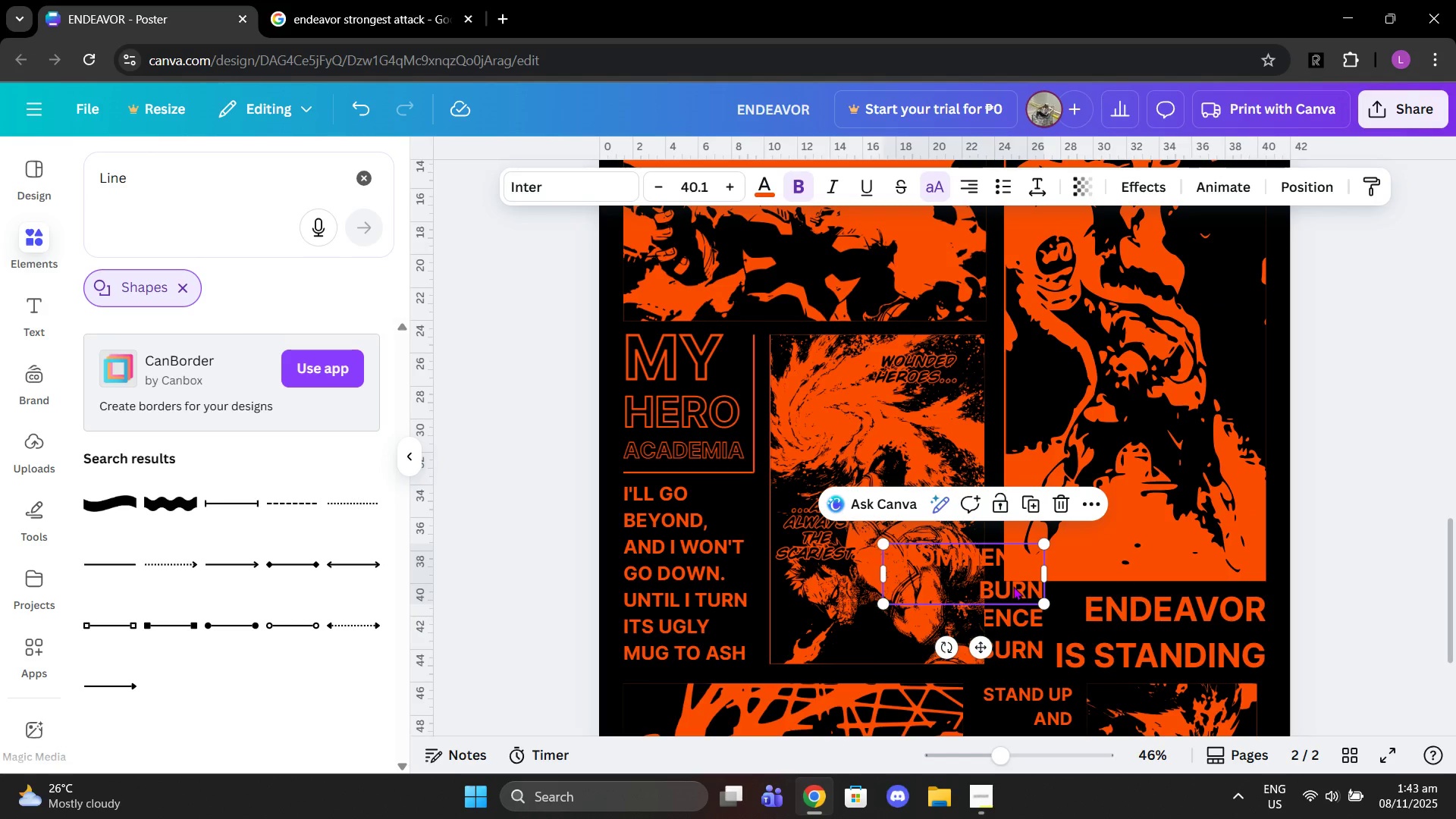 
key(Control+V)
 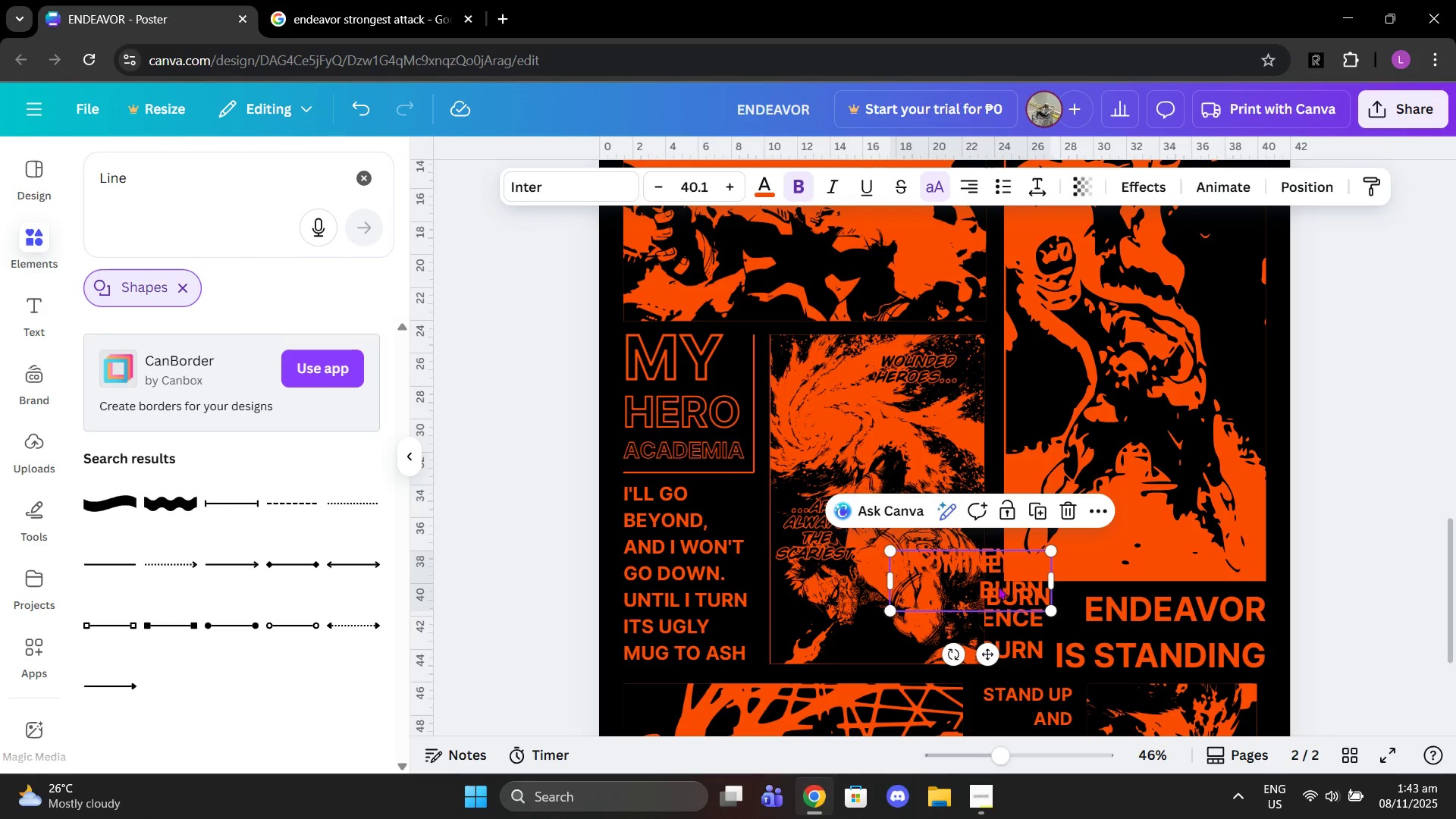 
left_click_drag(start_coordinate=[996, 585], to_coordinate=[991, 519])
 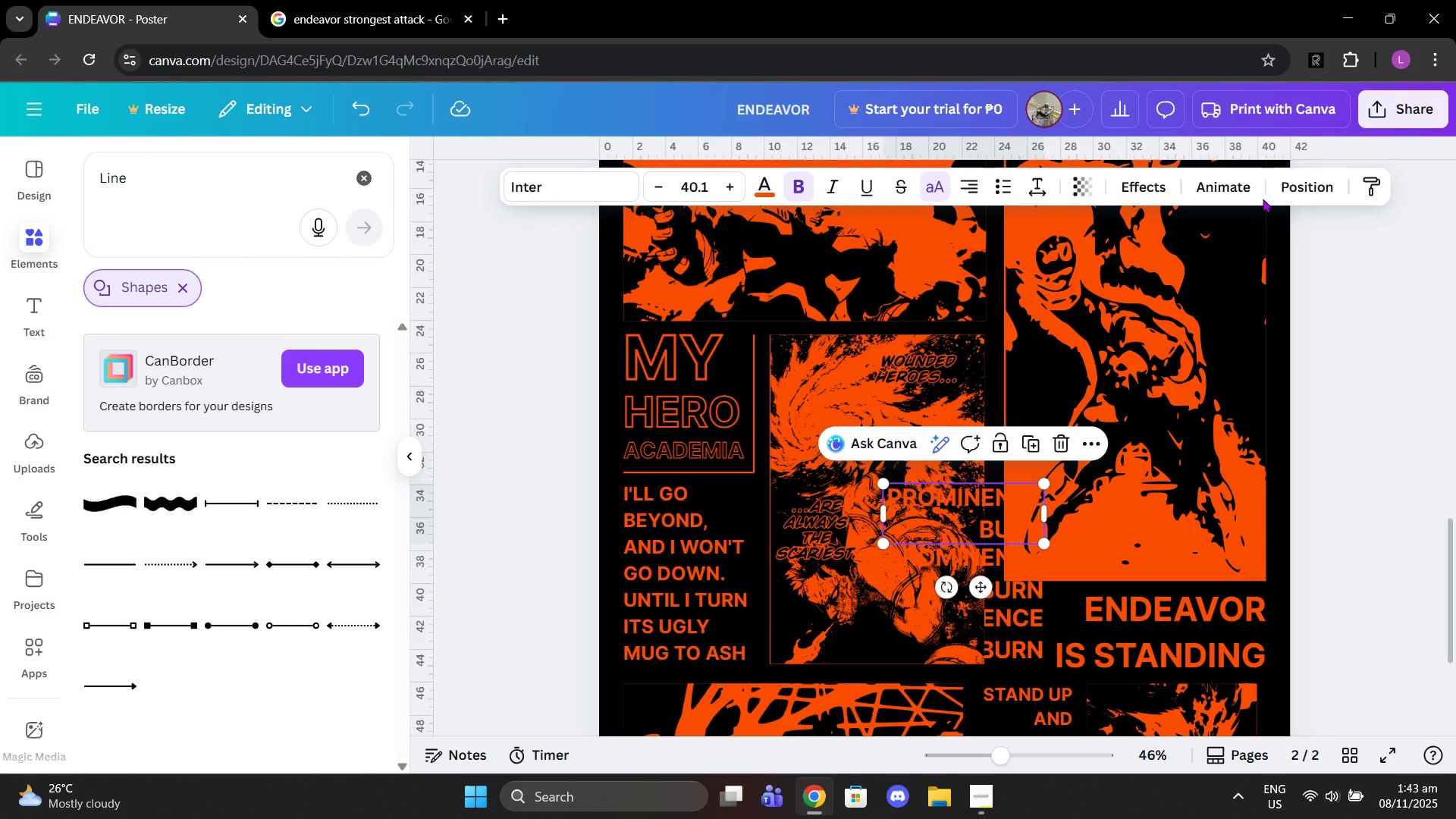 
left_click([1280, 196])
 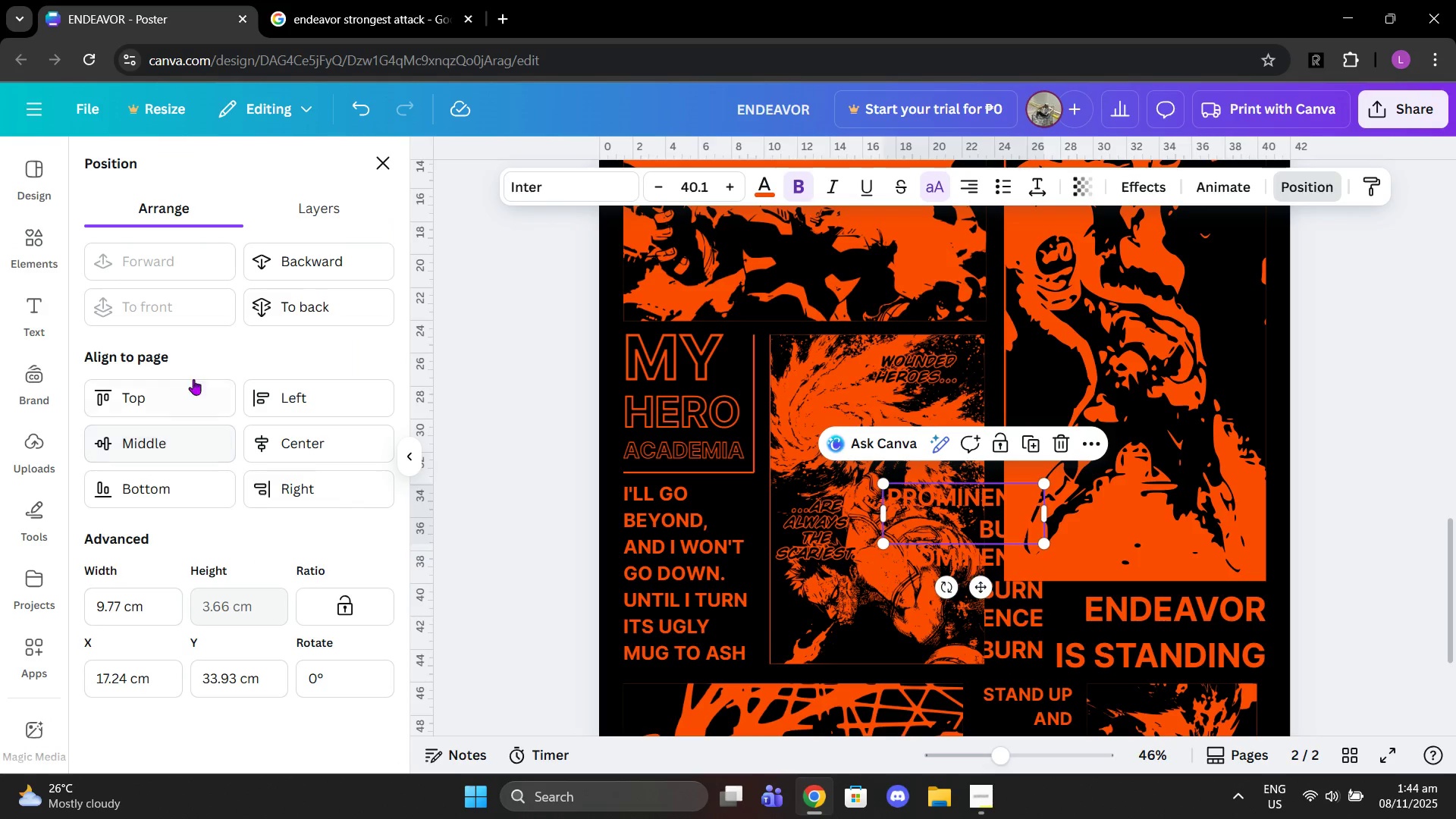 
left_click([302, 278])
 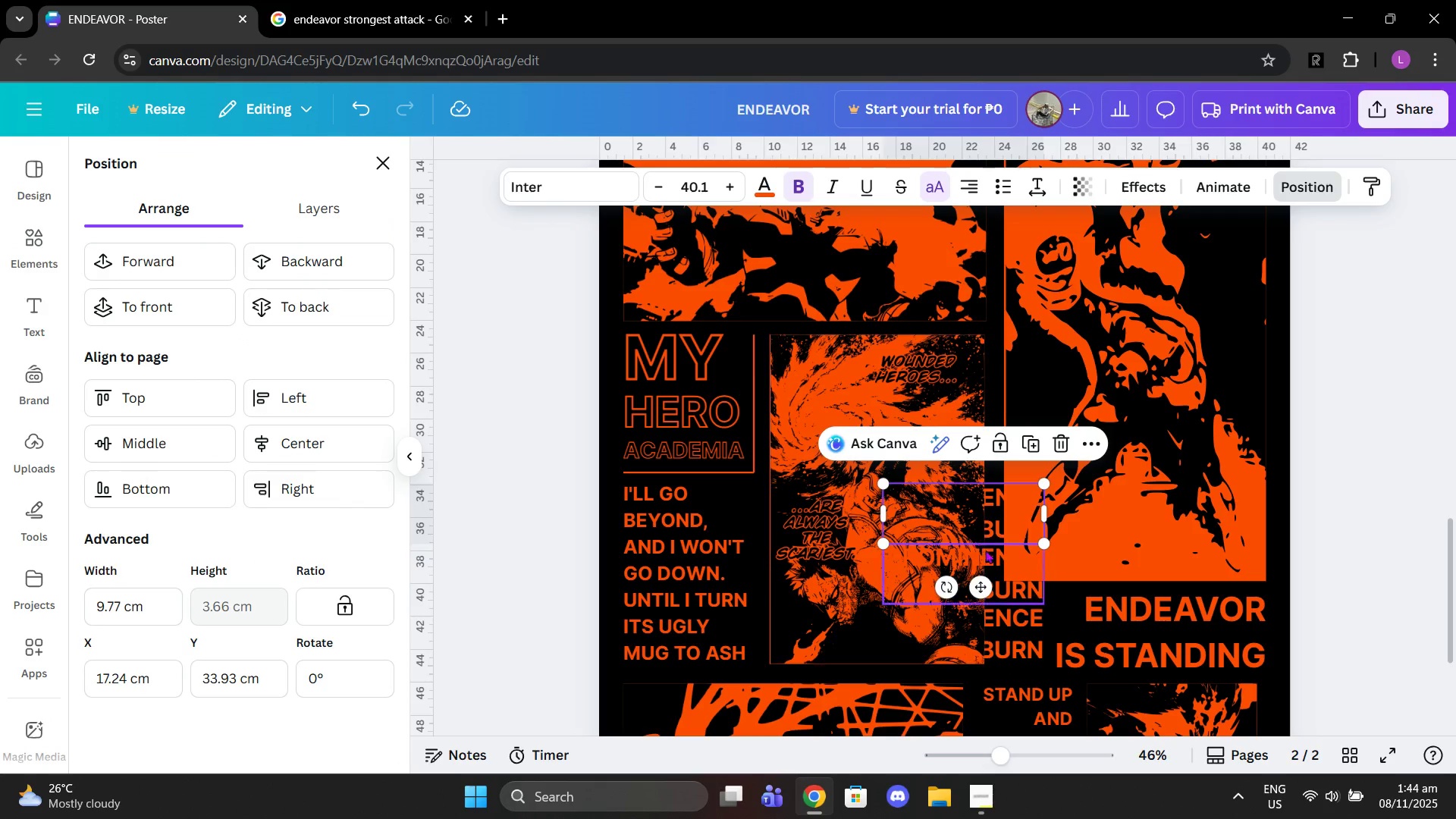 
left_click([998, 569])
 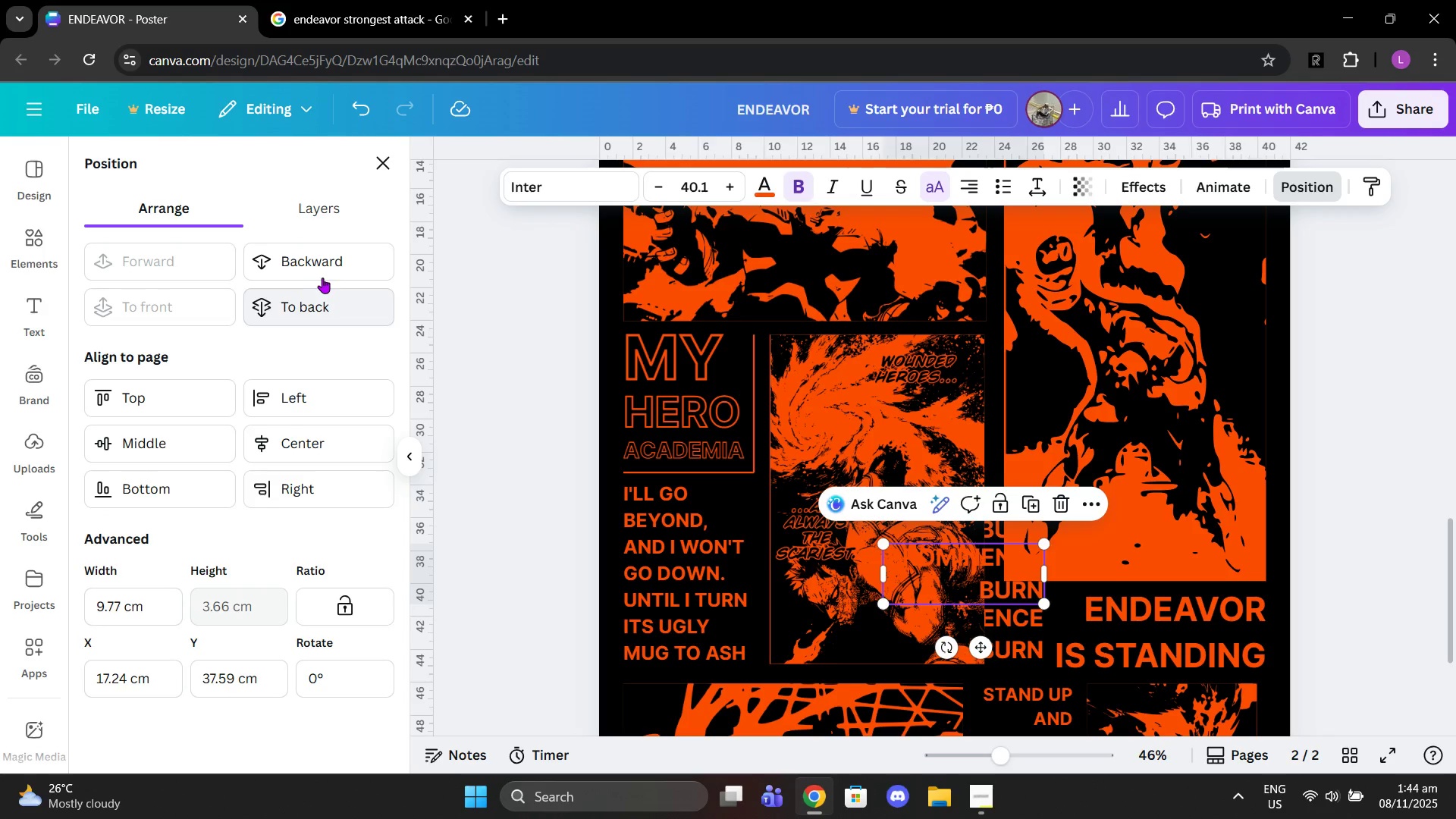 
left_click([325, 268])
 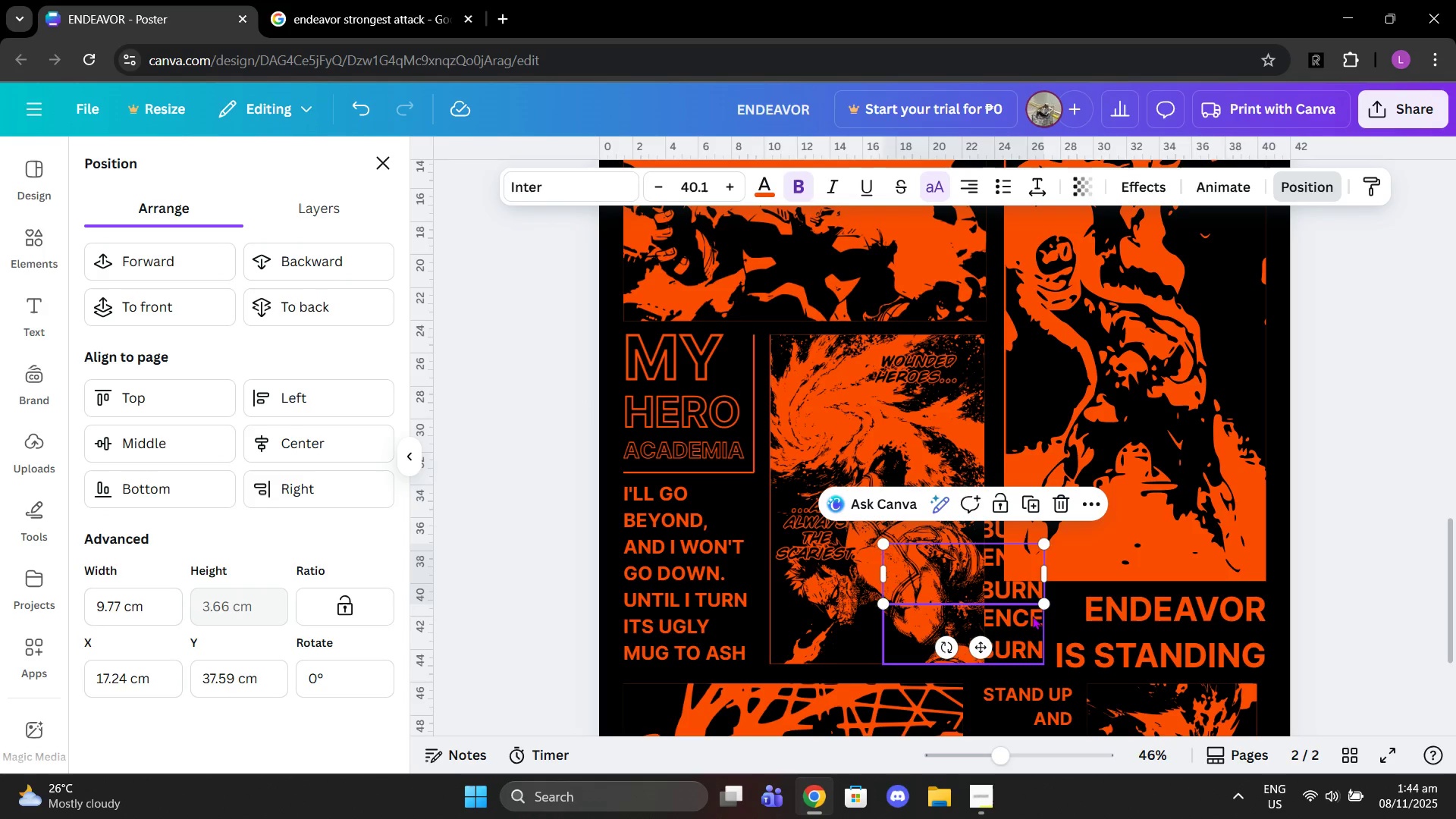 
left_click([1014, 629])
 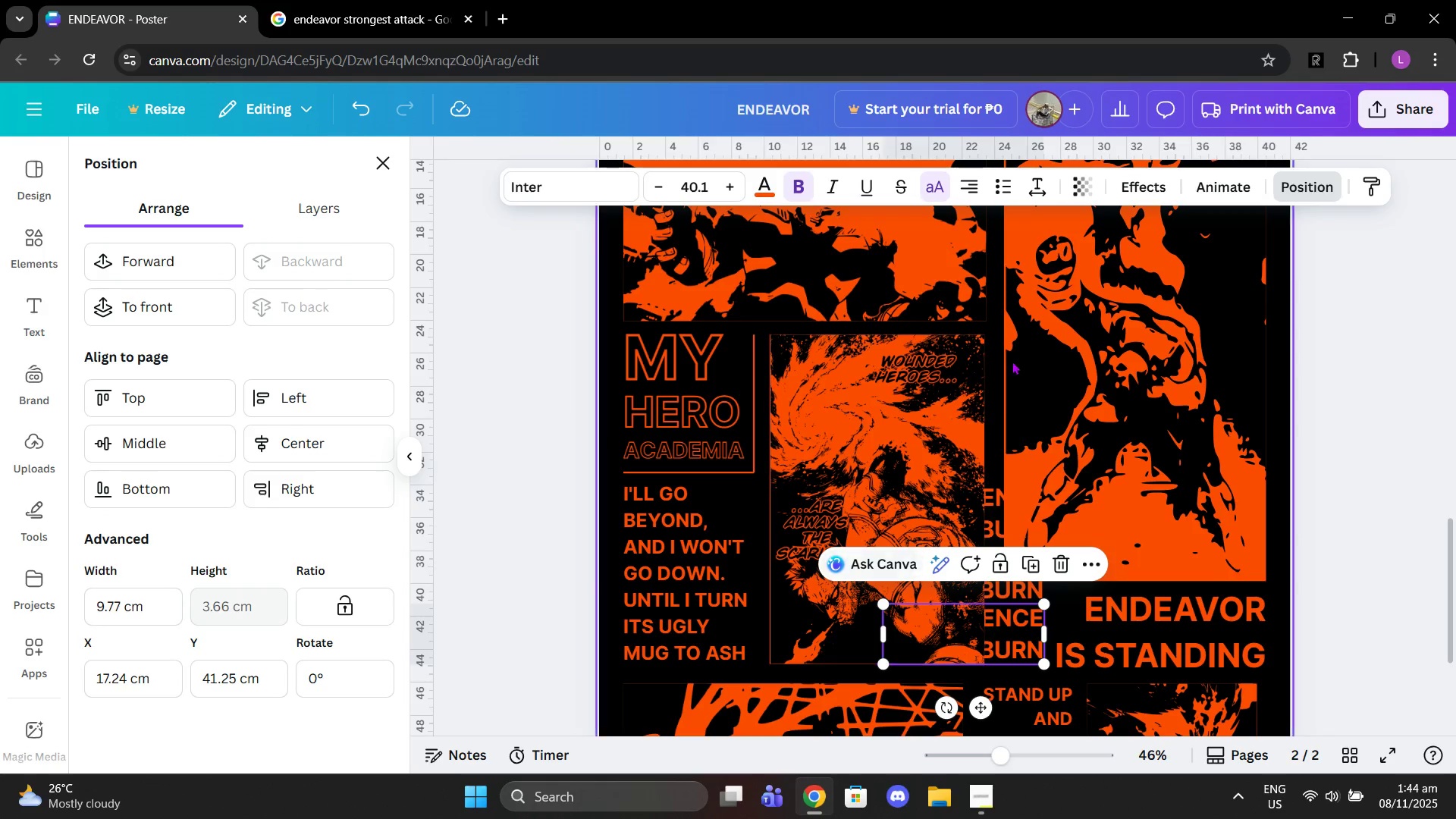 
left_click([1415, 563])
 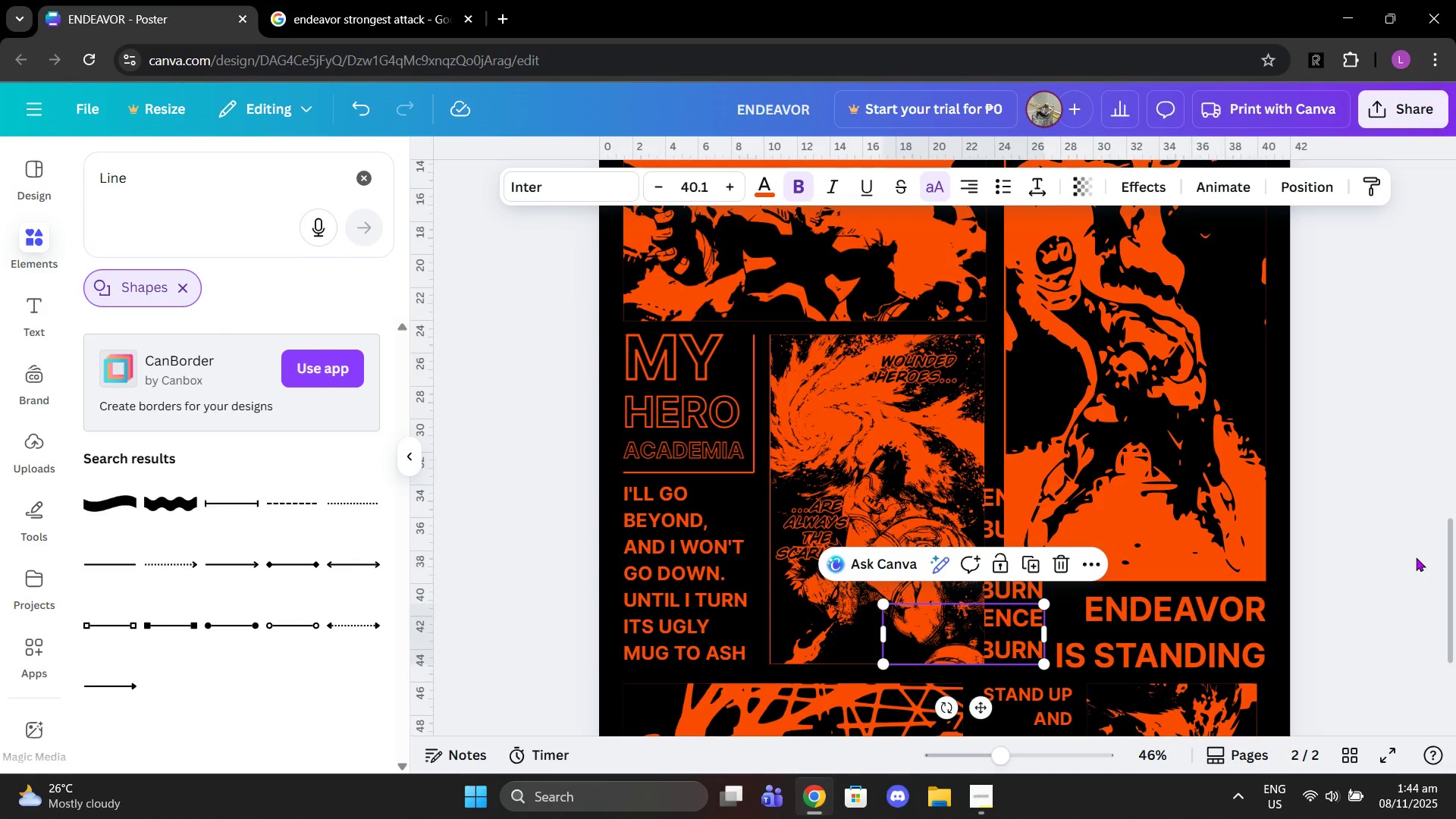 
left_click([1416, 557])
 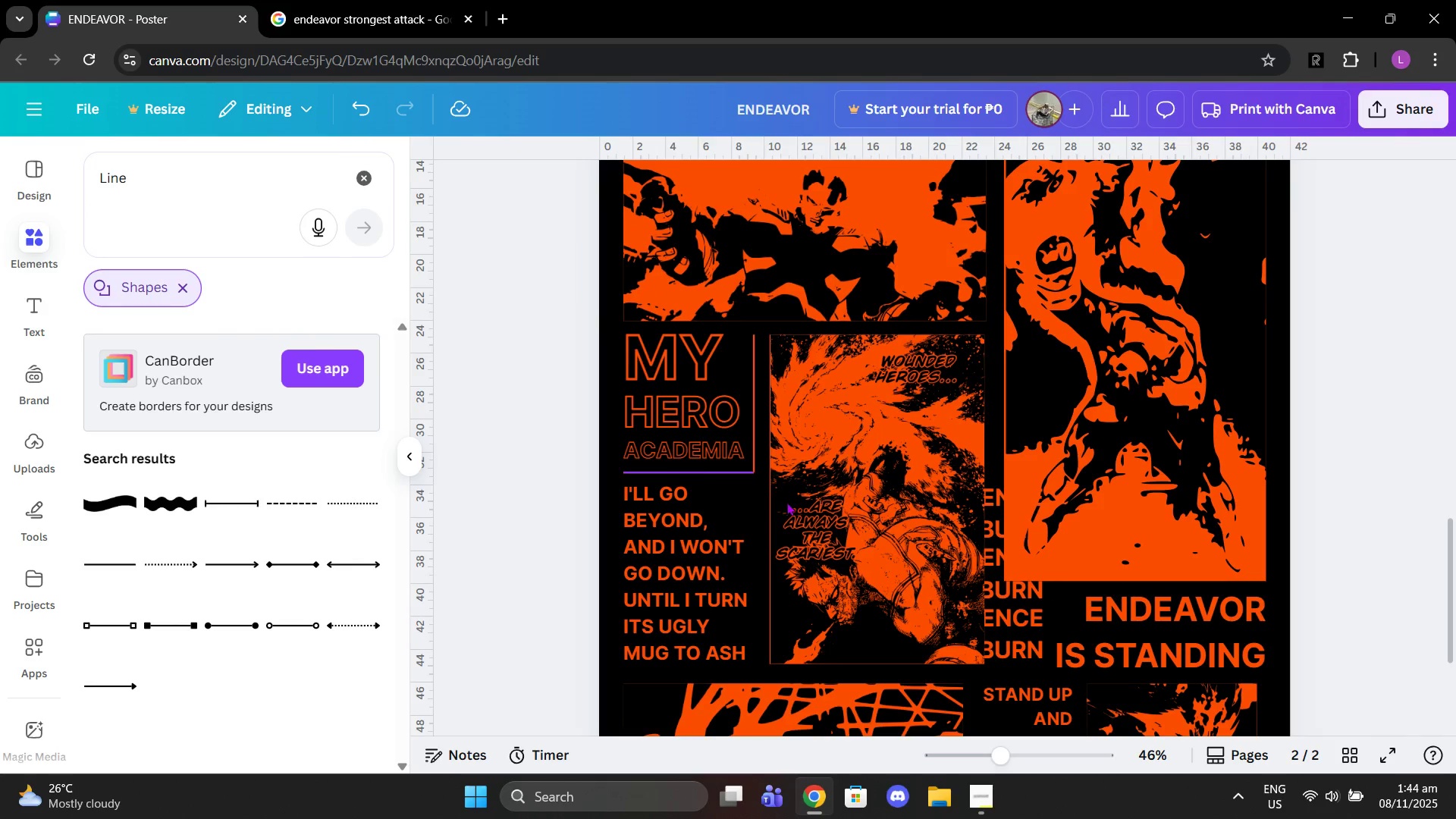 
scroll: coordinate [1050, 563], scroll_direction: down, amount: 1.0
 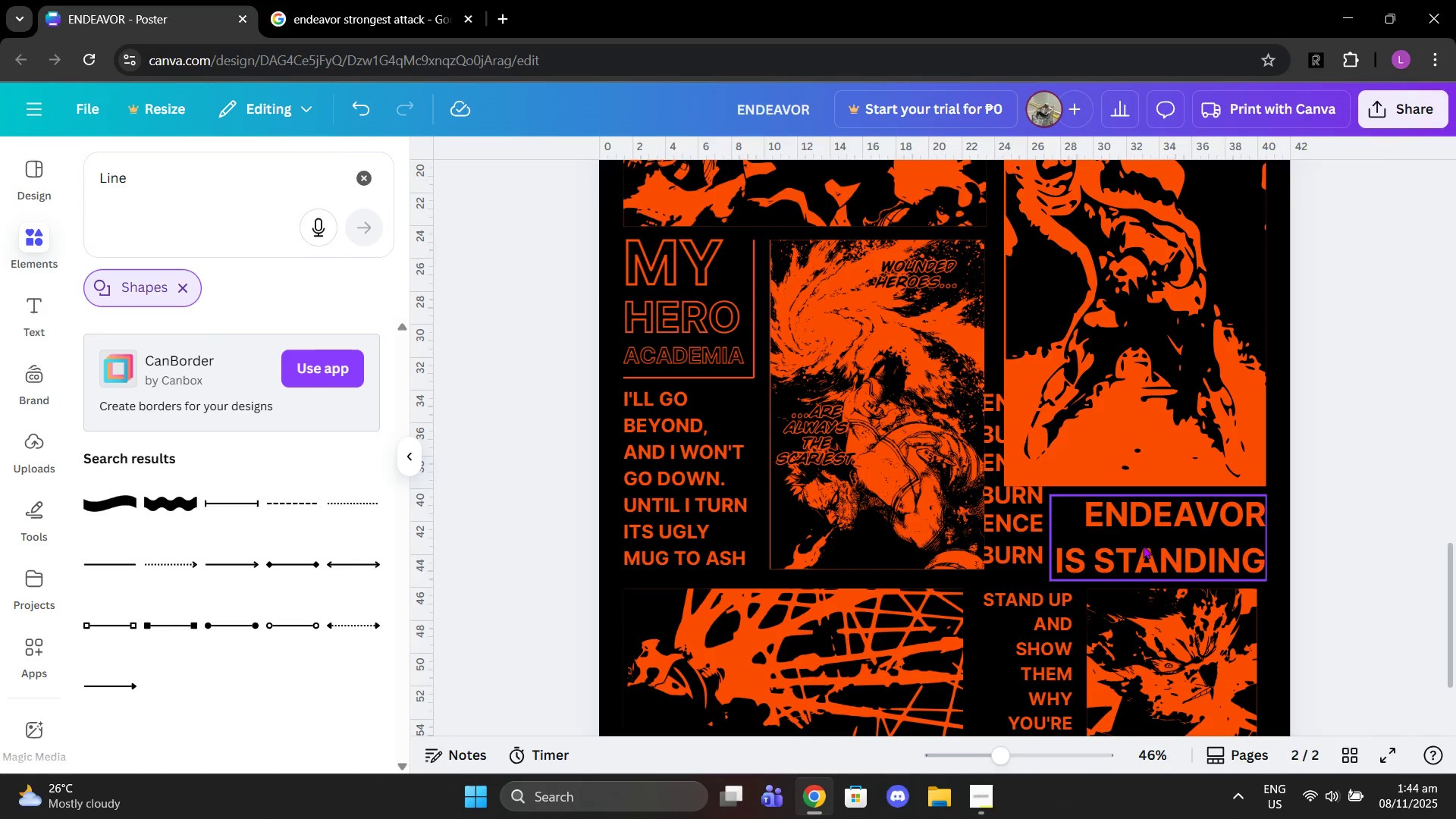 
left_click([1137, 545])
 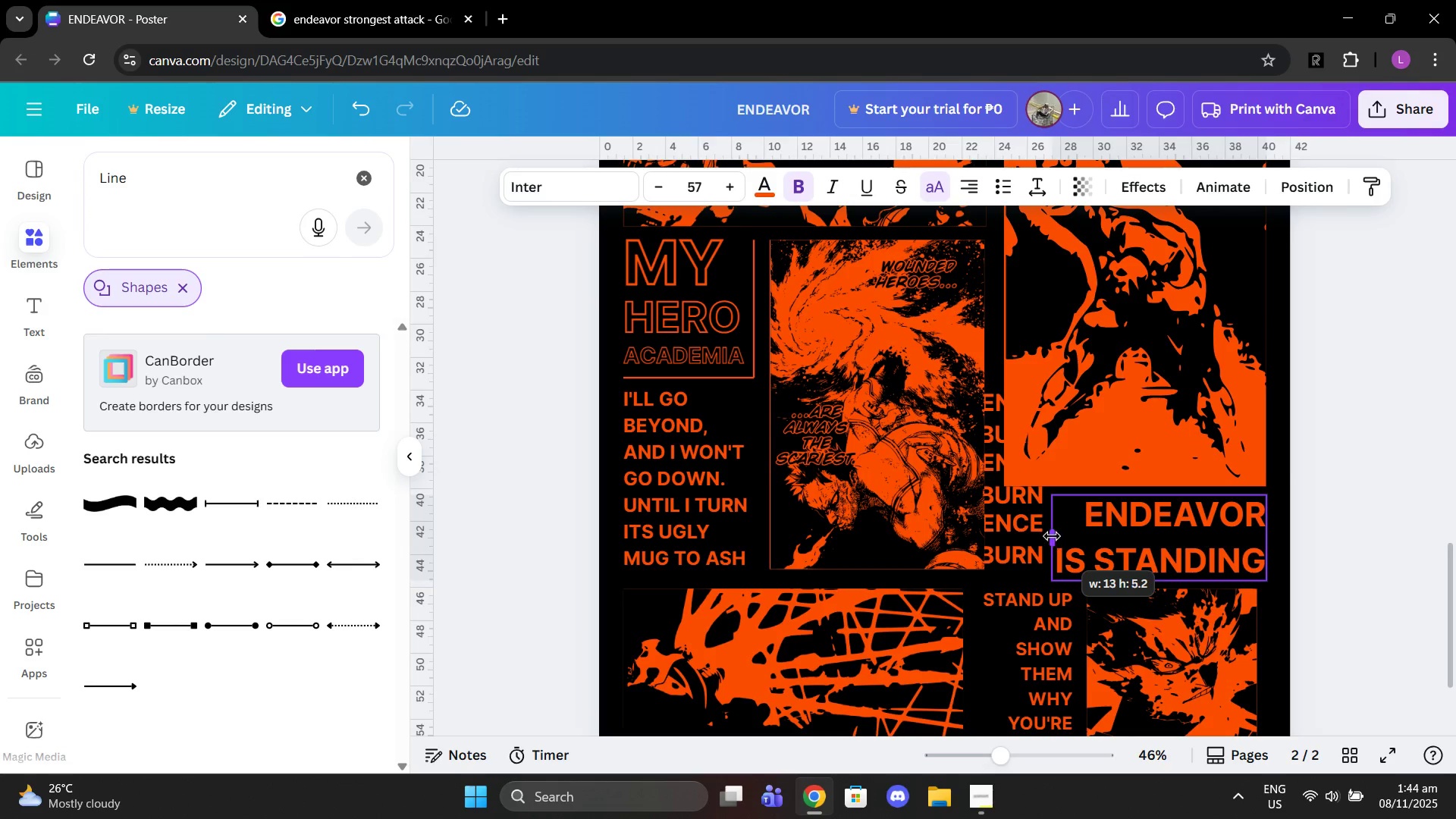 
left_click_drag(start_coordinate=[1049, 494], to_coordinate=[1062, 496])
 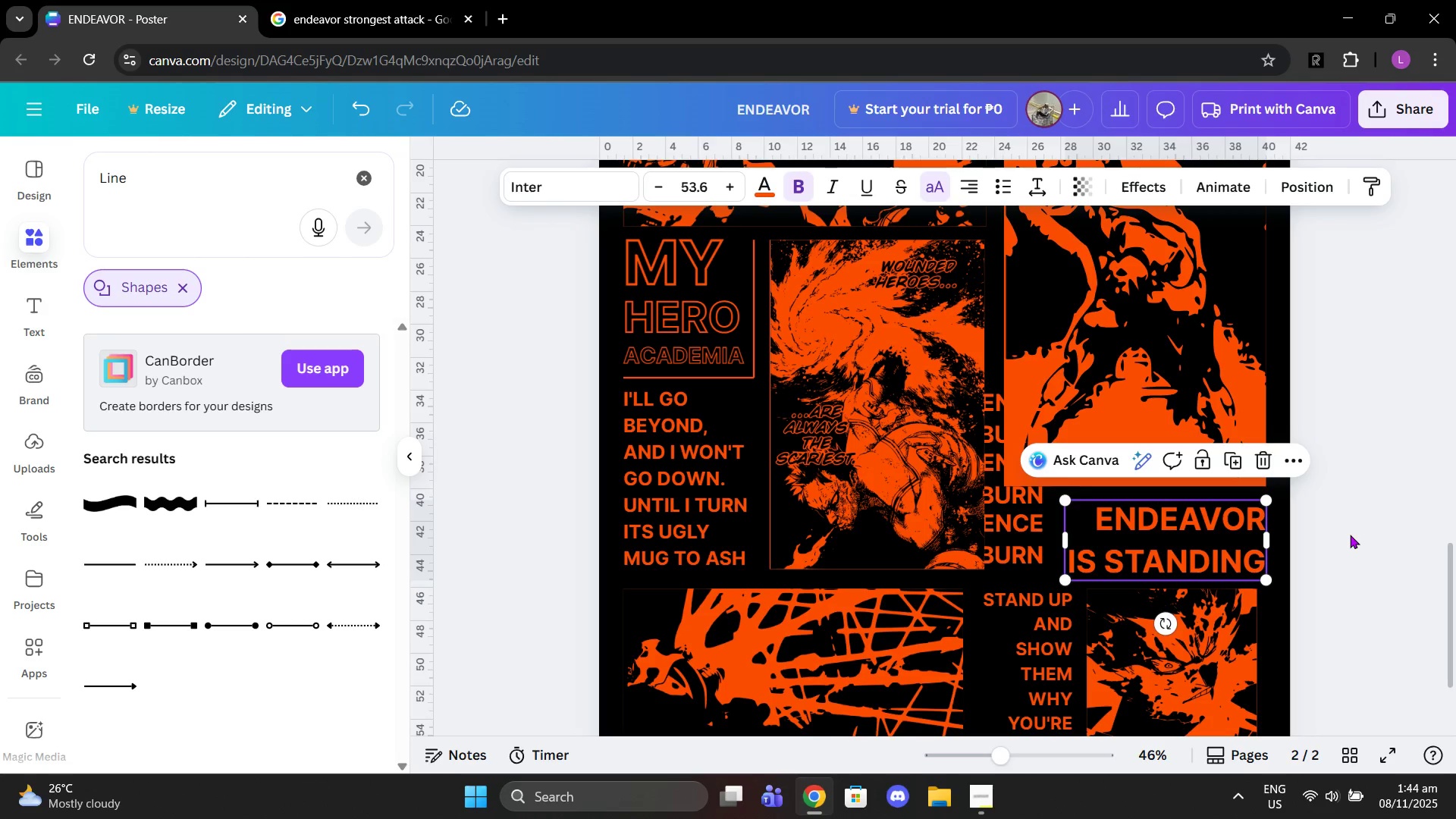 
left_click([1350, 535])
 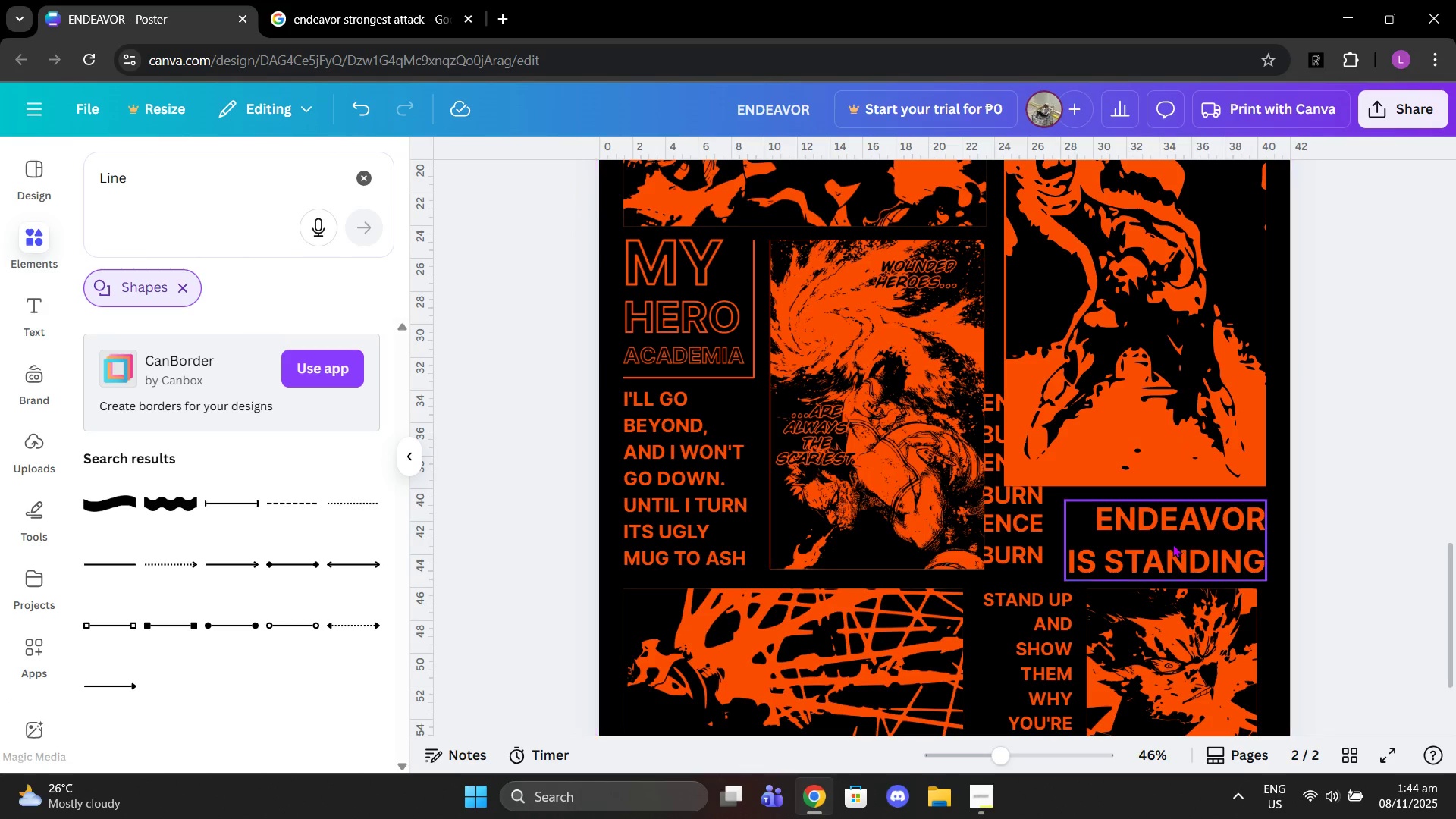 
left_click_drag(start_coordinate=[1172, 544], to_coordinate=[1169, 538])
 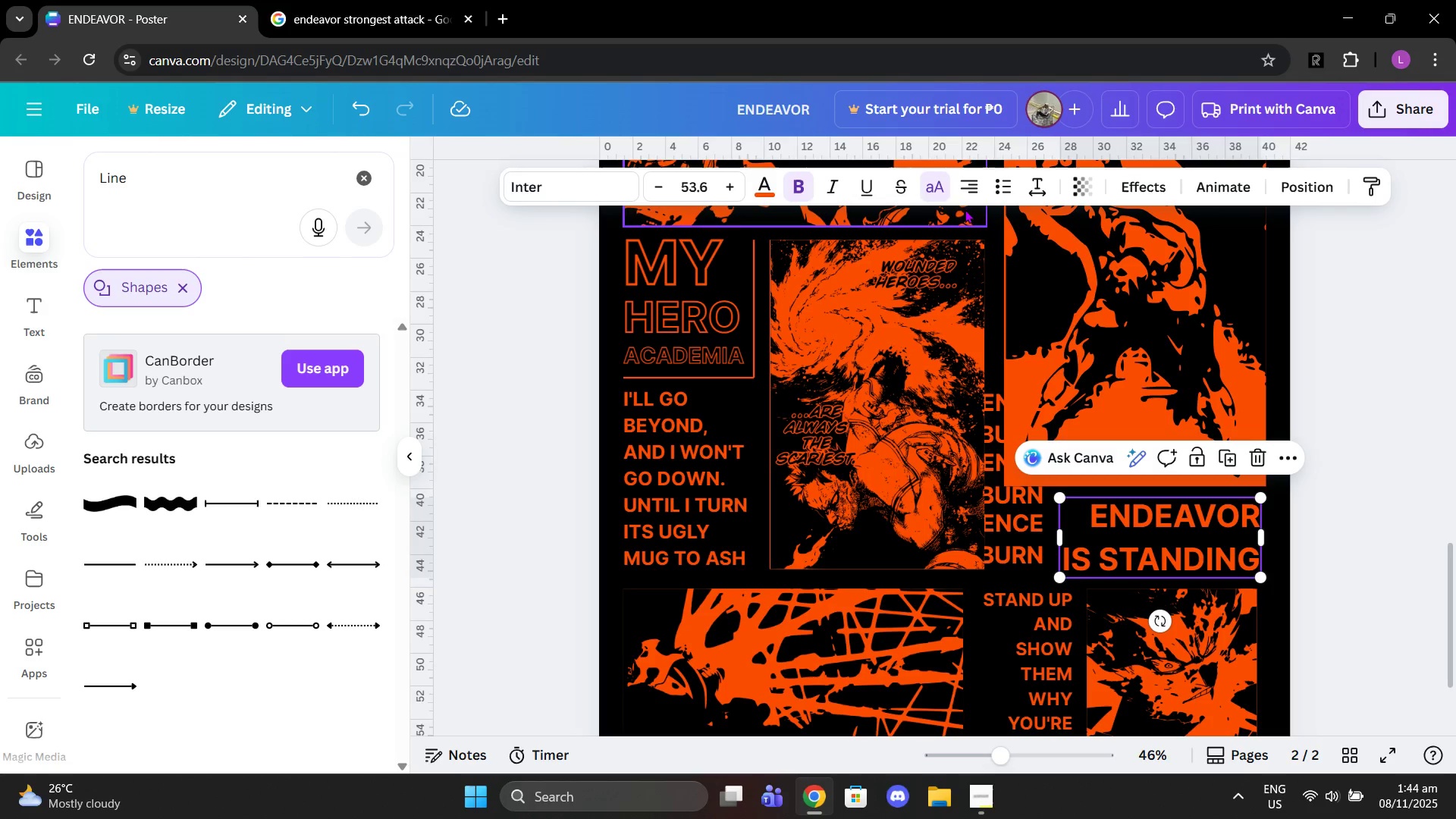 
left_click([974, 194])
 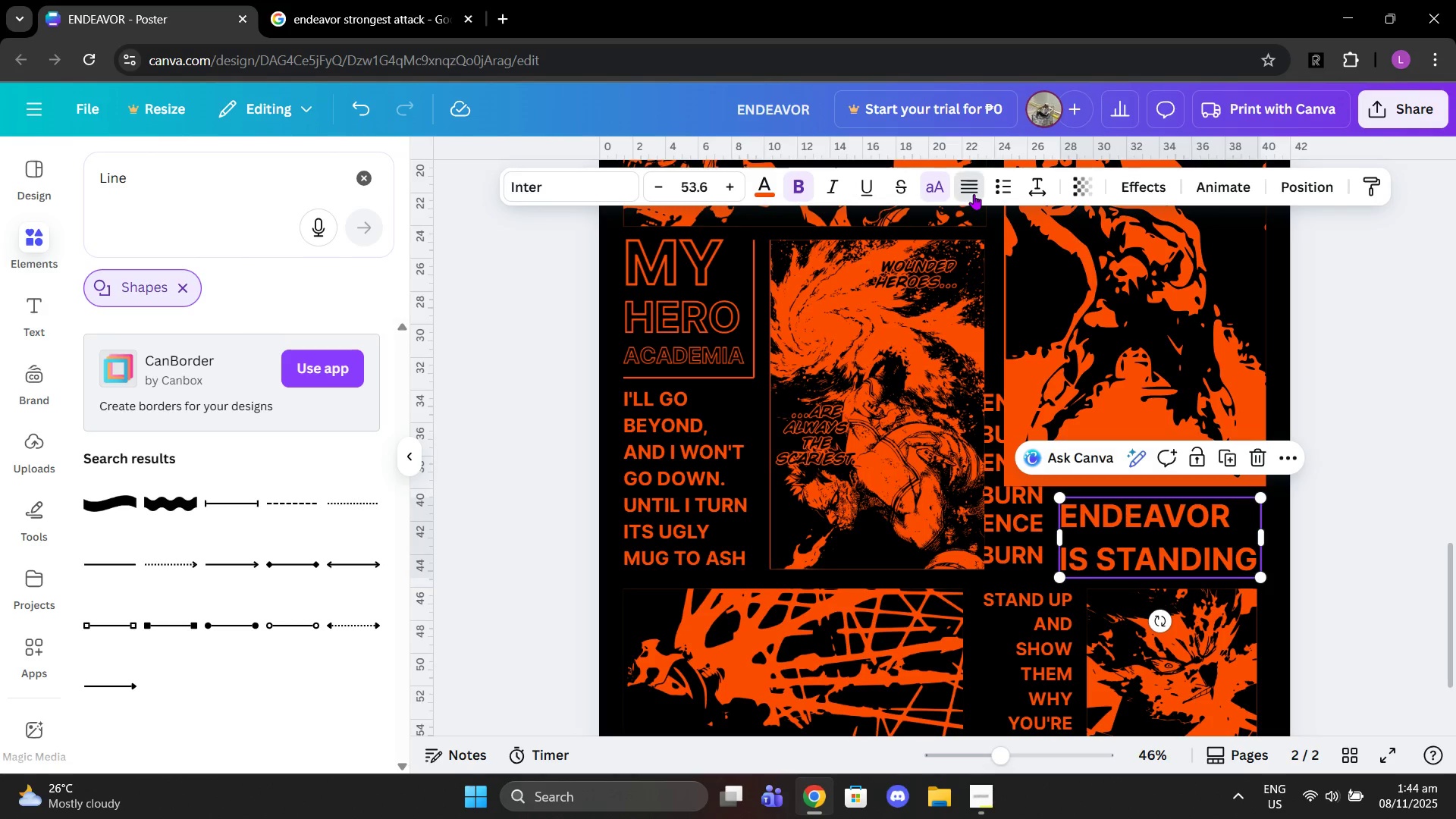 
left_click([974, 194])
 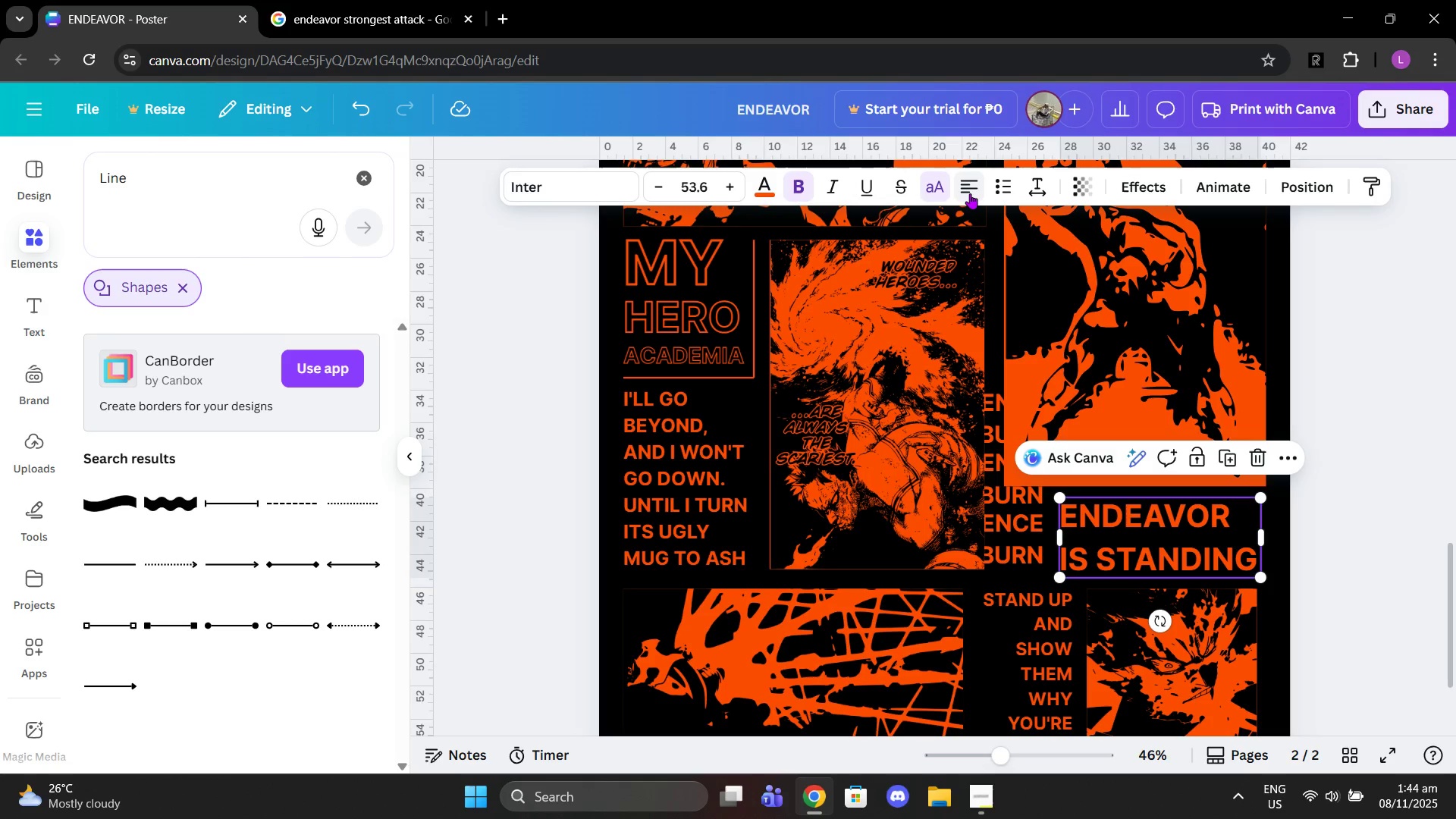 
left_click([970, 193])
 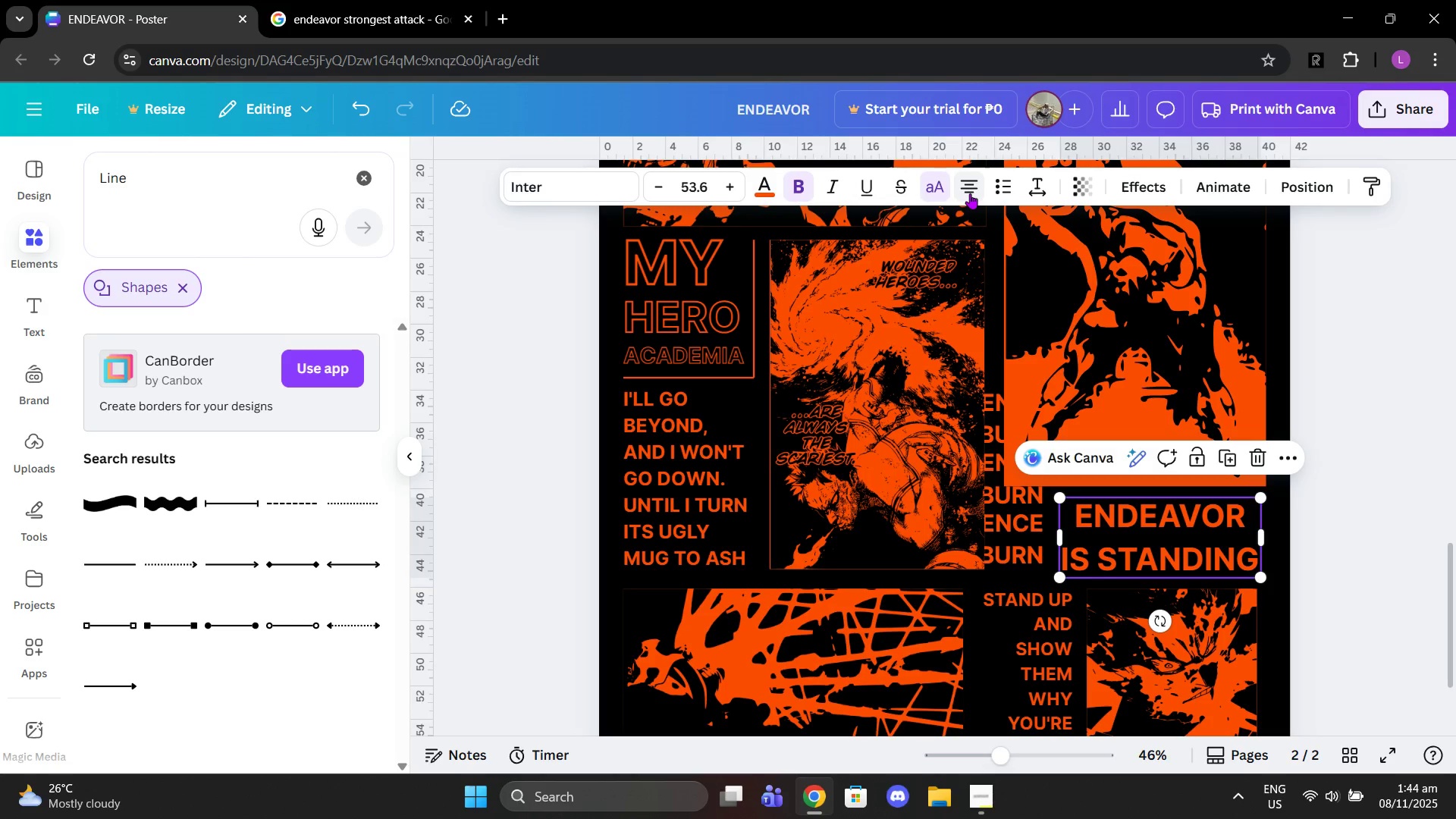 
left_click([970, 193])
 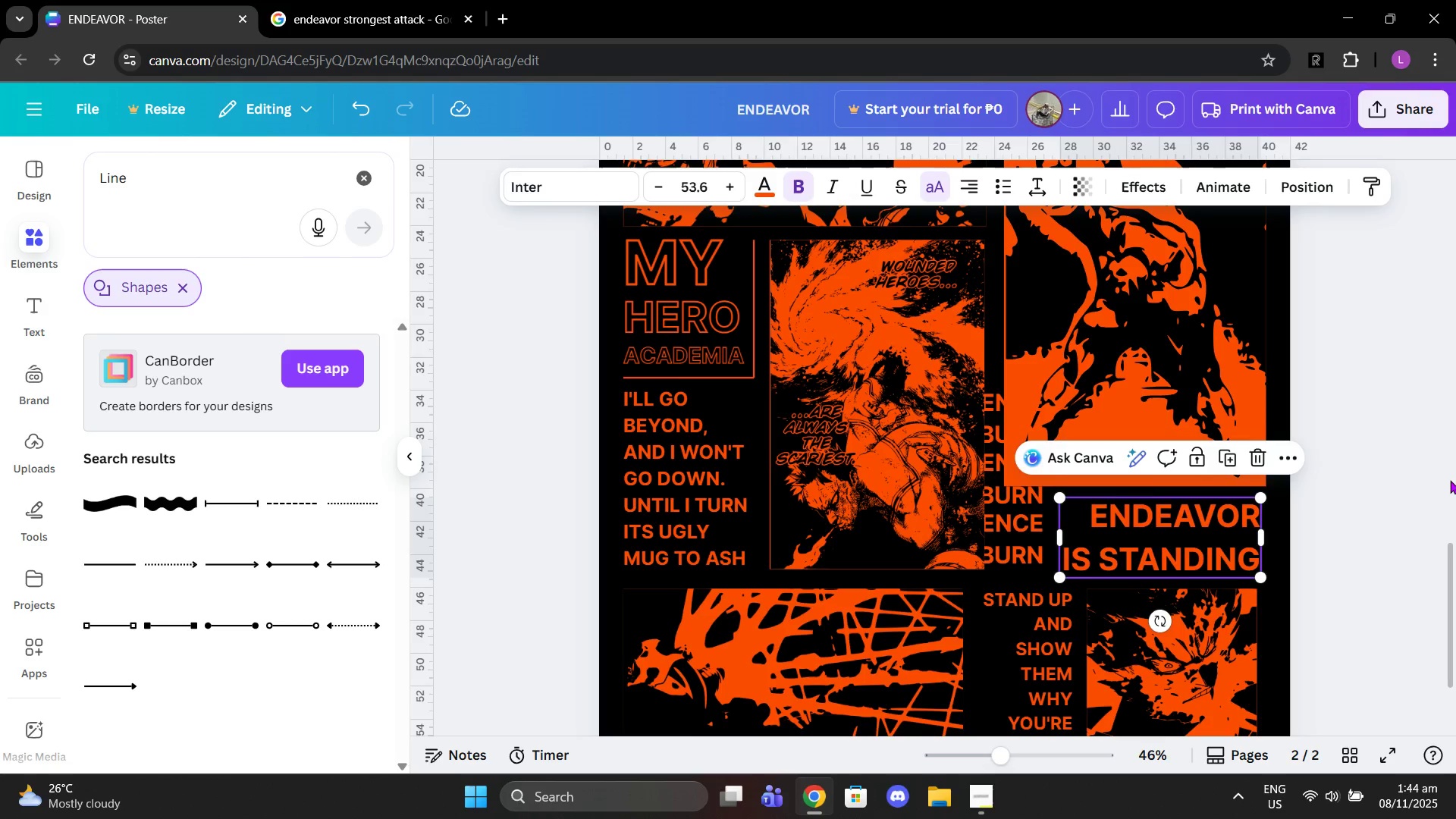 
left_click([1451, 482])
 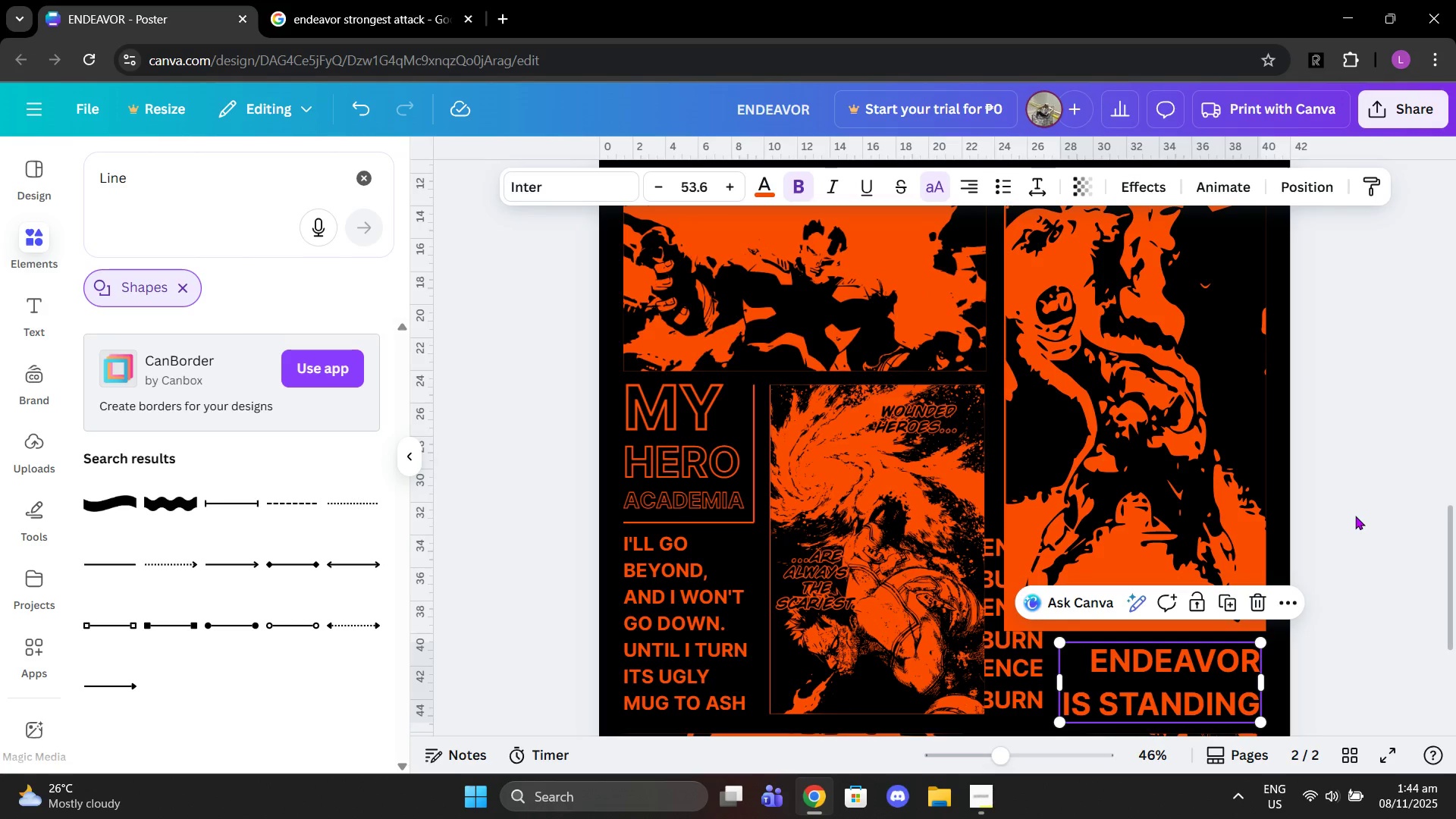 
left_click([1355, 516])
 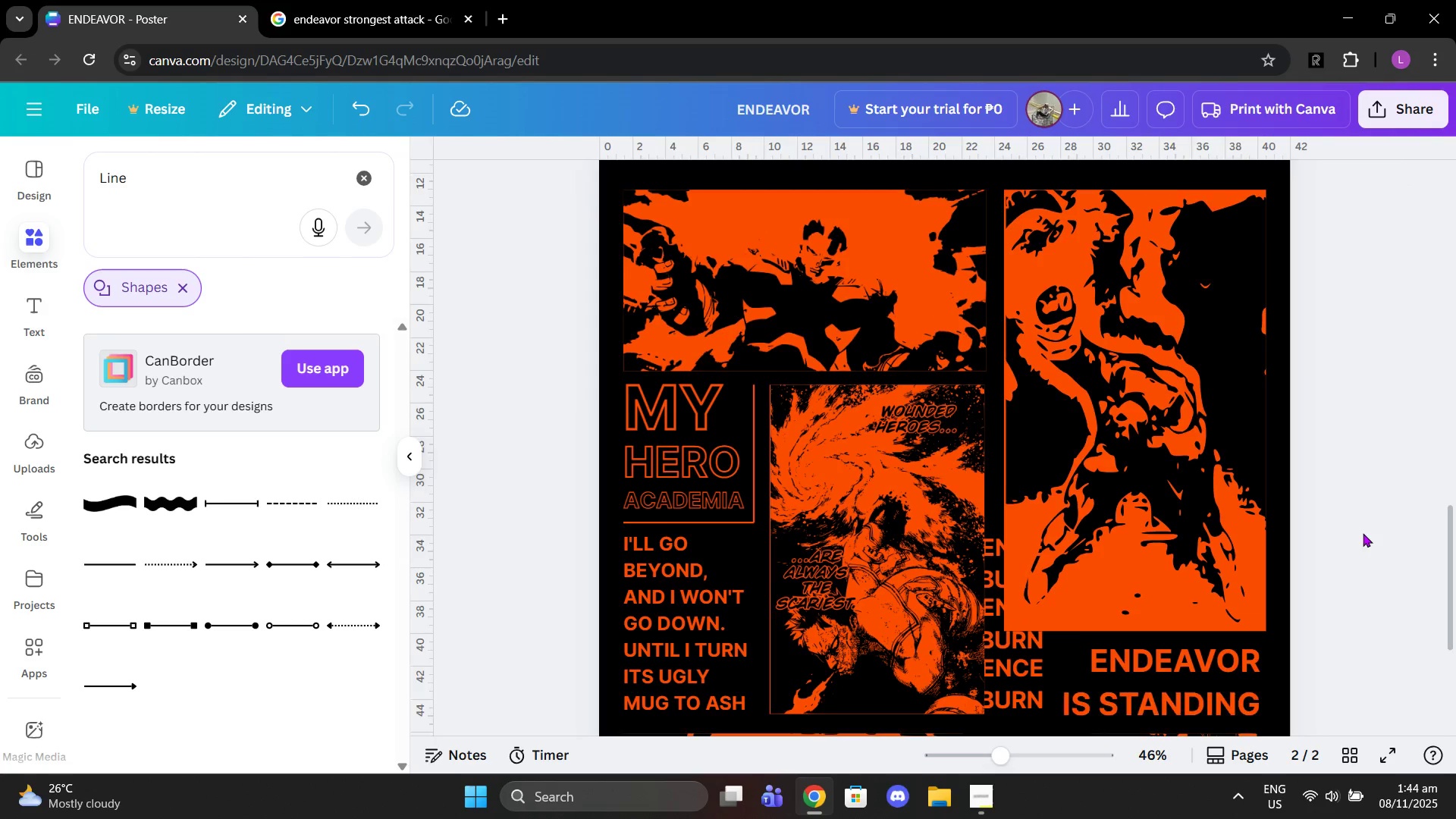 
scroll: coordinate [1363, 533], scroll_direction: down, amount: 2.0
 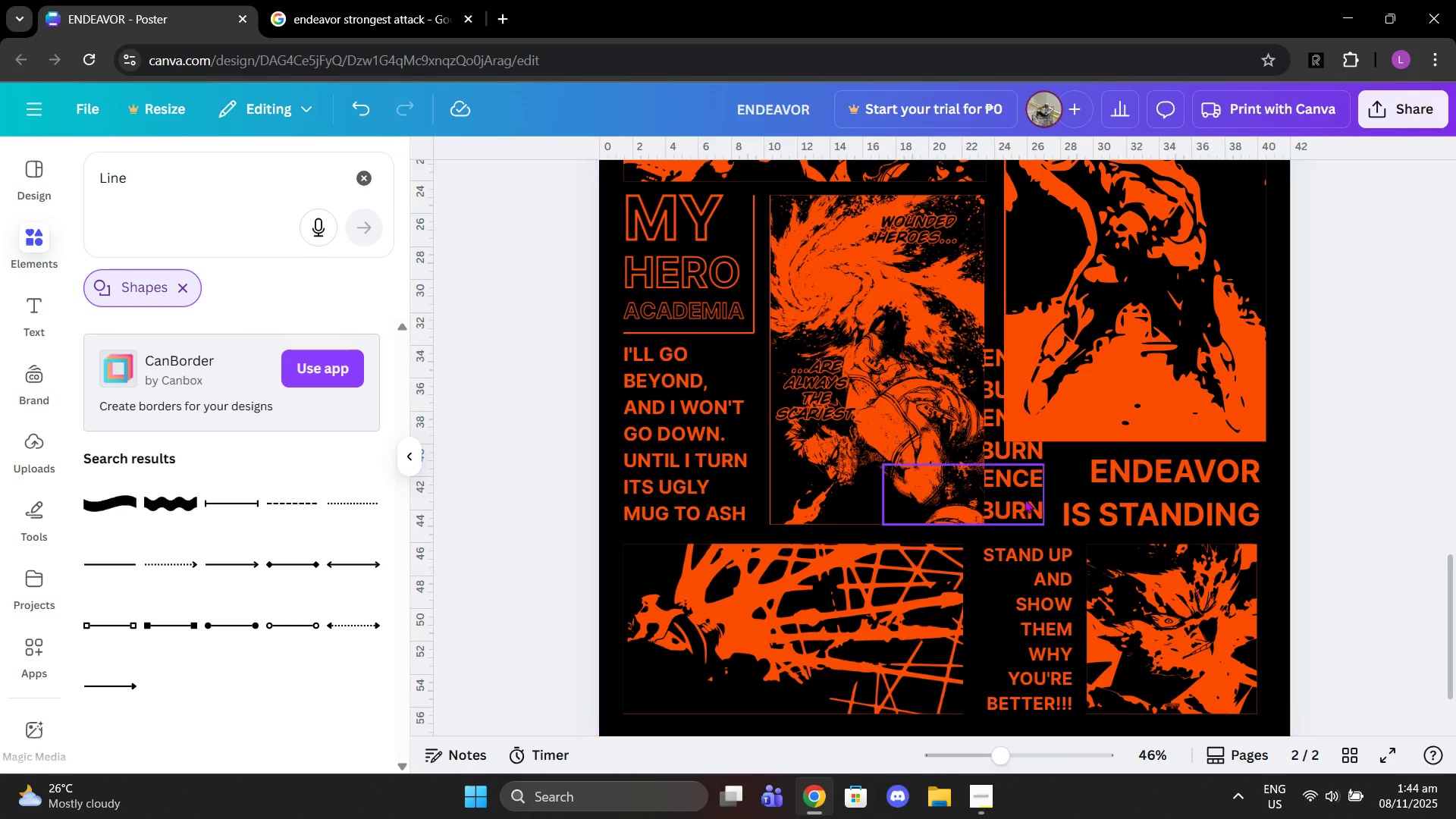 
left_click([1024, 500])
 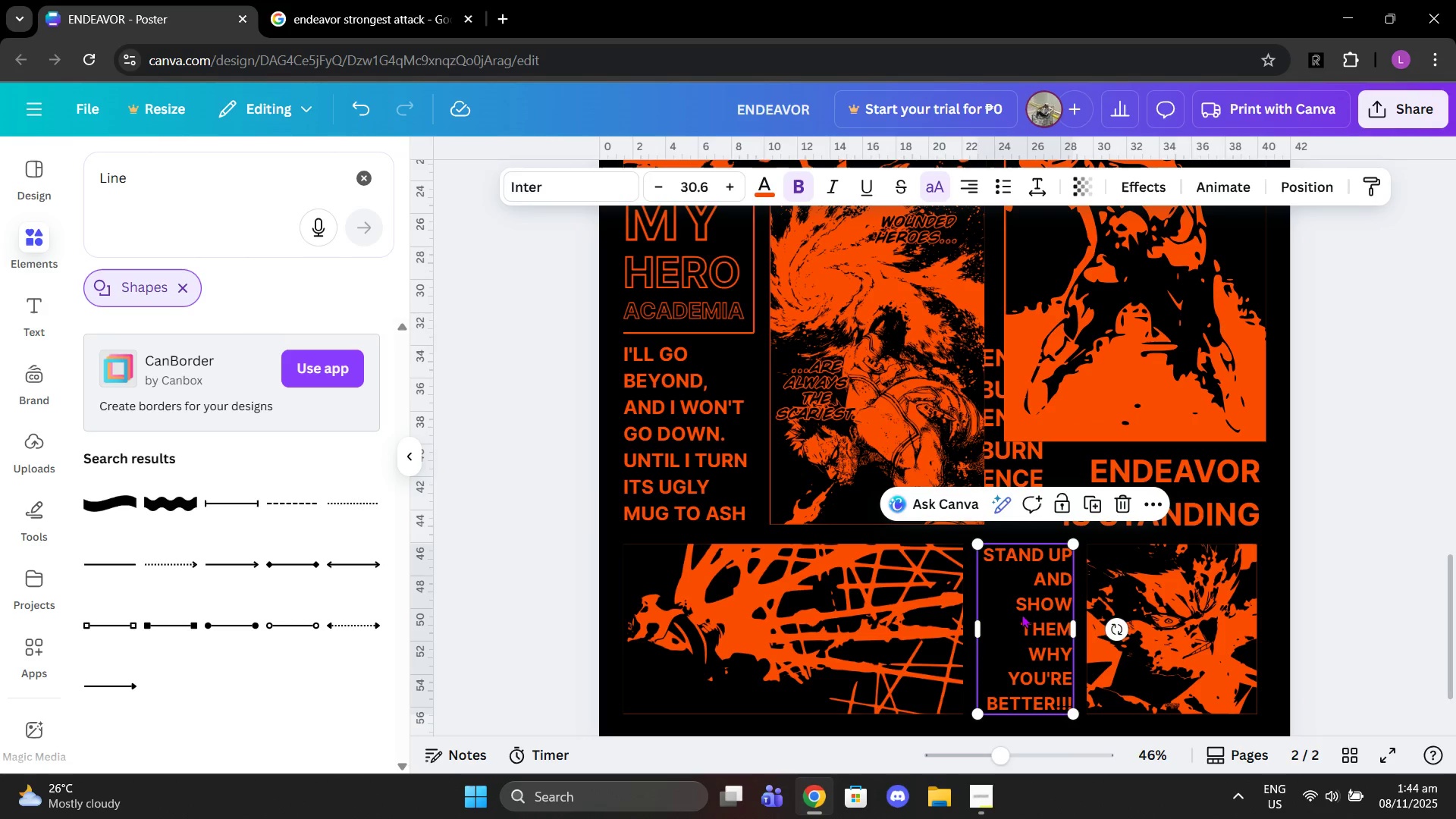 
left_click([1021, 614])
 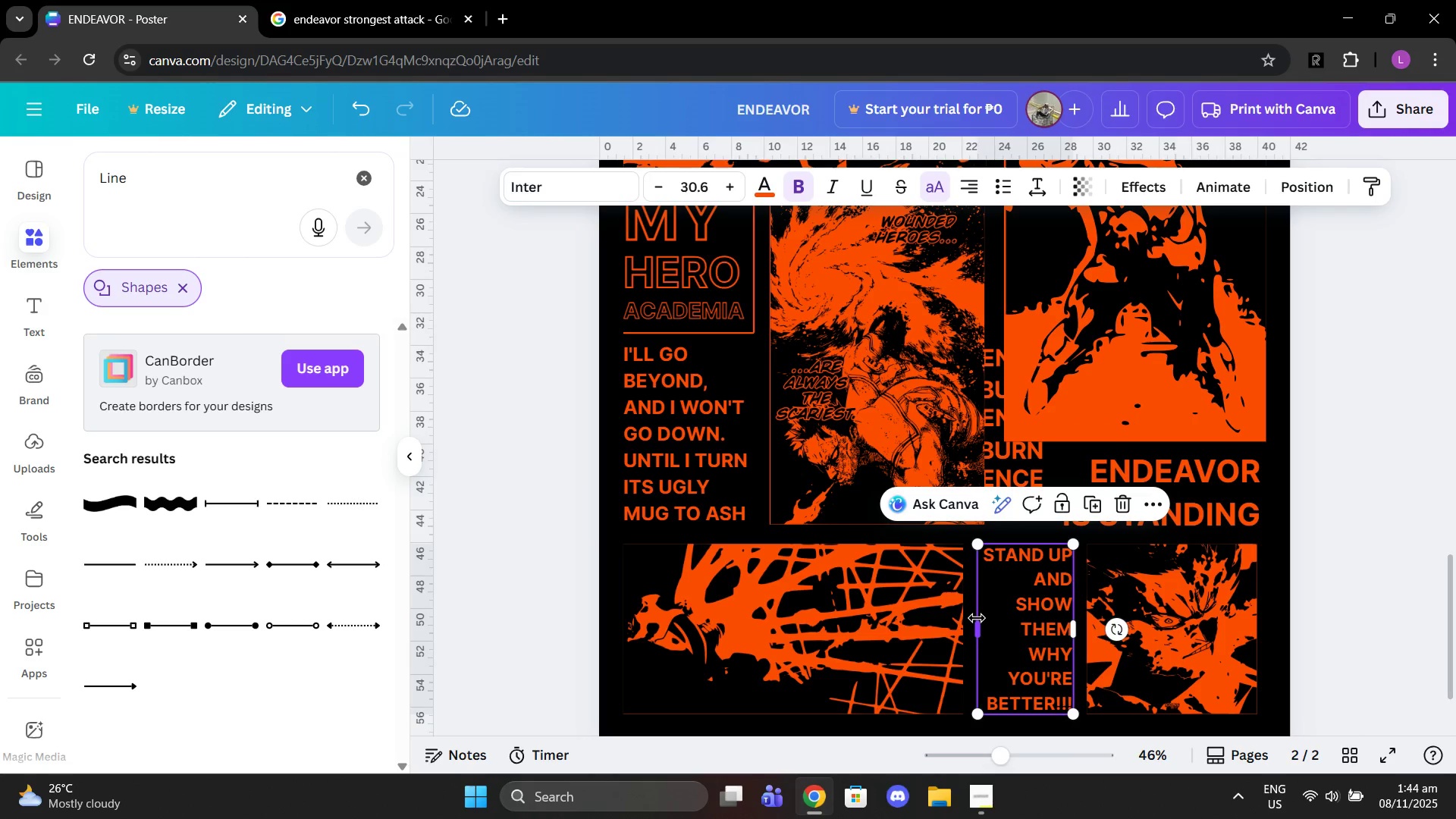 
left_click_drag(start_coordinate=[972, 618], to_coordinate=[962, 617])
 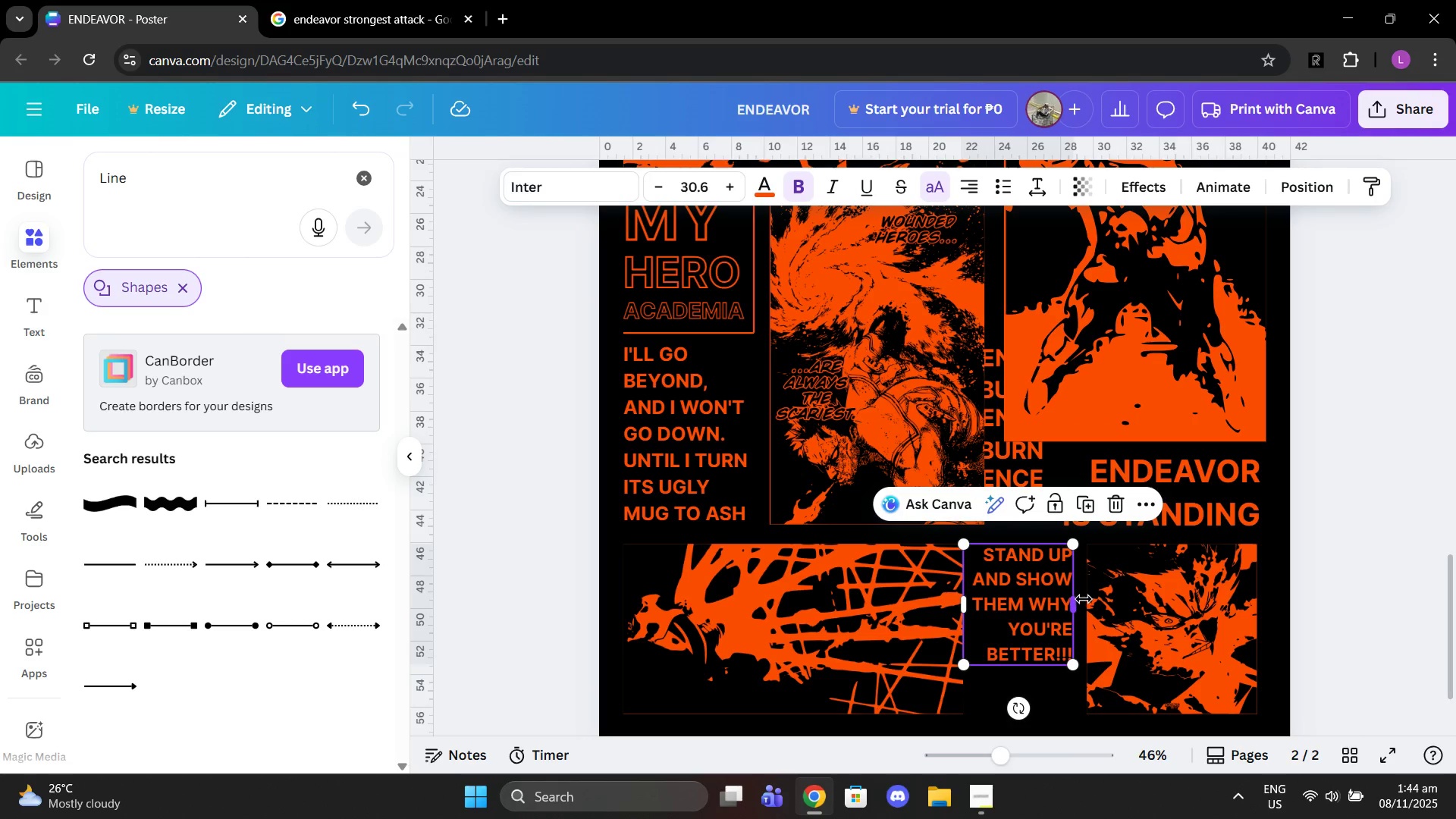 
left_click_drag(start_coordinate=[1075, 601], to_coordinate=[1082, 601])
 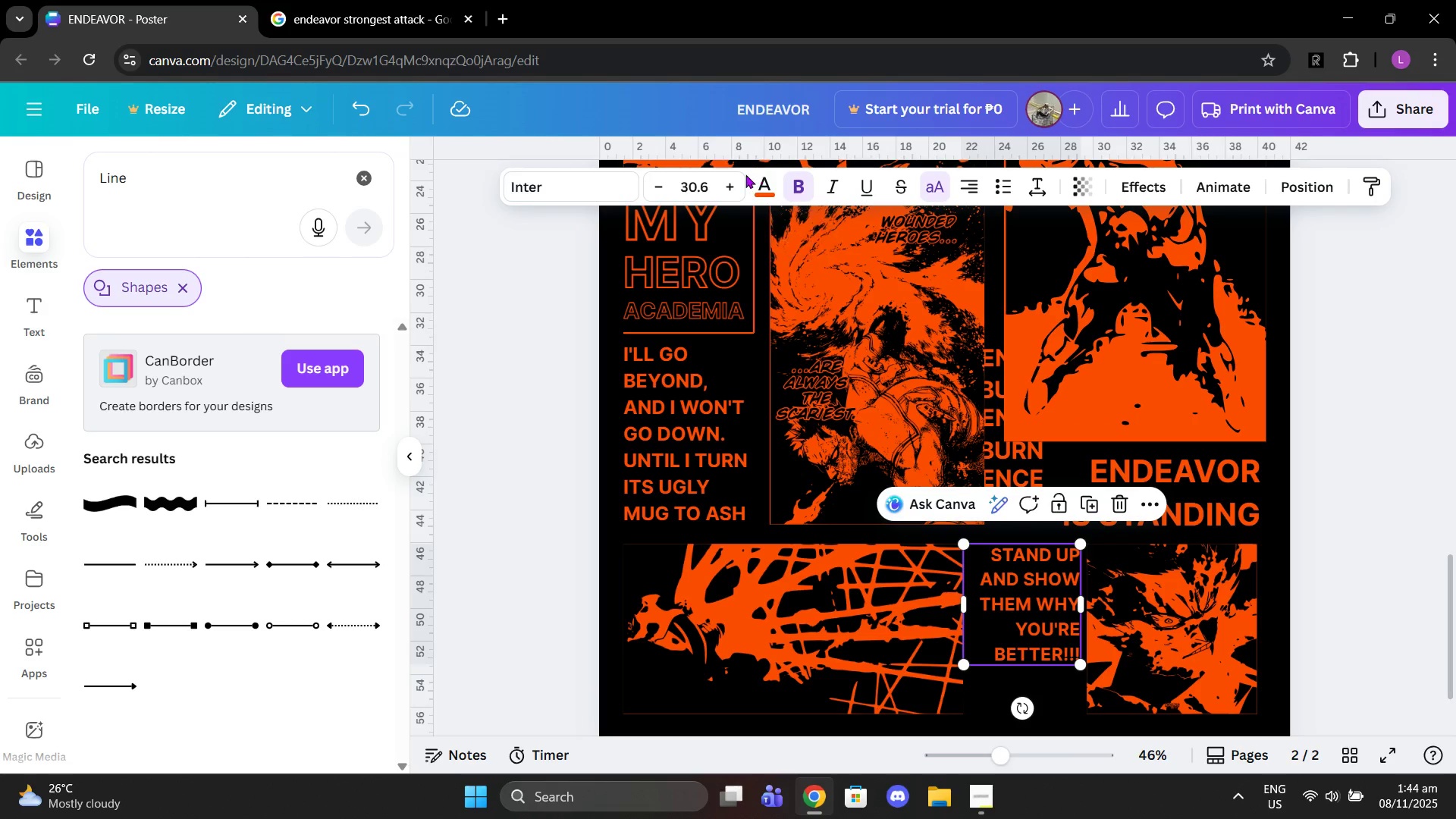 
left_click([726, 186])
 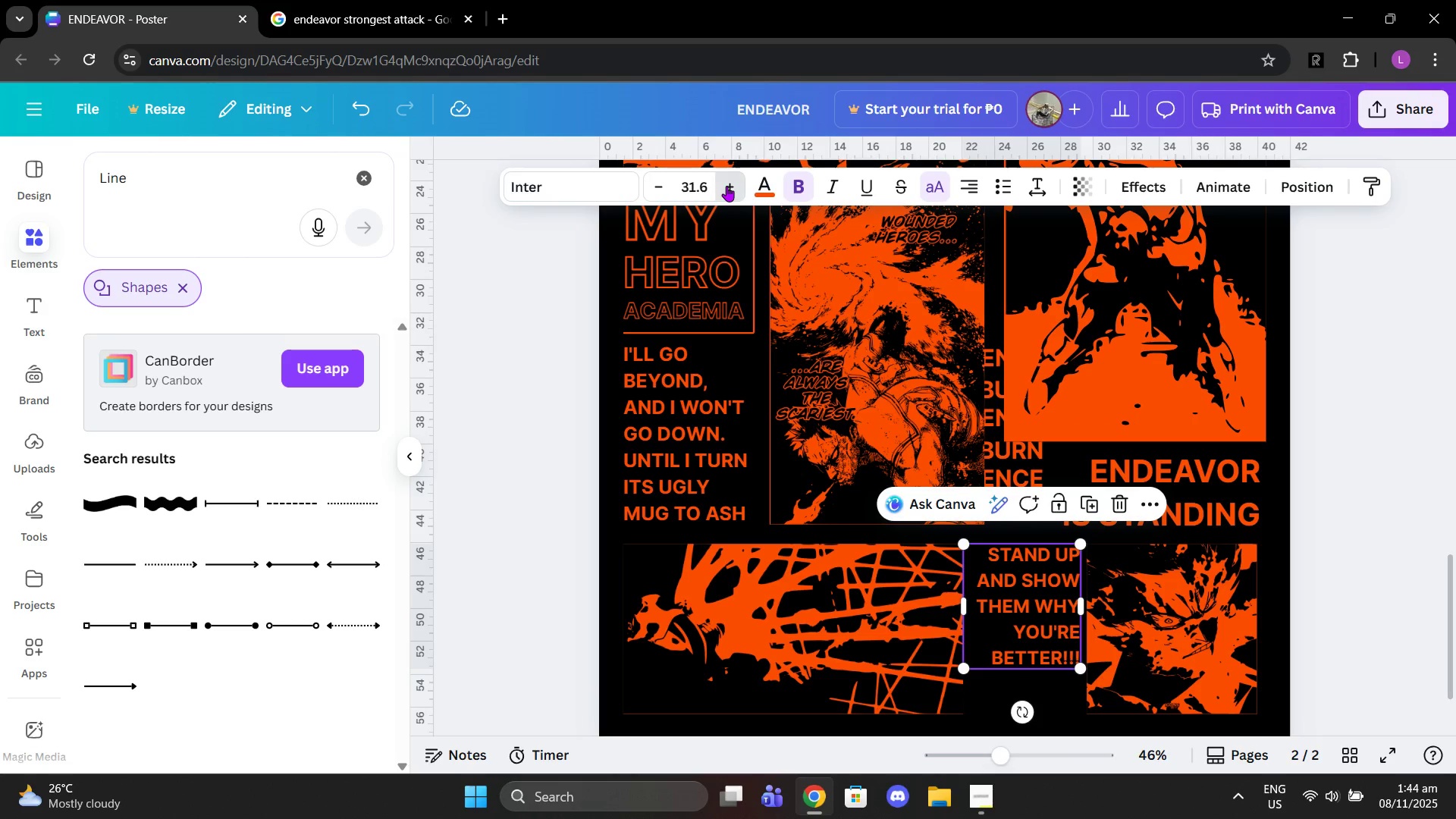 
double_click([726, 186])
 